 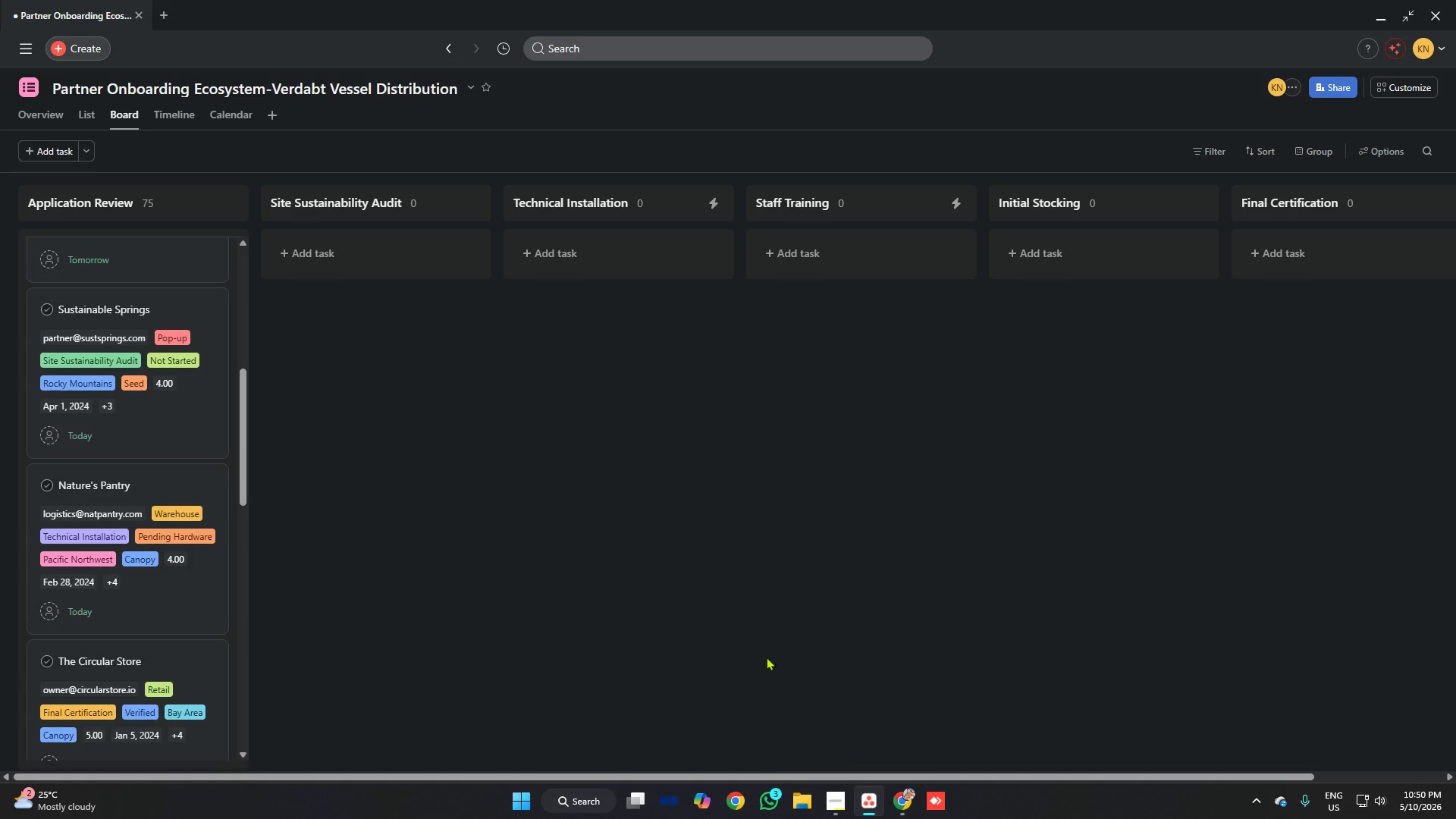 
key(Meta+Shift+ShiftLeft)
 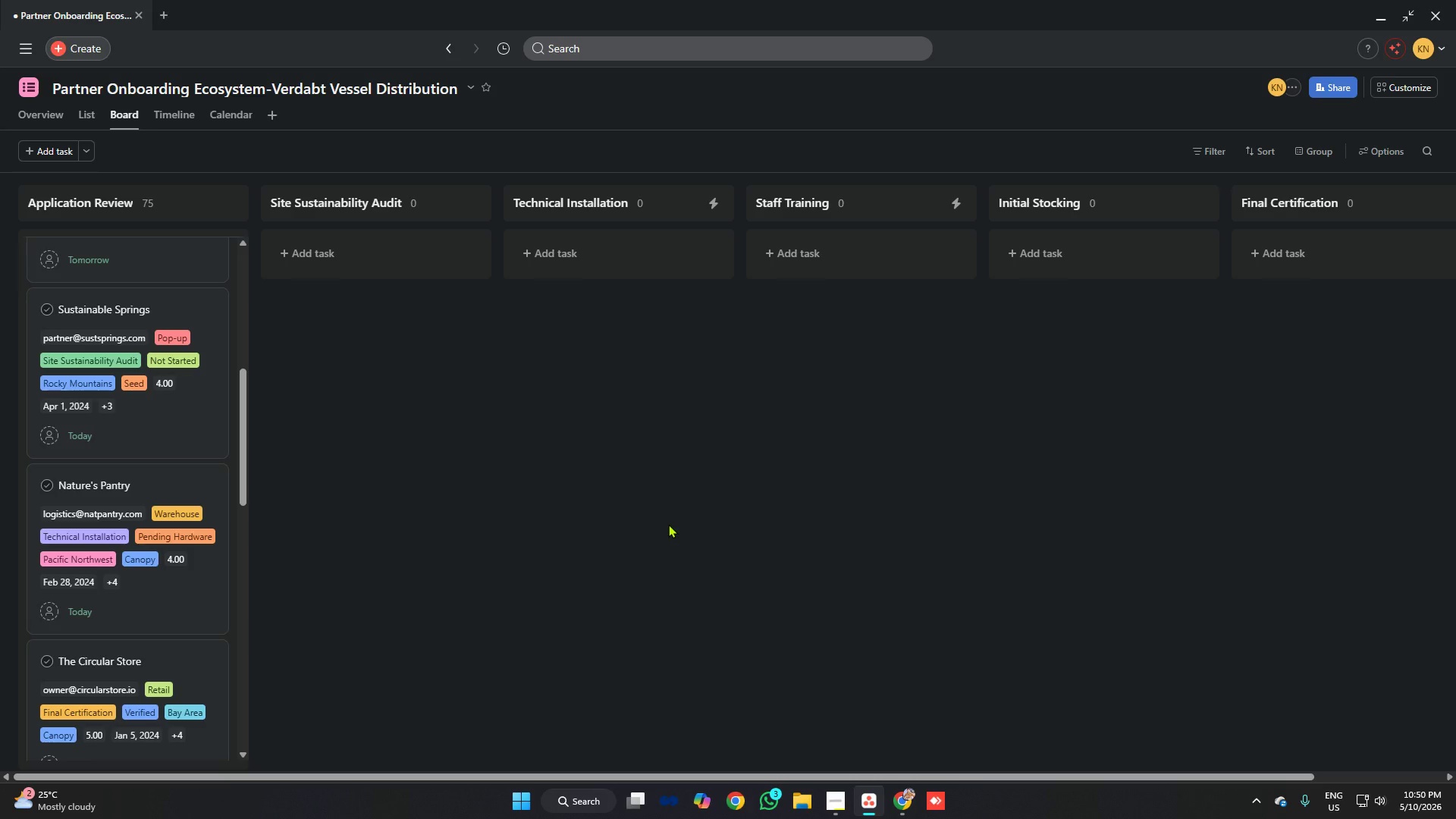 
key(Meta+Shift+S)
 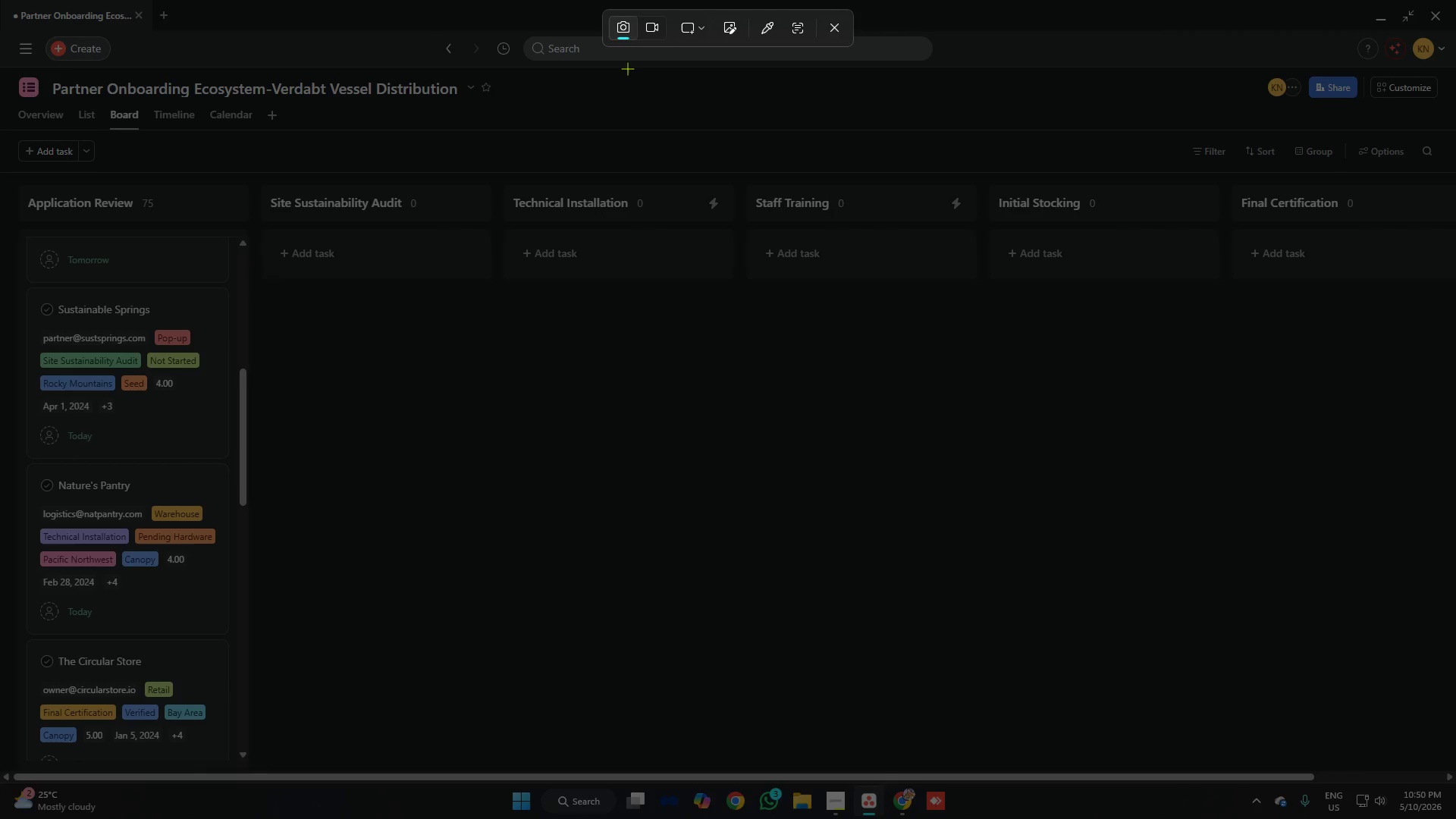 
left_click([651, 31])
 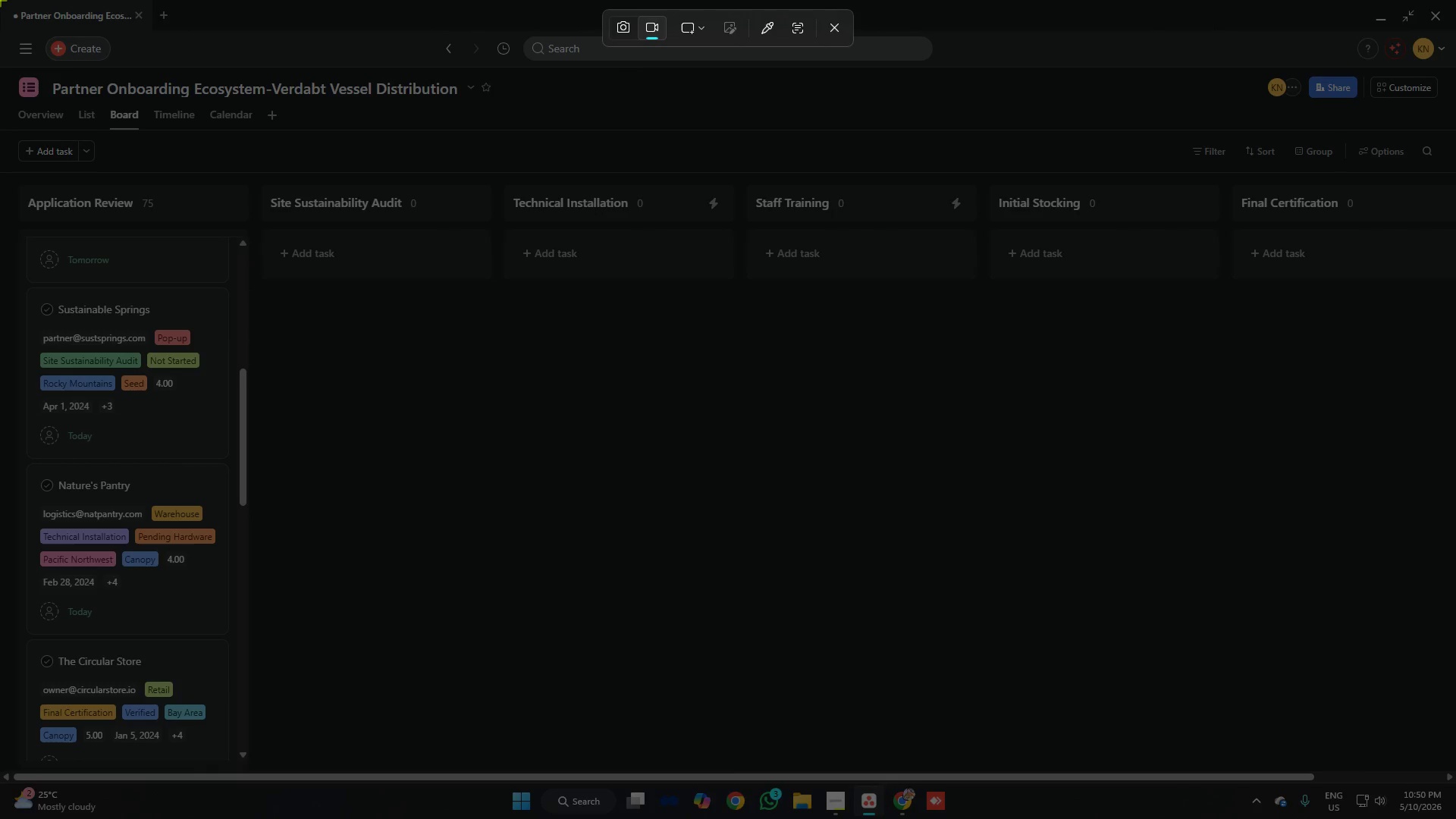 
left_click_drag(start_coordinate=[0, 0], to_coordinate=[1455, 783])
 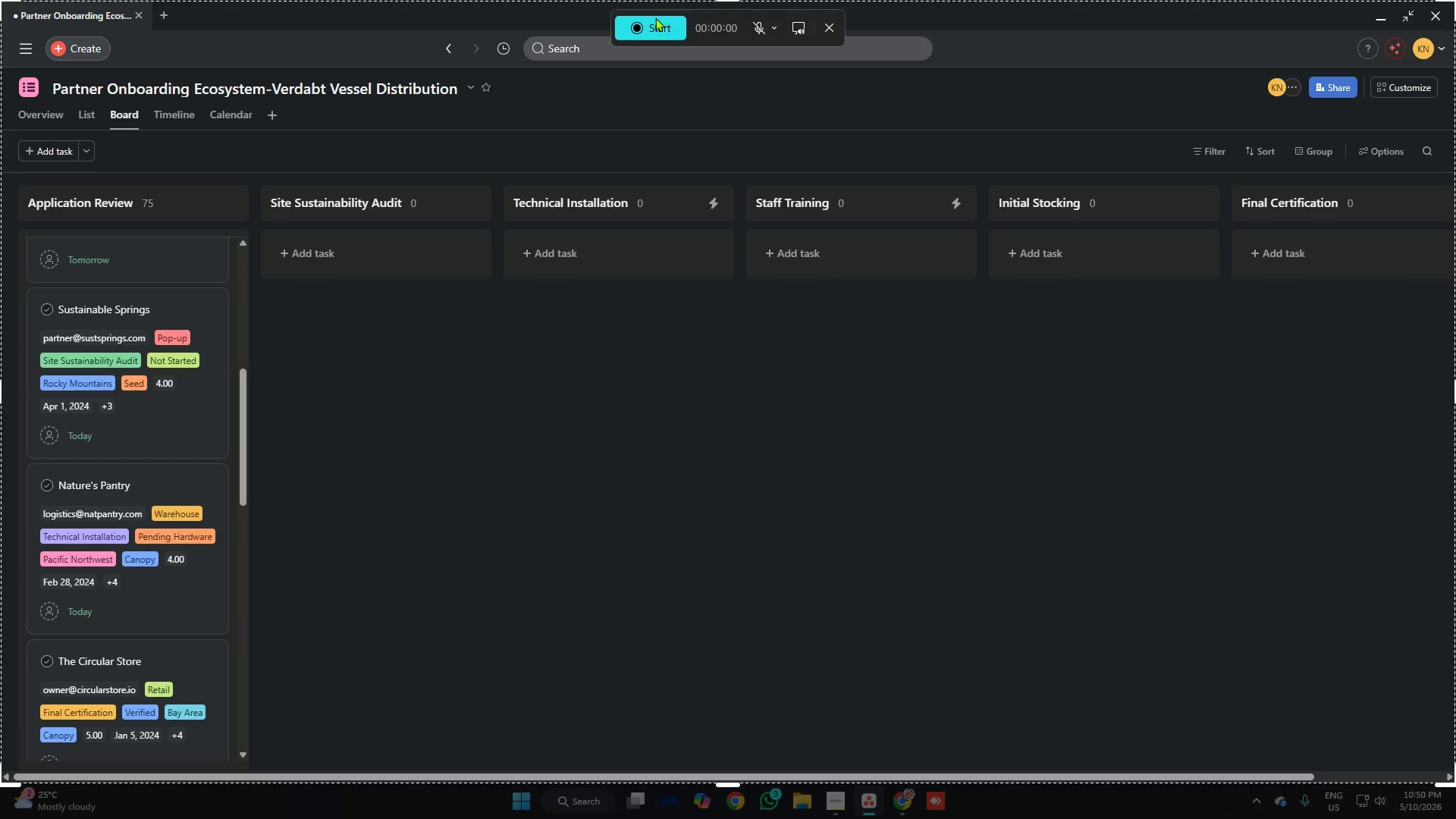 
left_click([652, 28])
 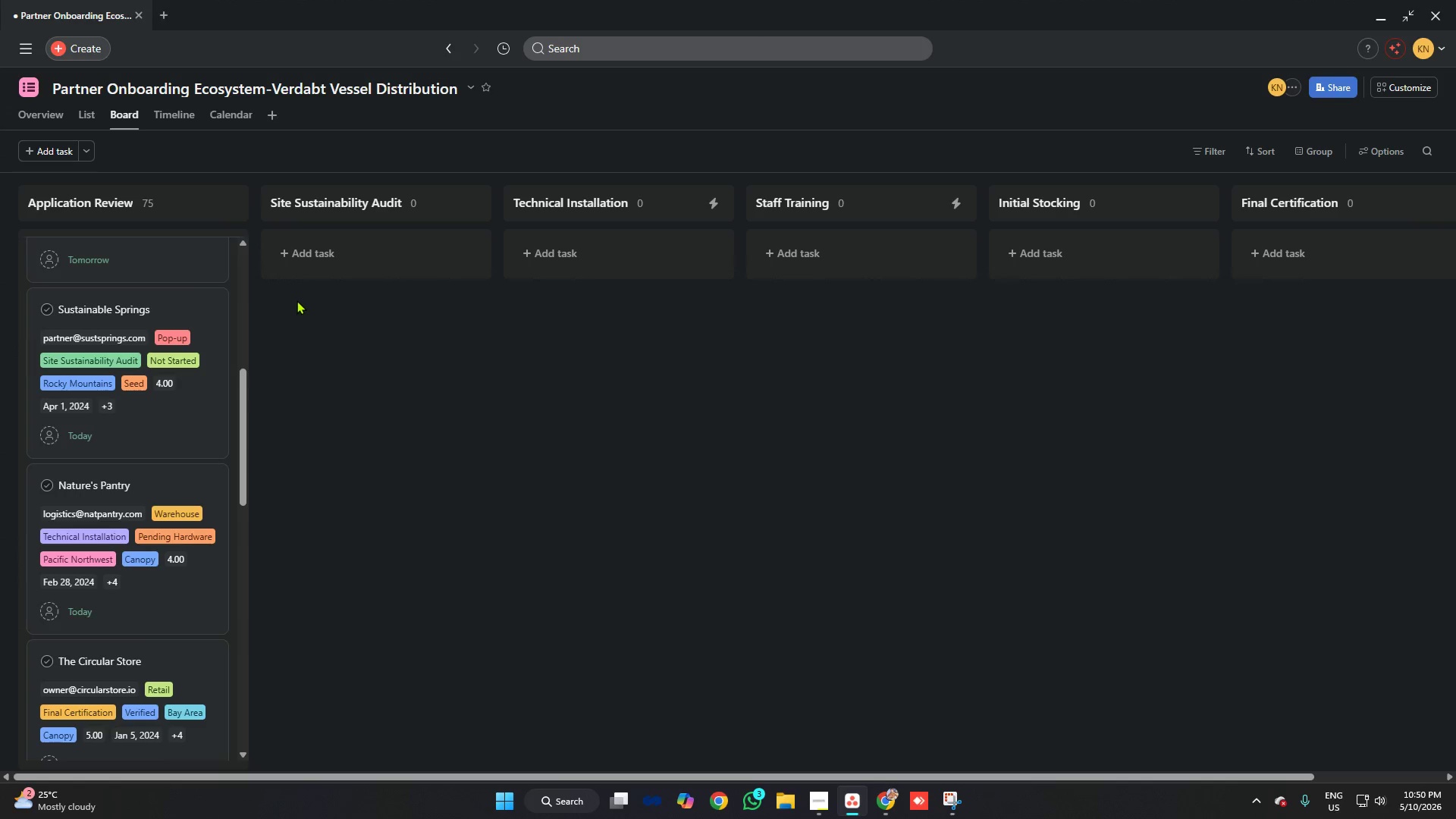 
wait(6.8)
 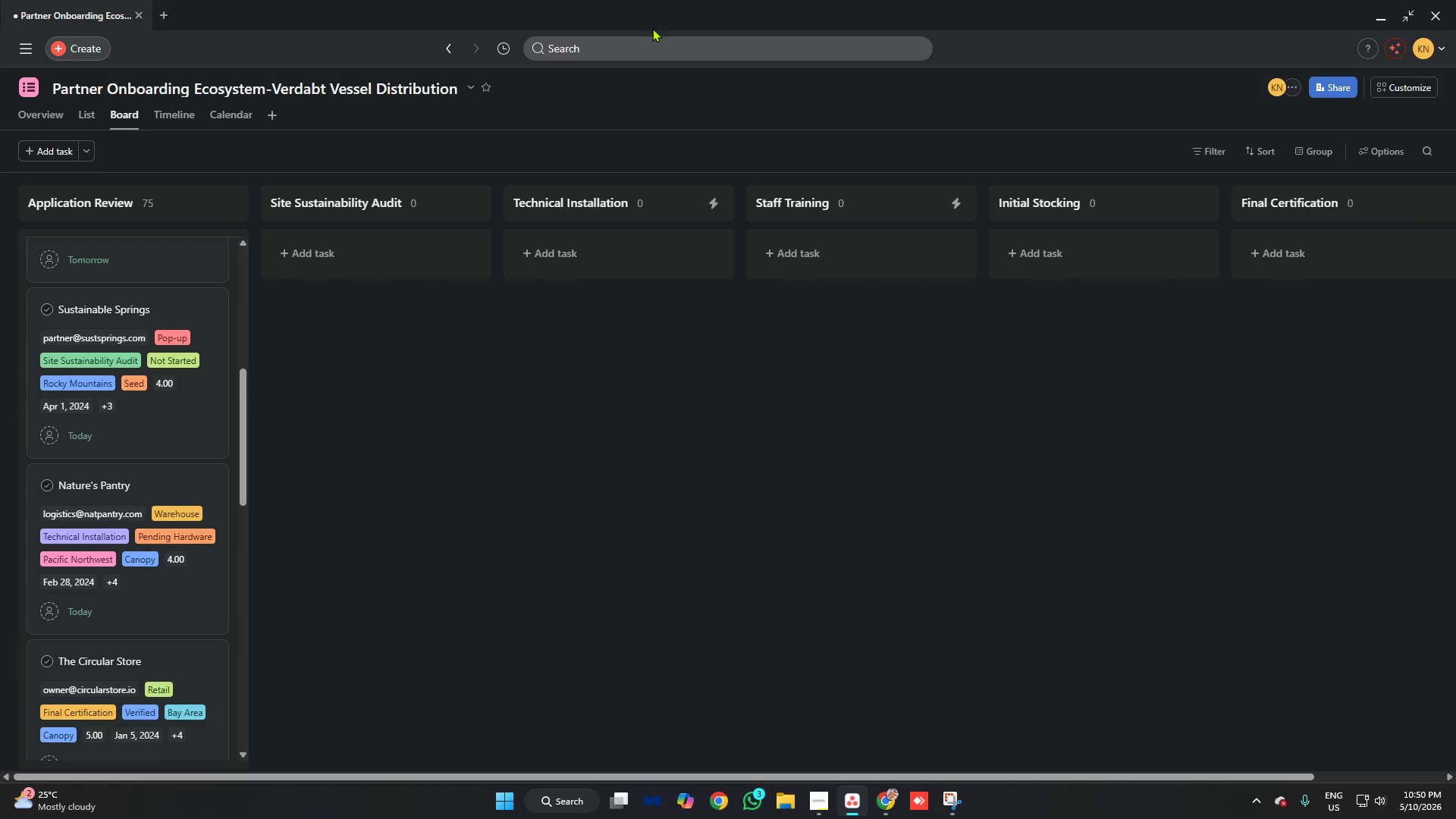 
scroll: coordinate [146, 357], scroll_direction: up, amount: 11.0
 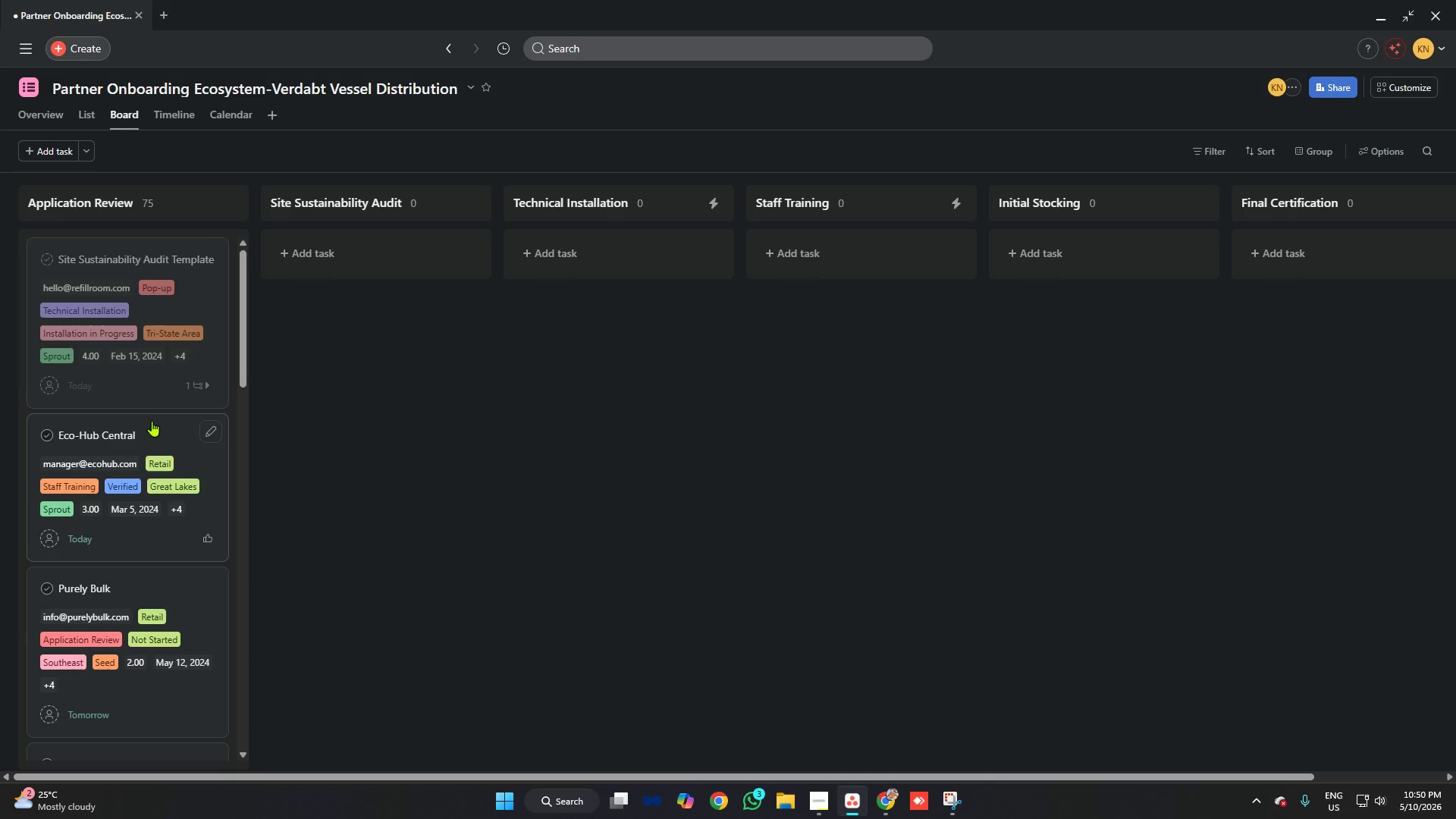 
left_click_drag(start_coordinate=[152, 430], to_coordinate=[871, 240])
 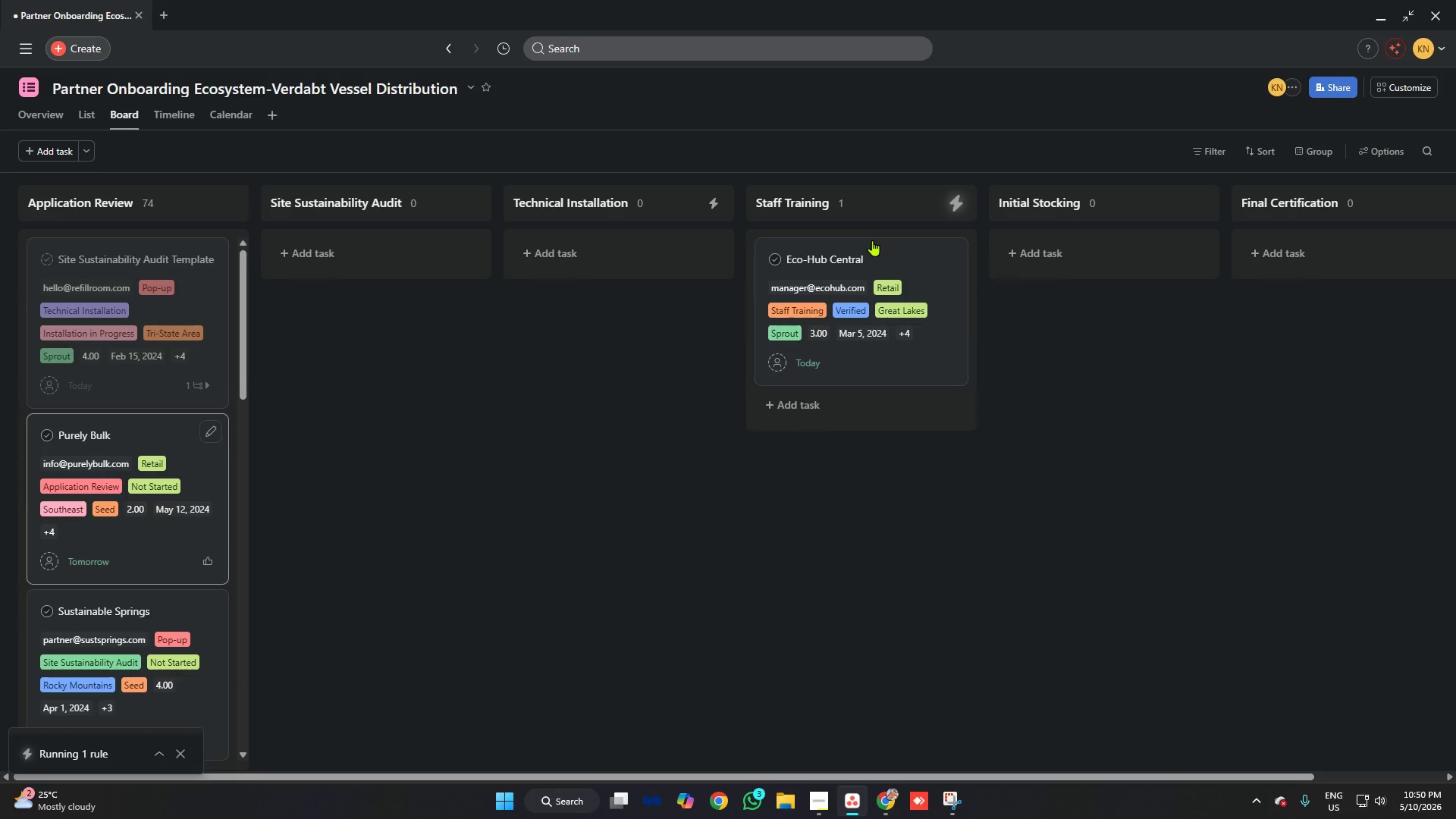 
mouse_move([147, 741])
 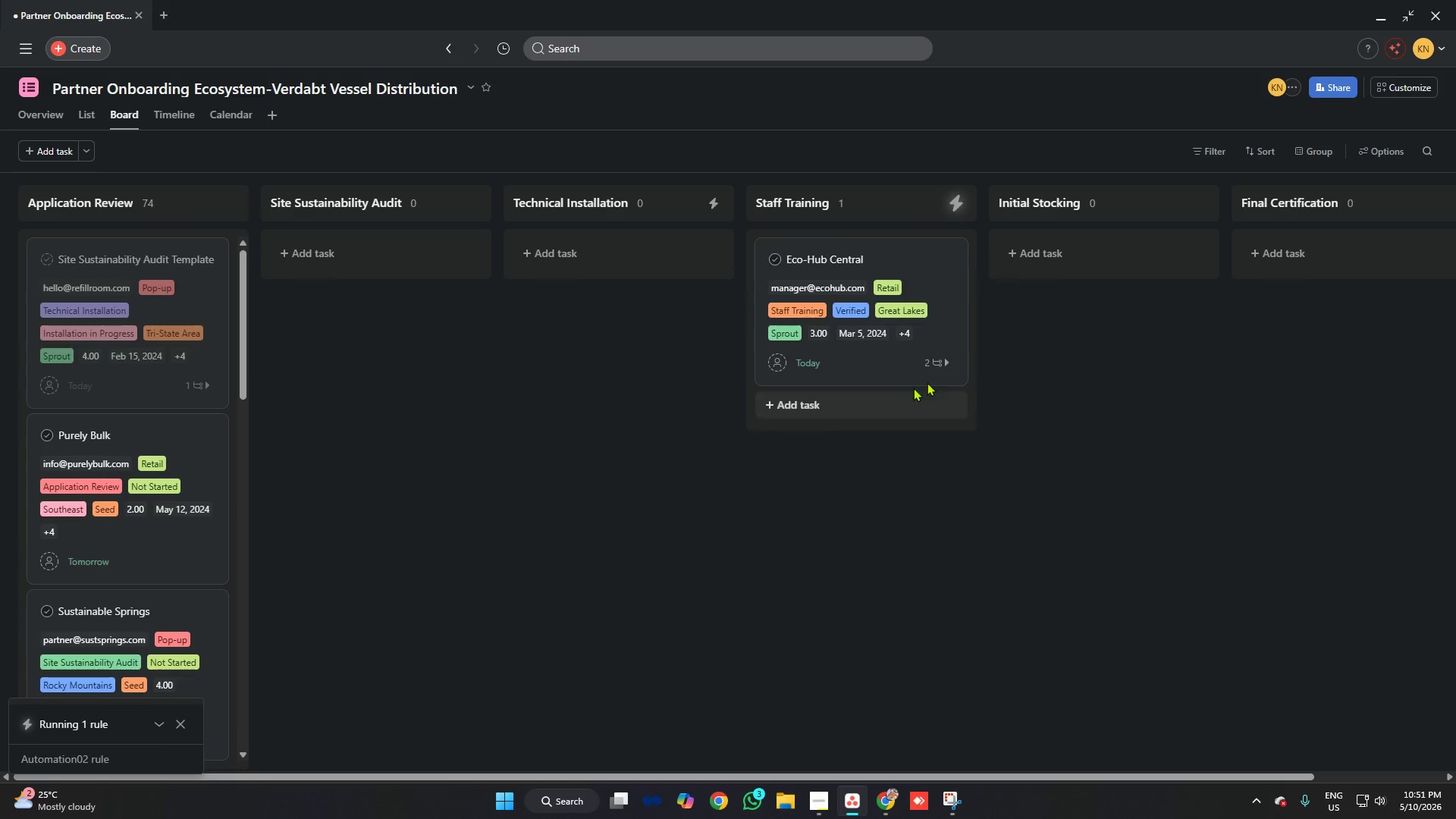 
left_click([955, 350])
 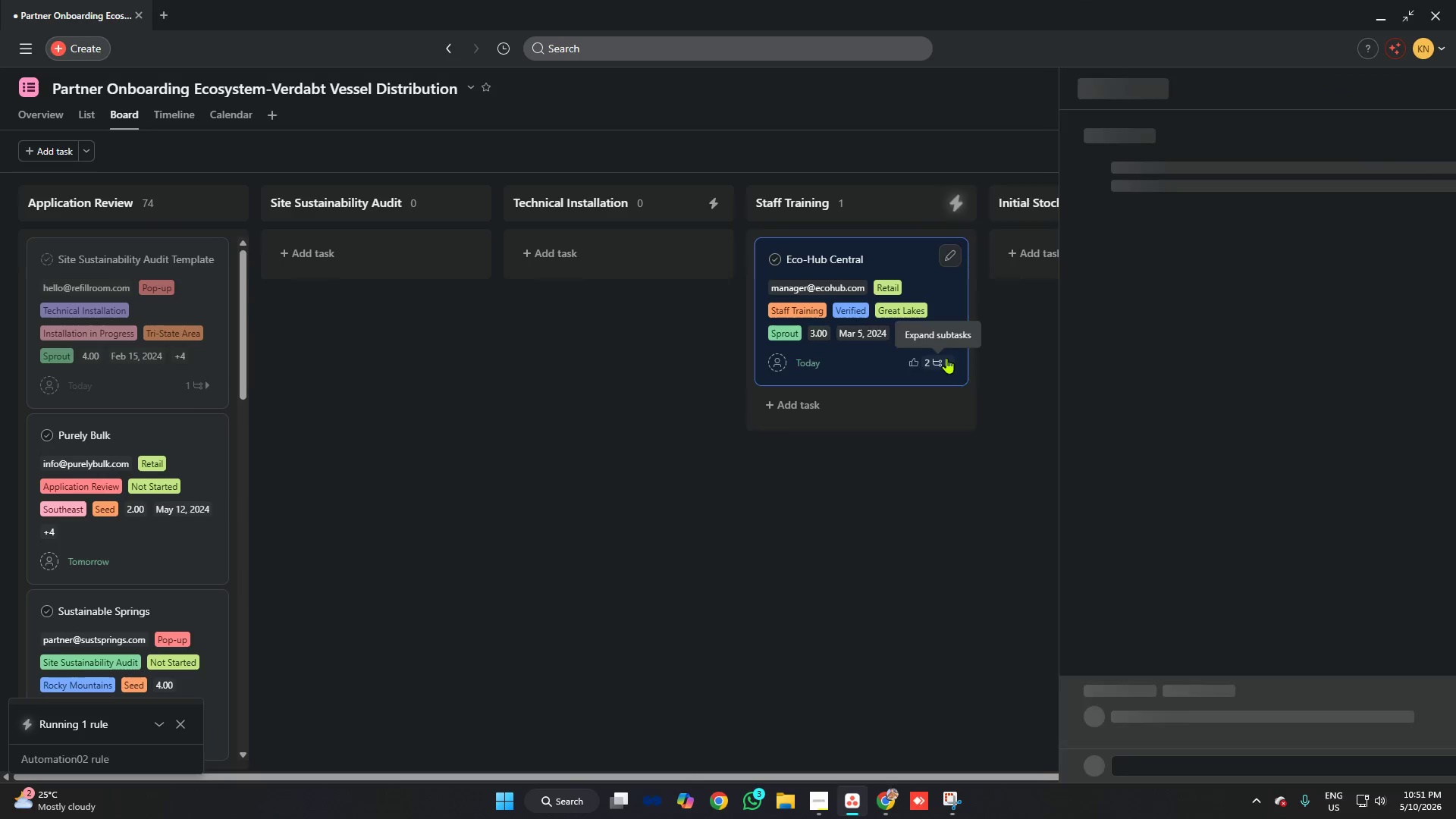 
left_click([946, 358])
 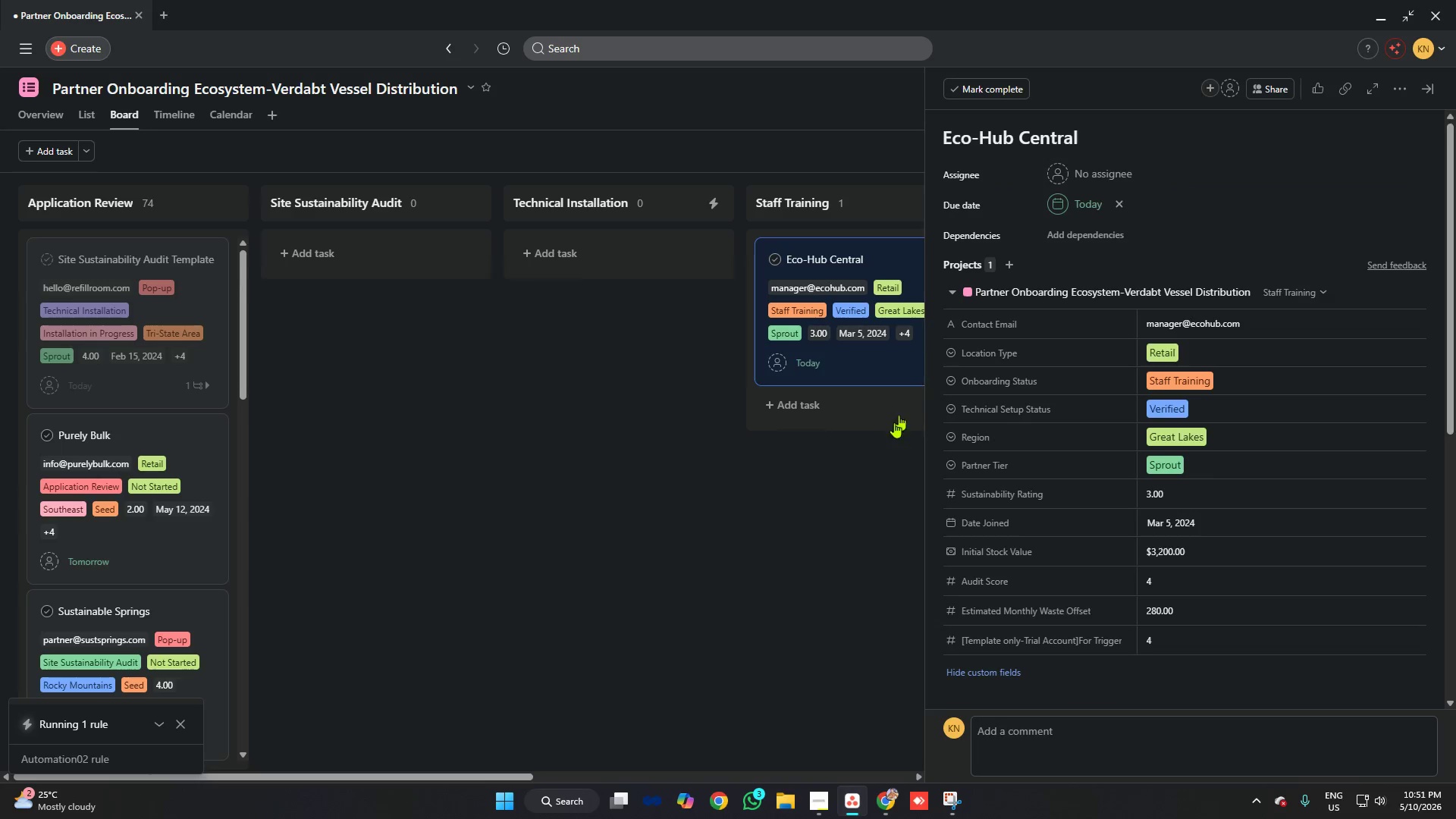 
left_click([868, 466])
 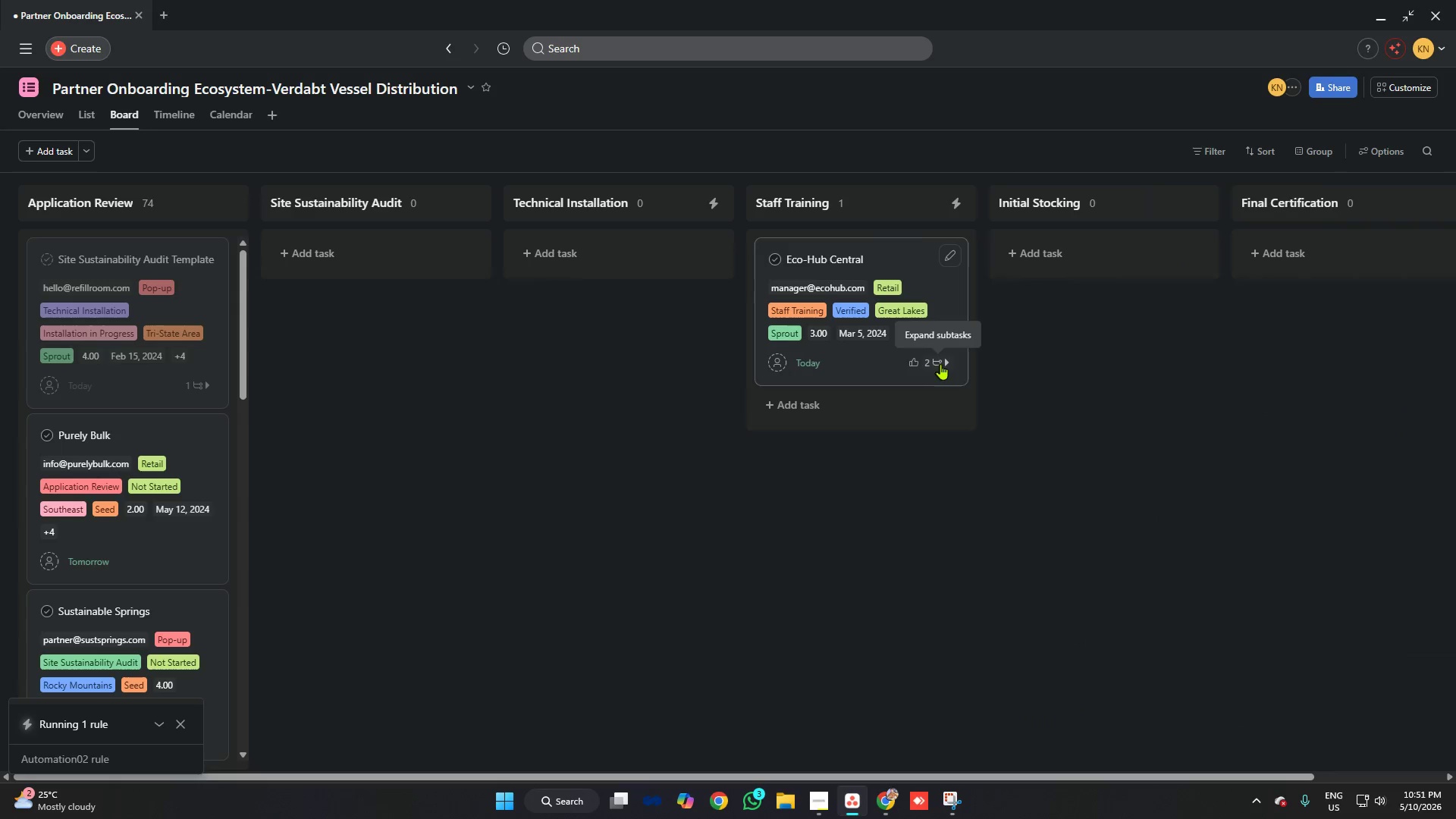 
left_click([941, 362])
 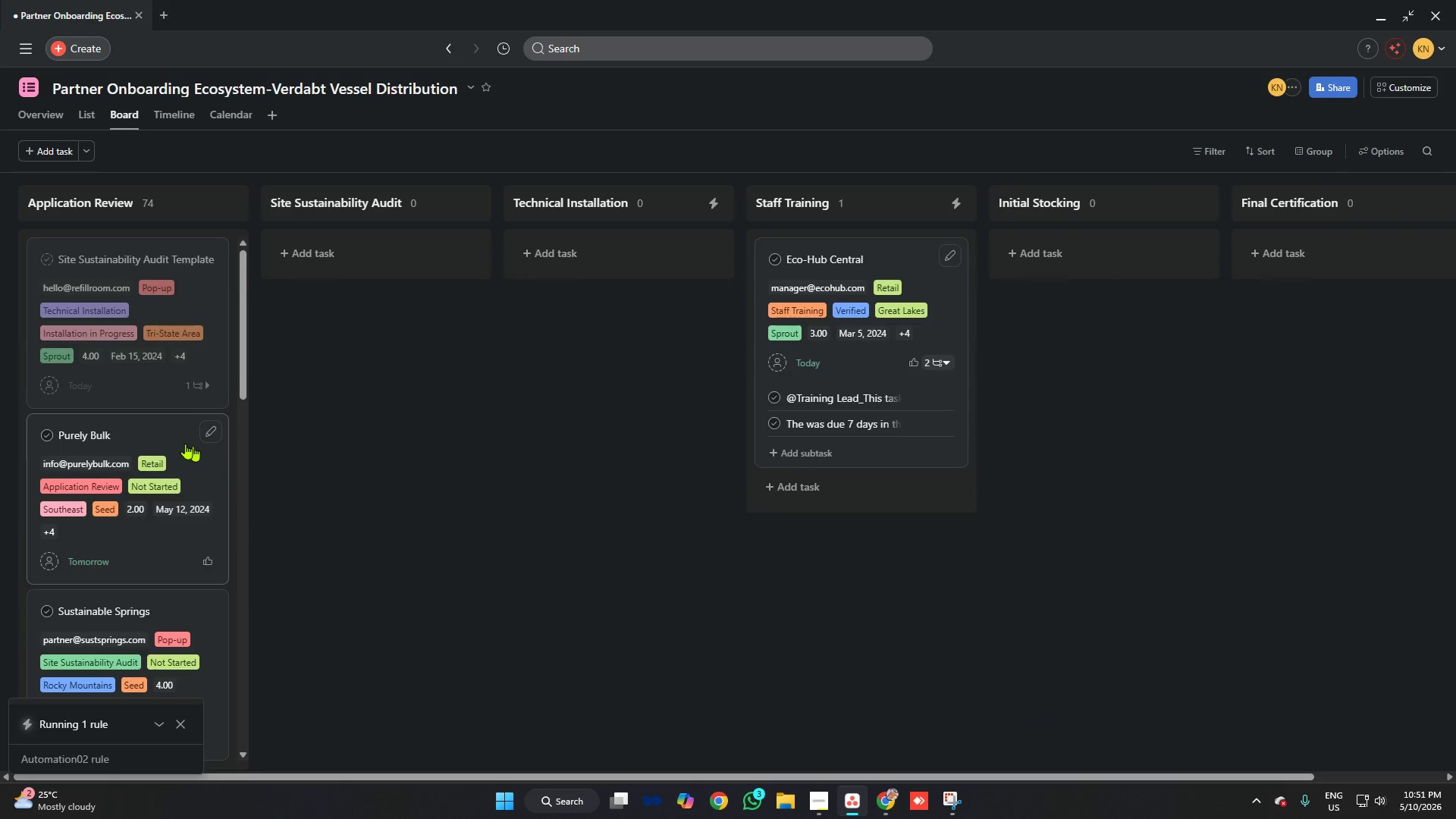 
left_click_drag(start_coordinate=[150, 430], to_coordinate=[876, 274])
 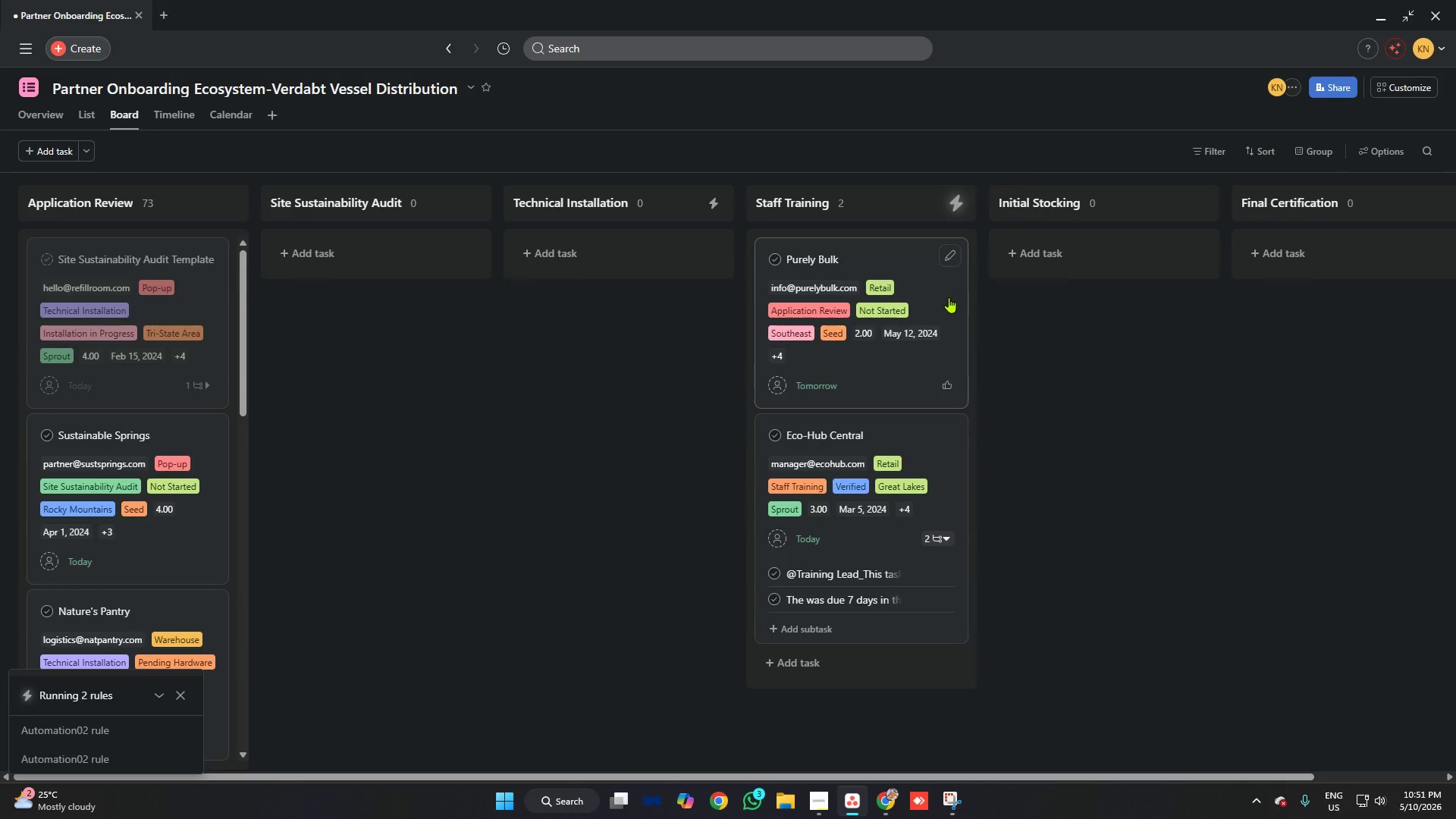 
left_click([946, 384])
 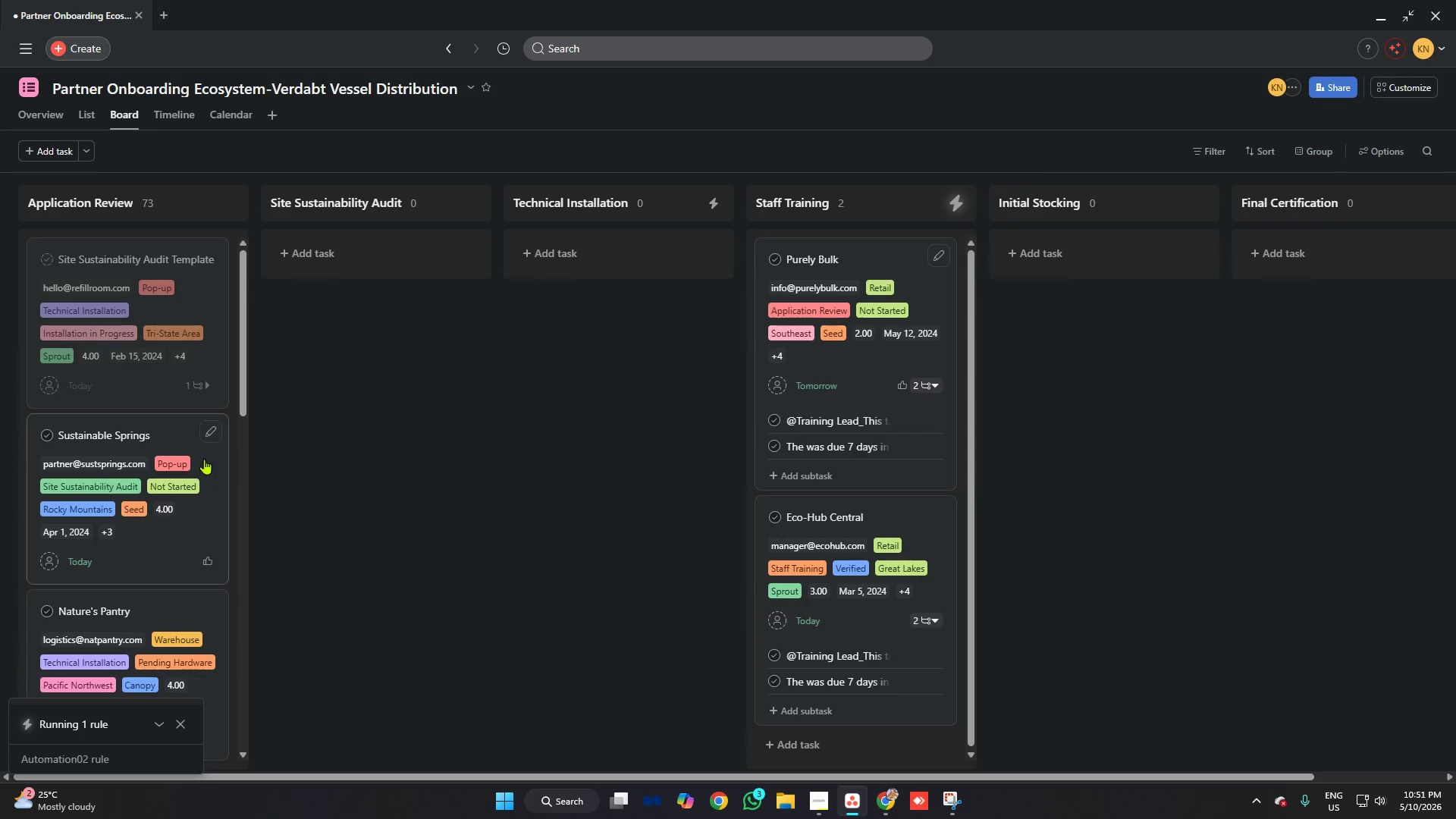 
left_click([133, 438])
 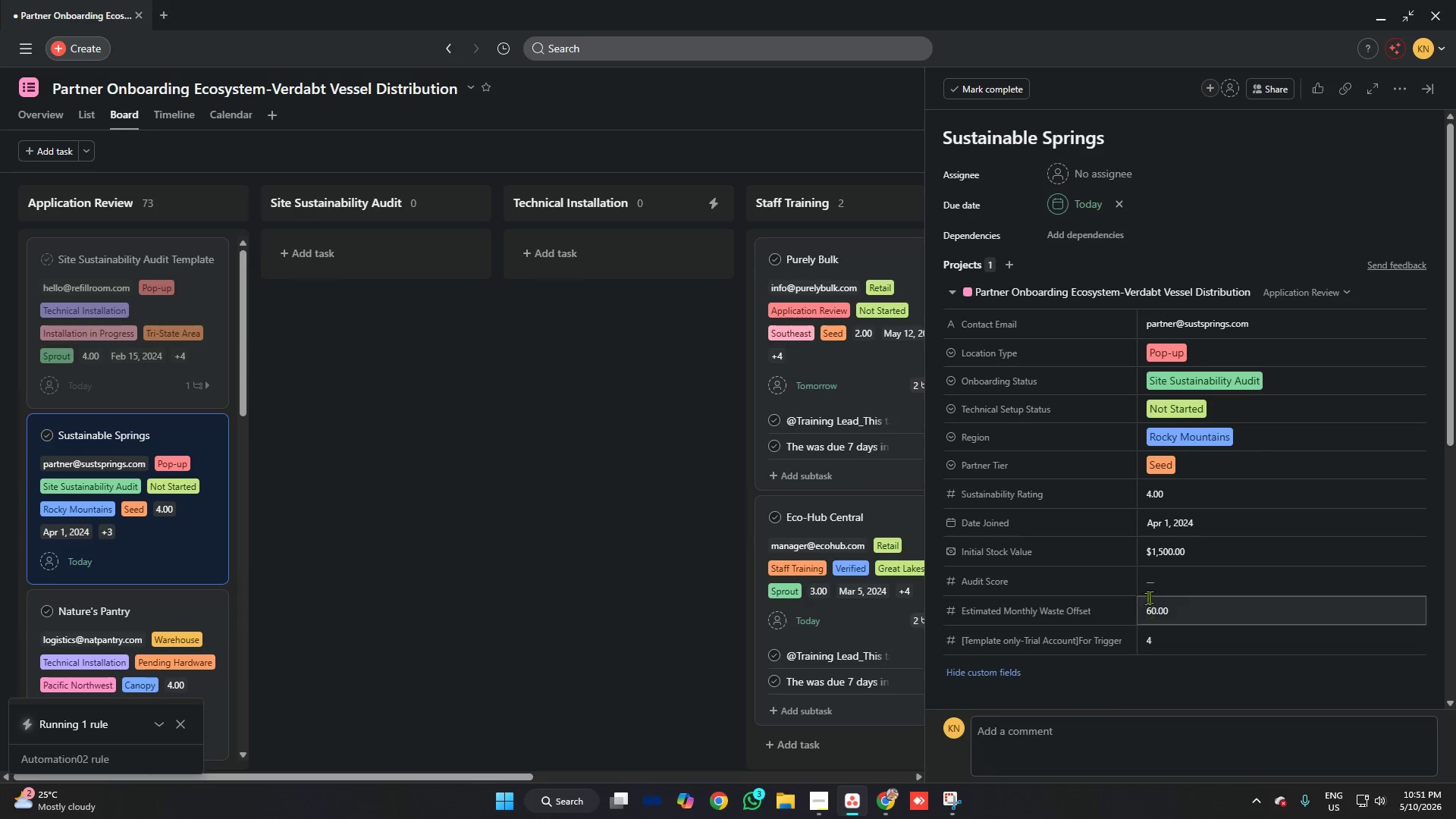 
left_click([1188, 578])
 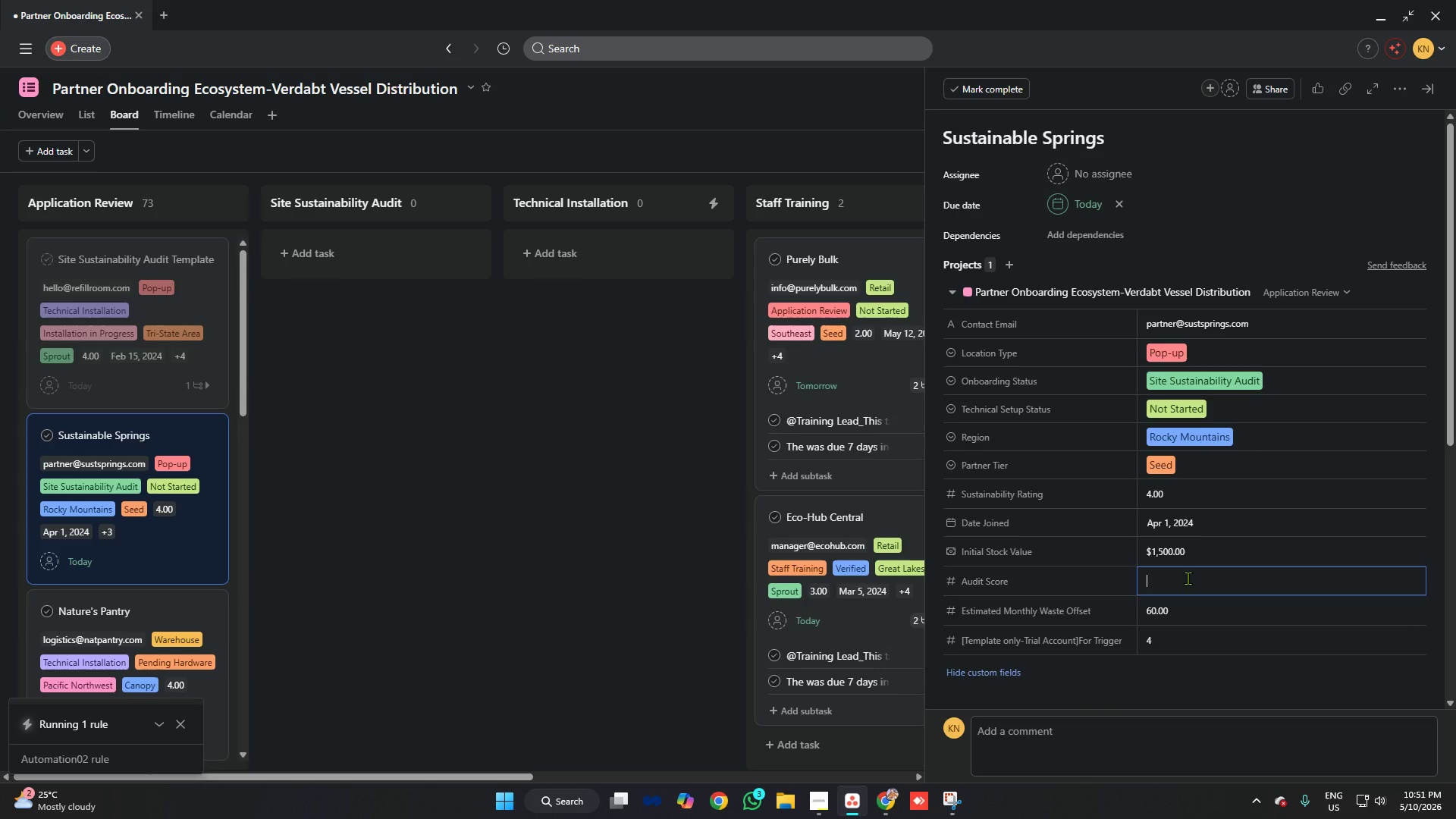 
key(4)
 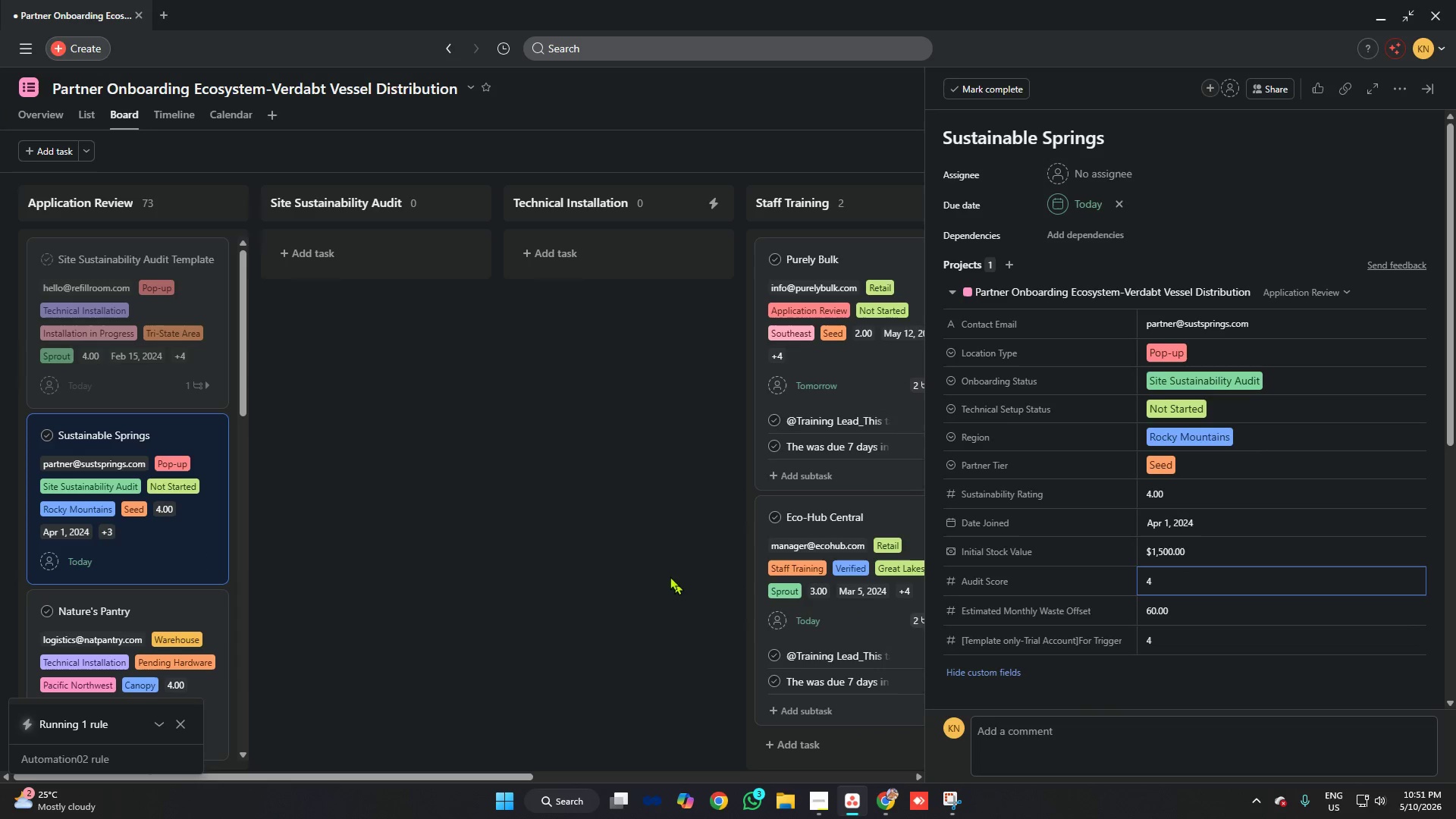 
left_click([620, 541])
 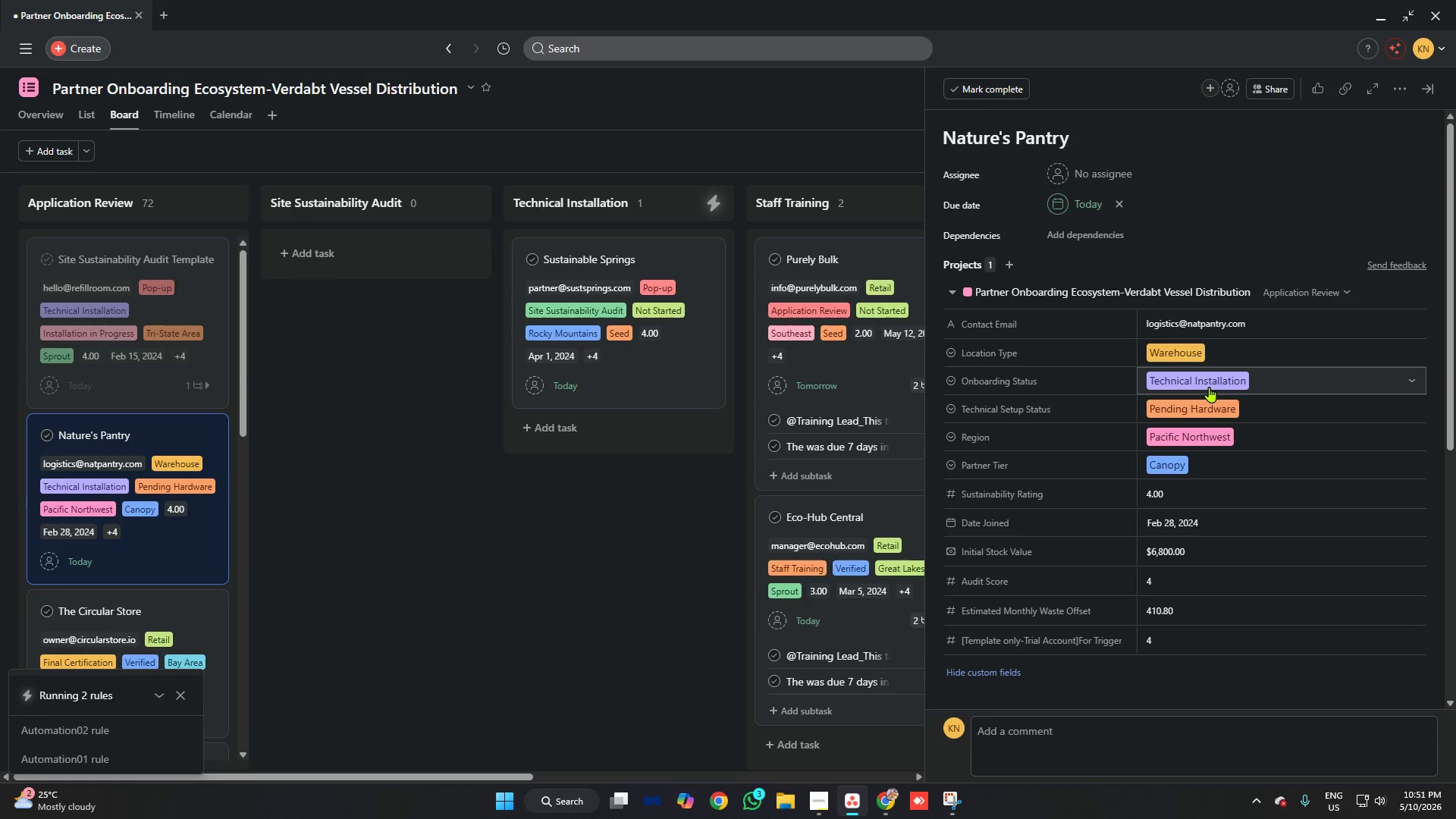 
wait(6.66)
 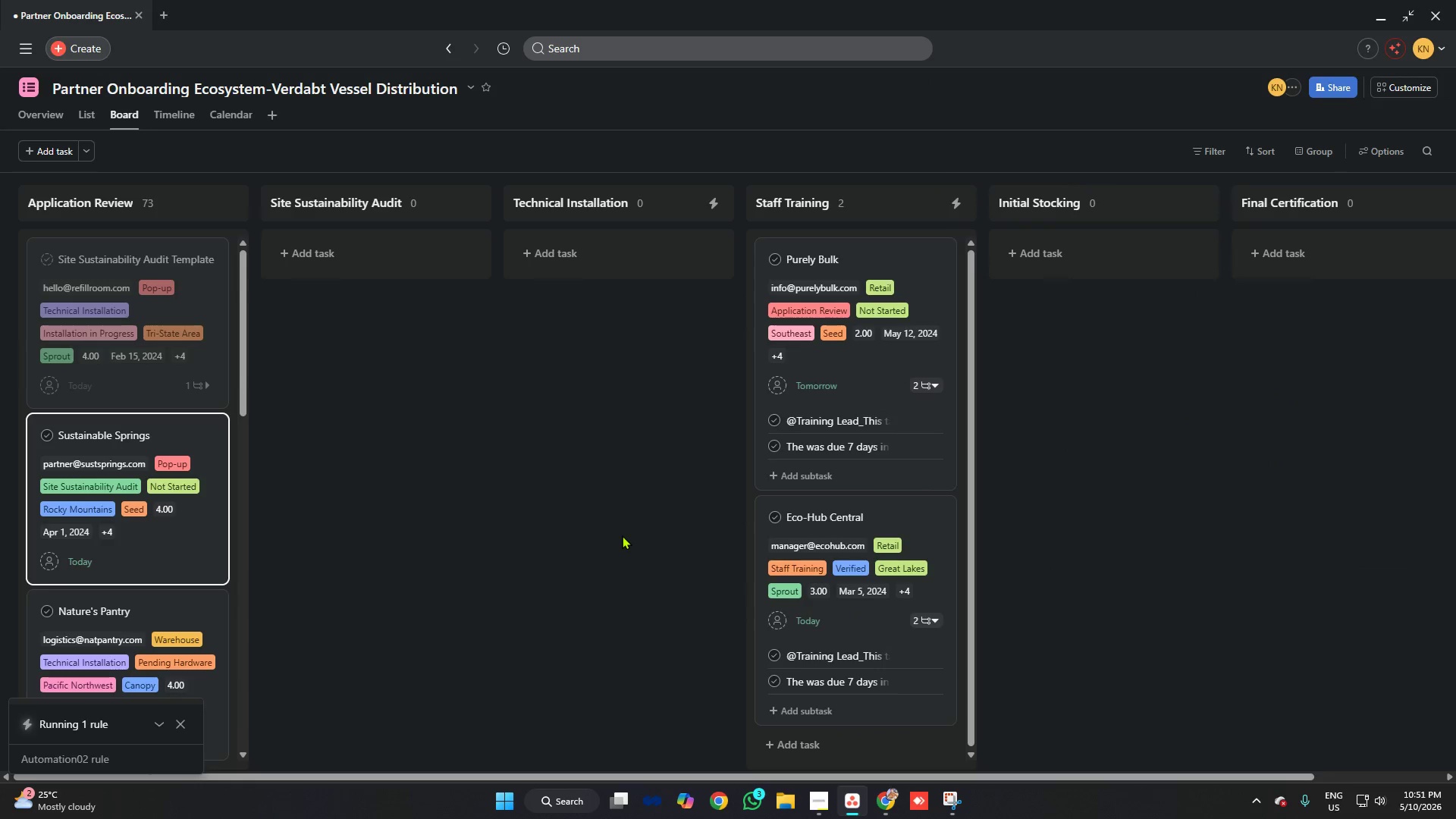 
double_click([1178, 580])
 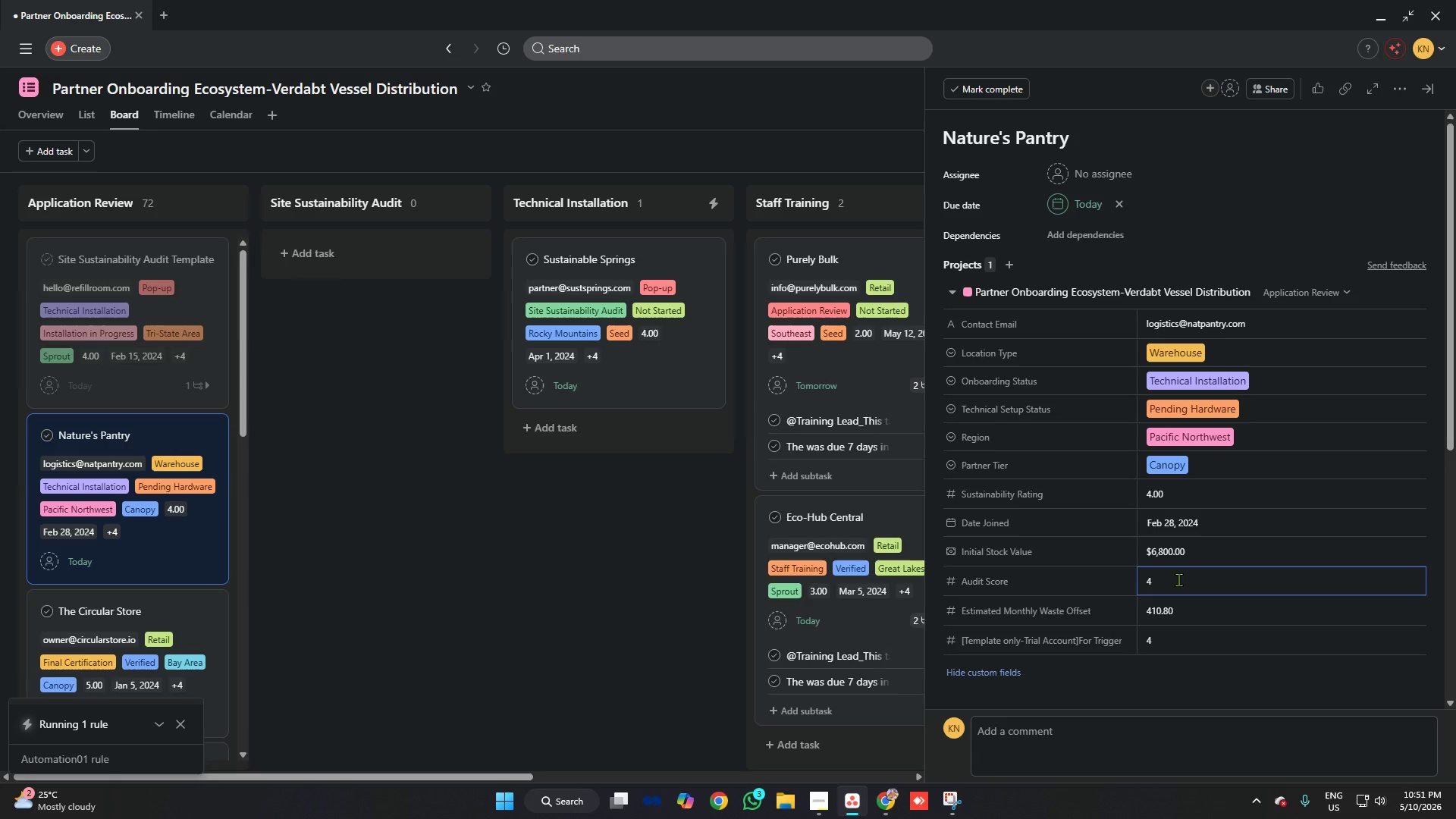 
key(Backspace)
 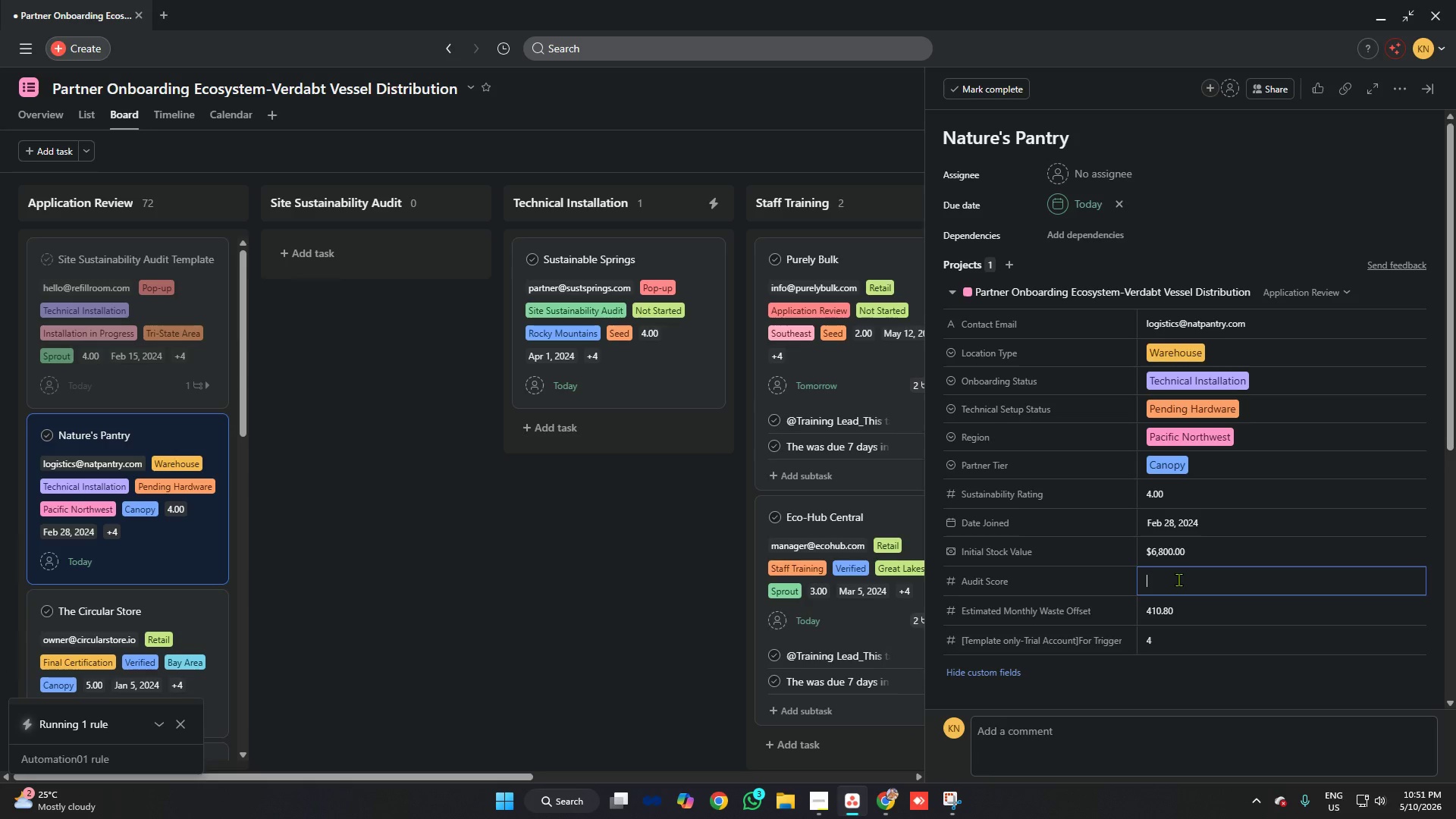 
key(7)
 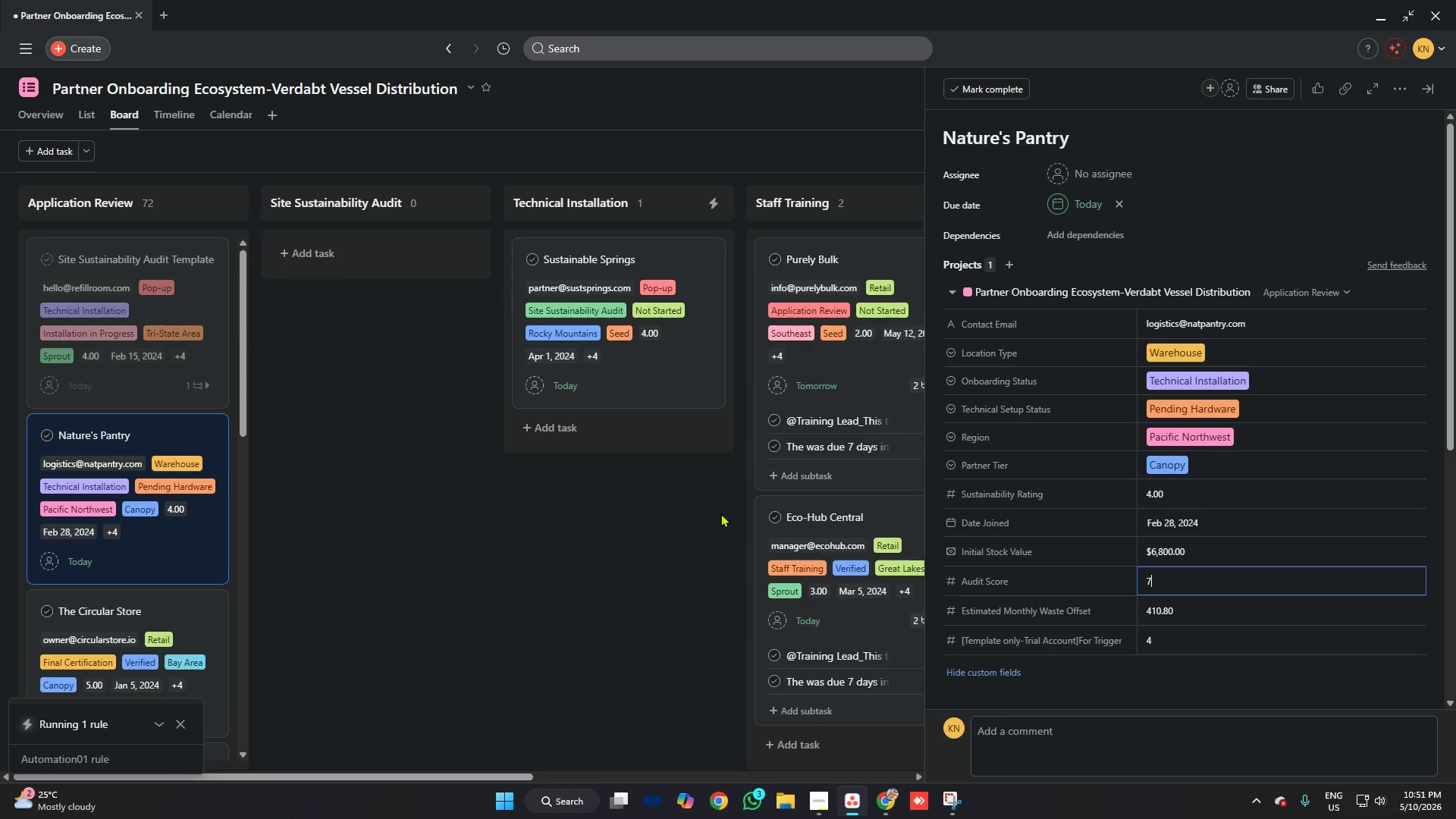 
left_click([717, 512])
 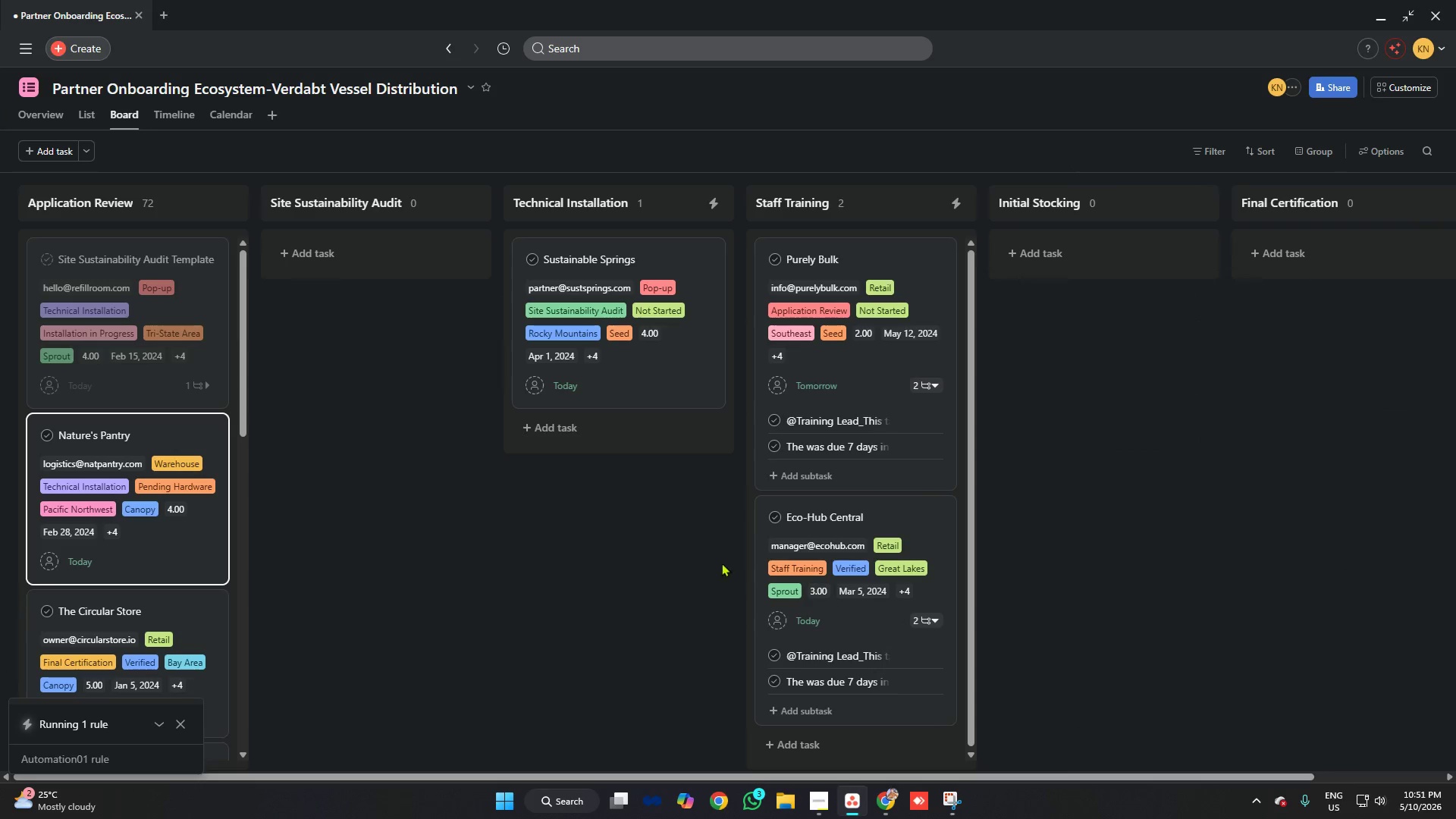 
mouse_move([710, 553])
 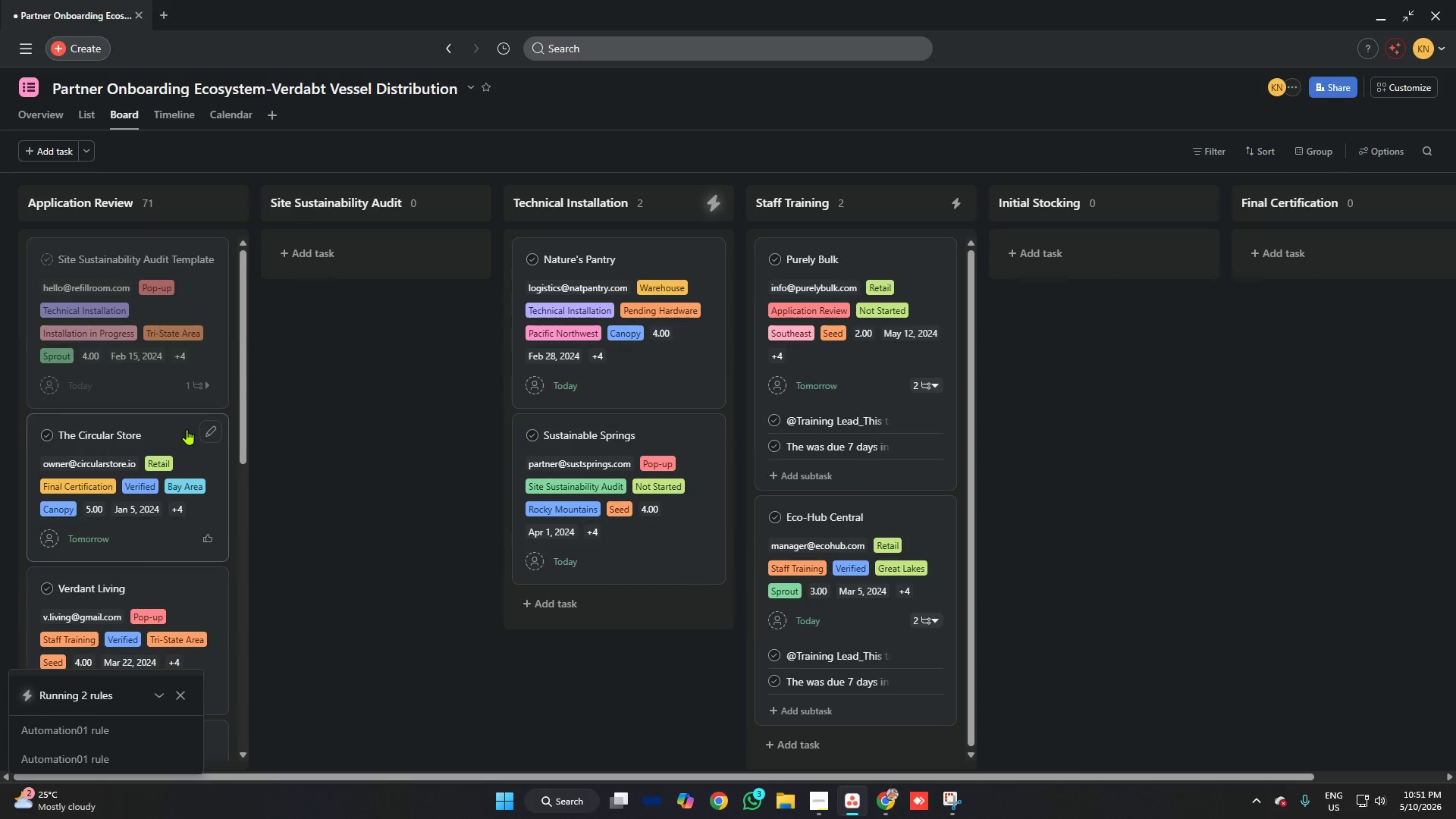 
left_click([182, 428])
 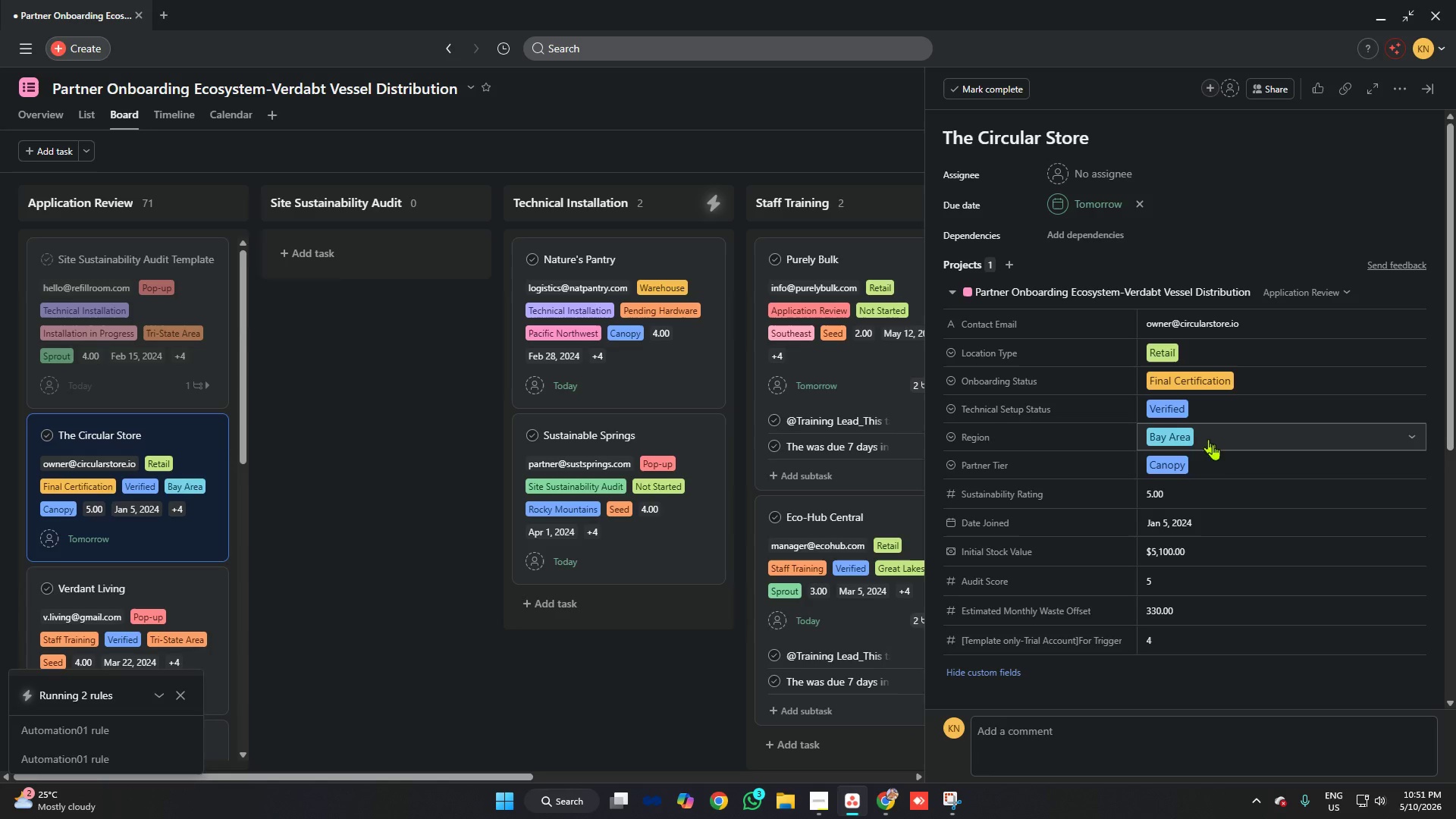 
left_click([1165, 586])
 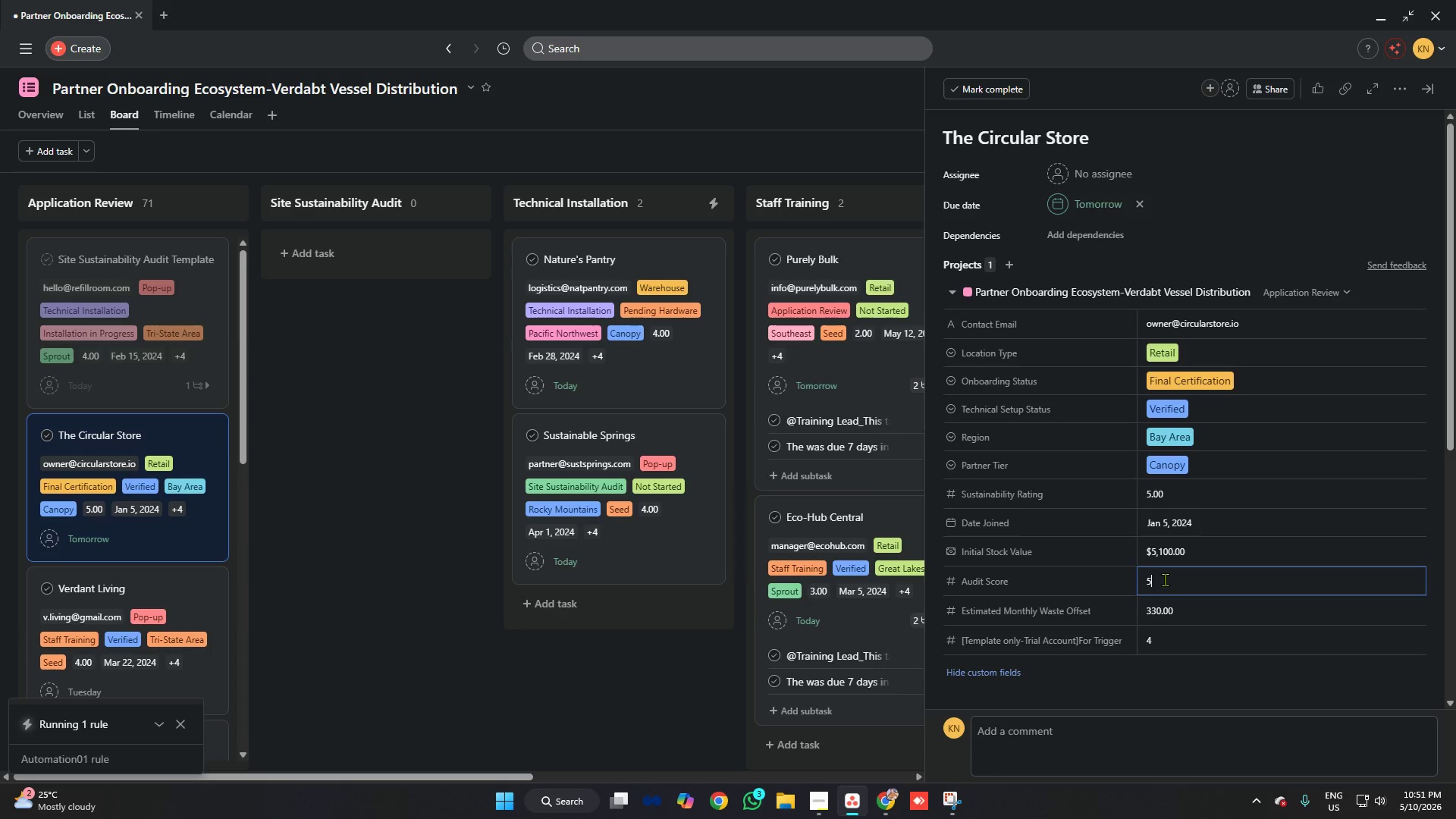 
key(Backspace)
 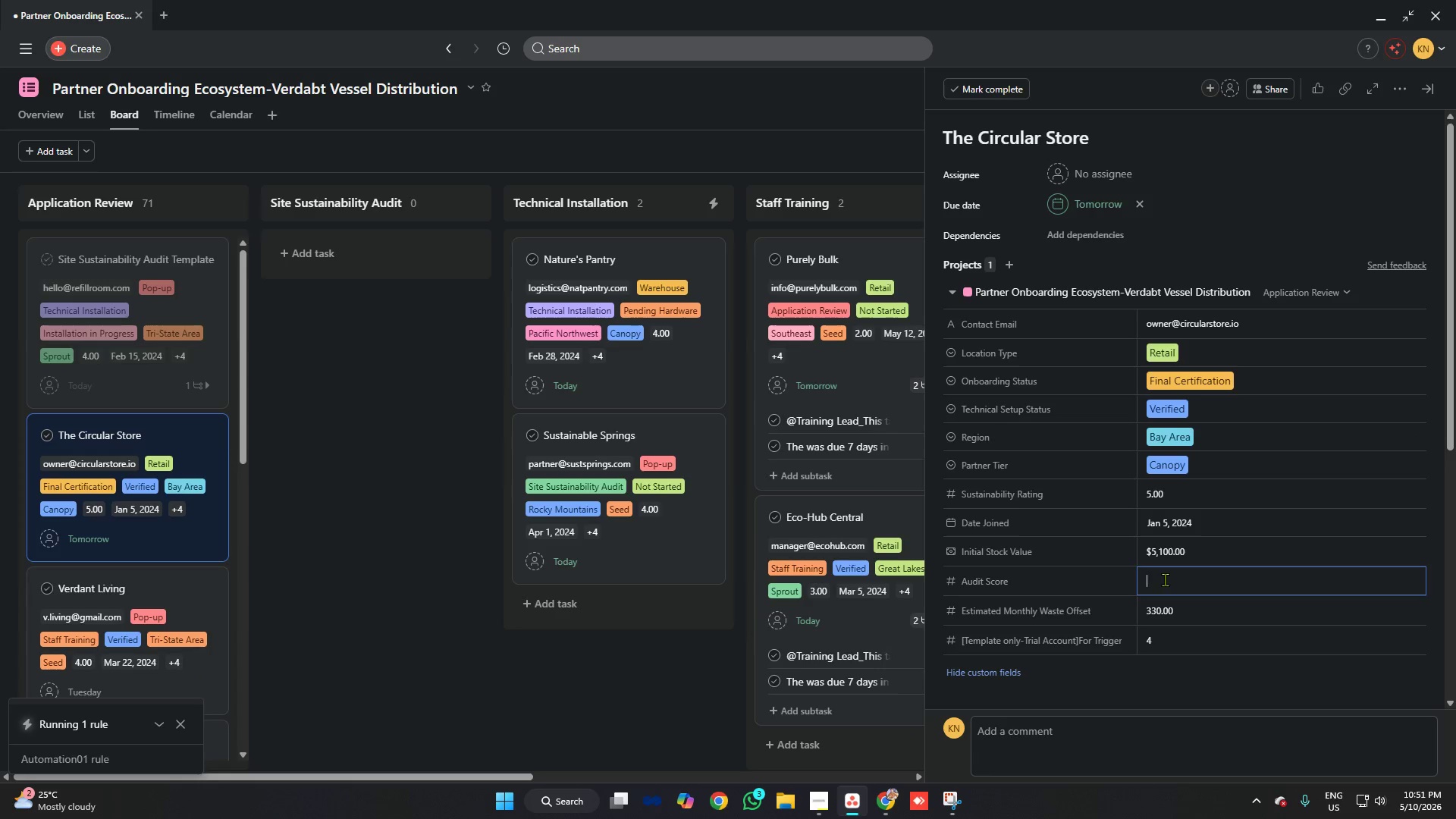 
key(4)
 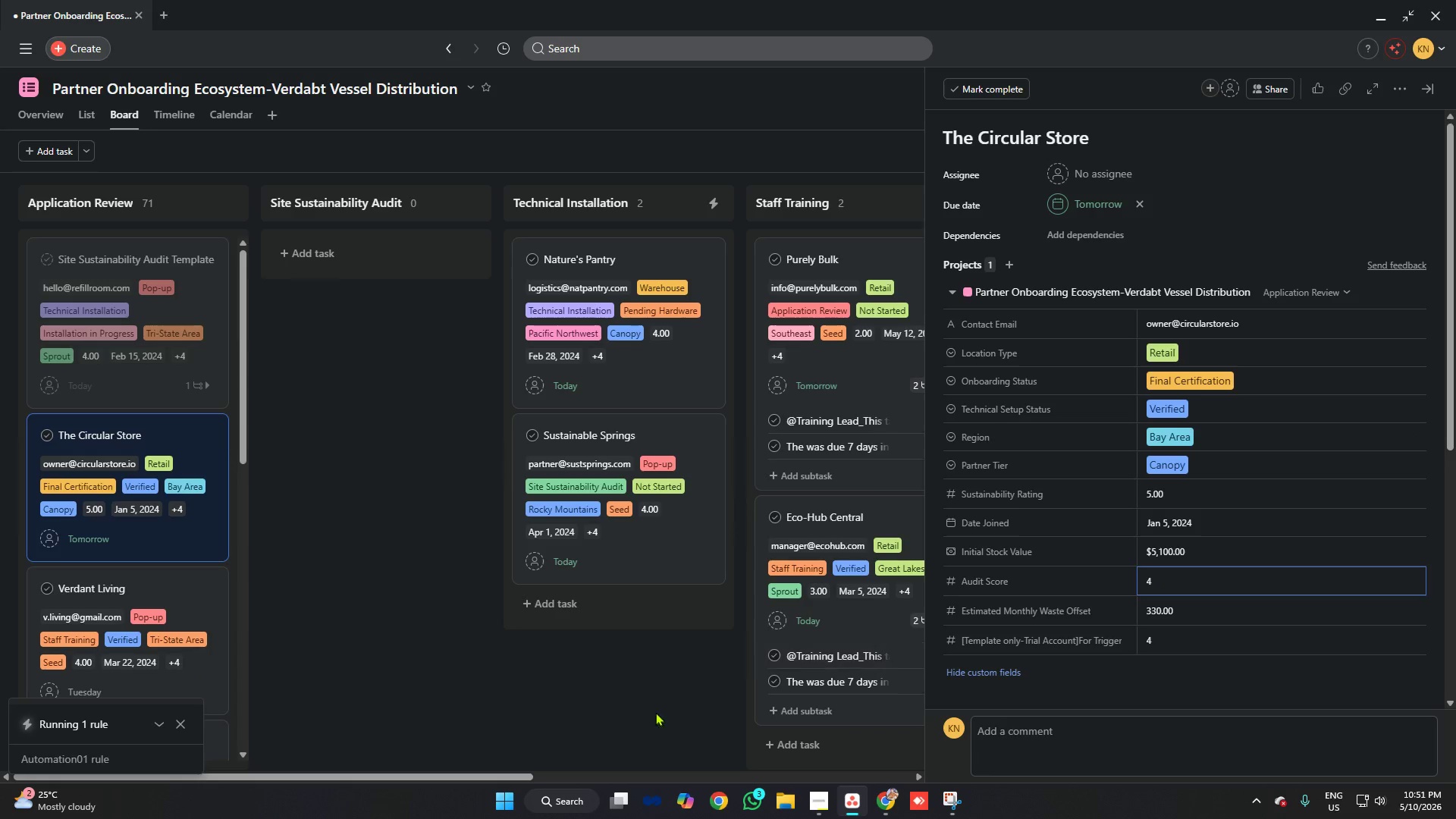 
left_click([651, 683])
 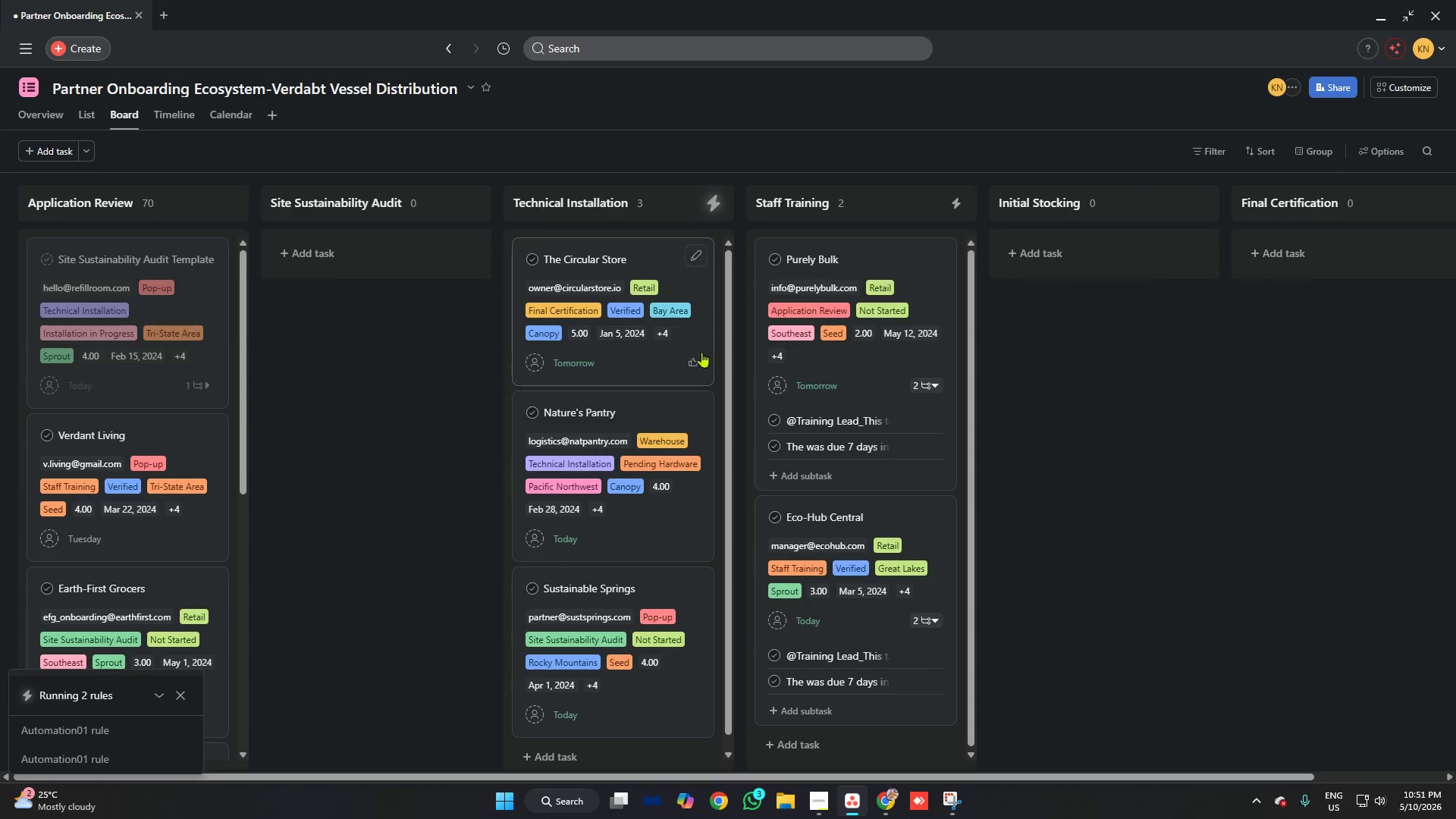 
wait(8.5)
 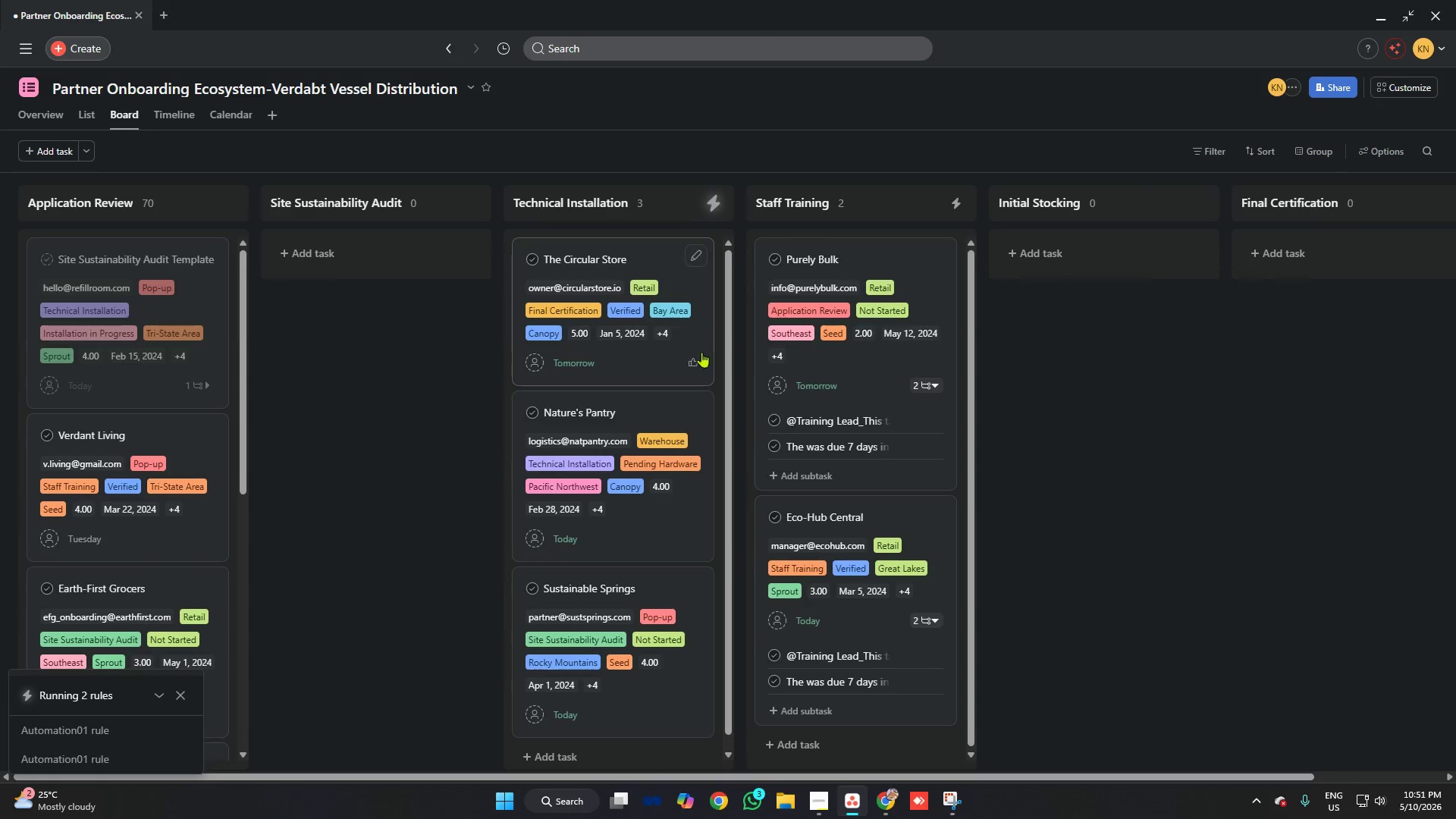 
left_click([84, 111])
 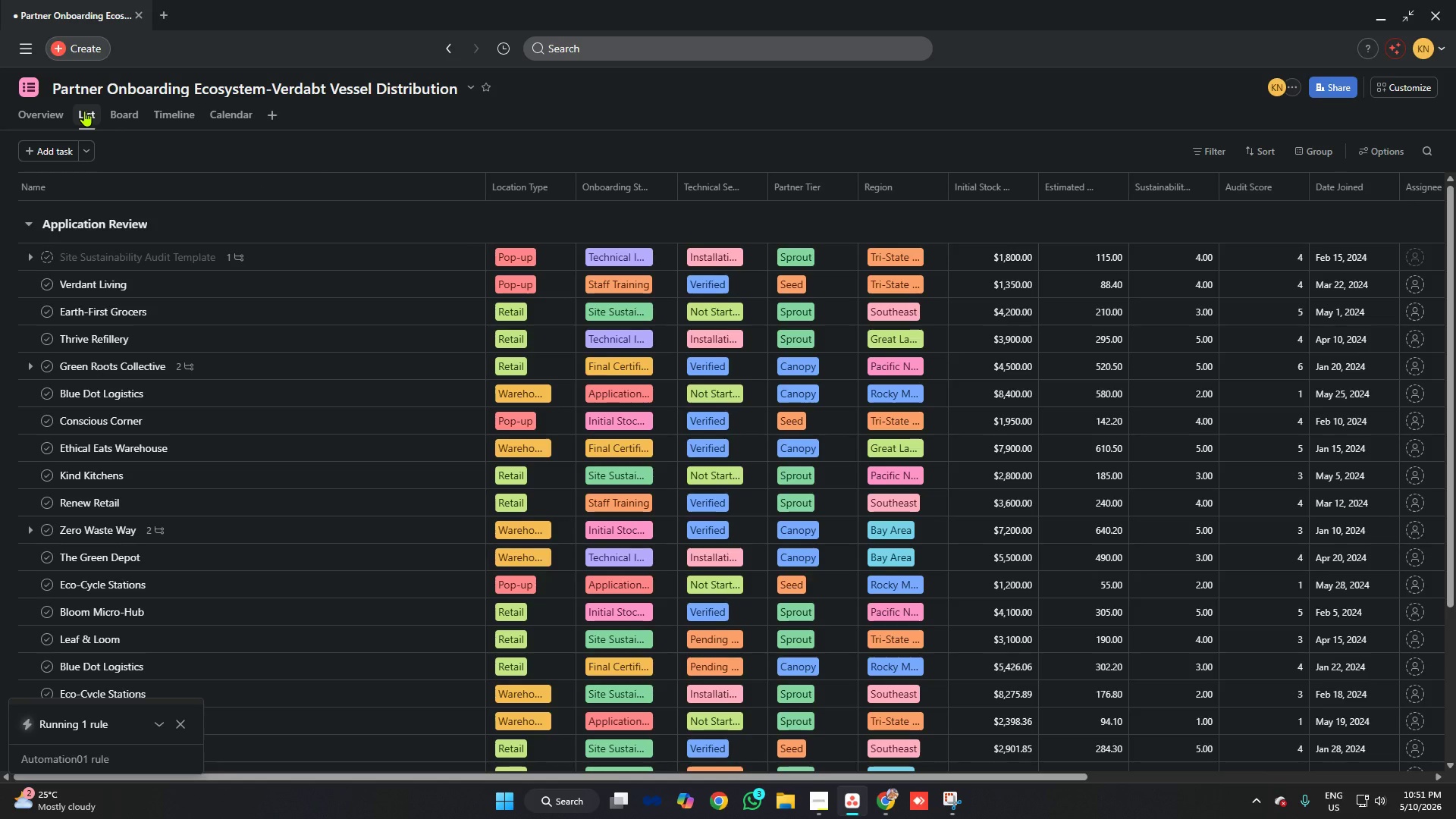 
mouse_move([166, 115])
 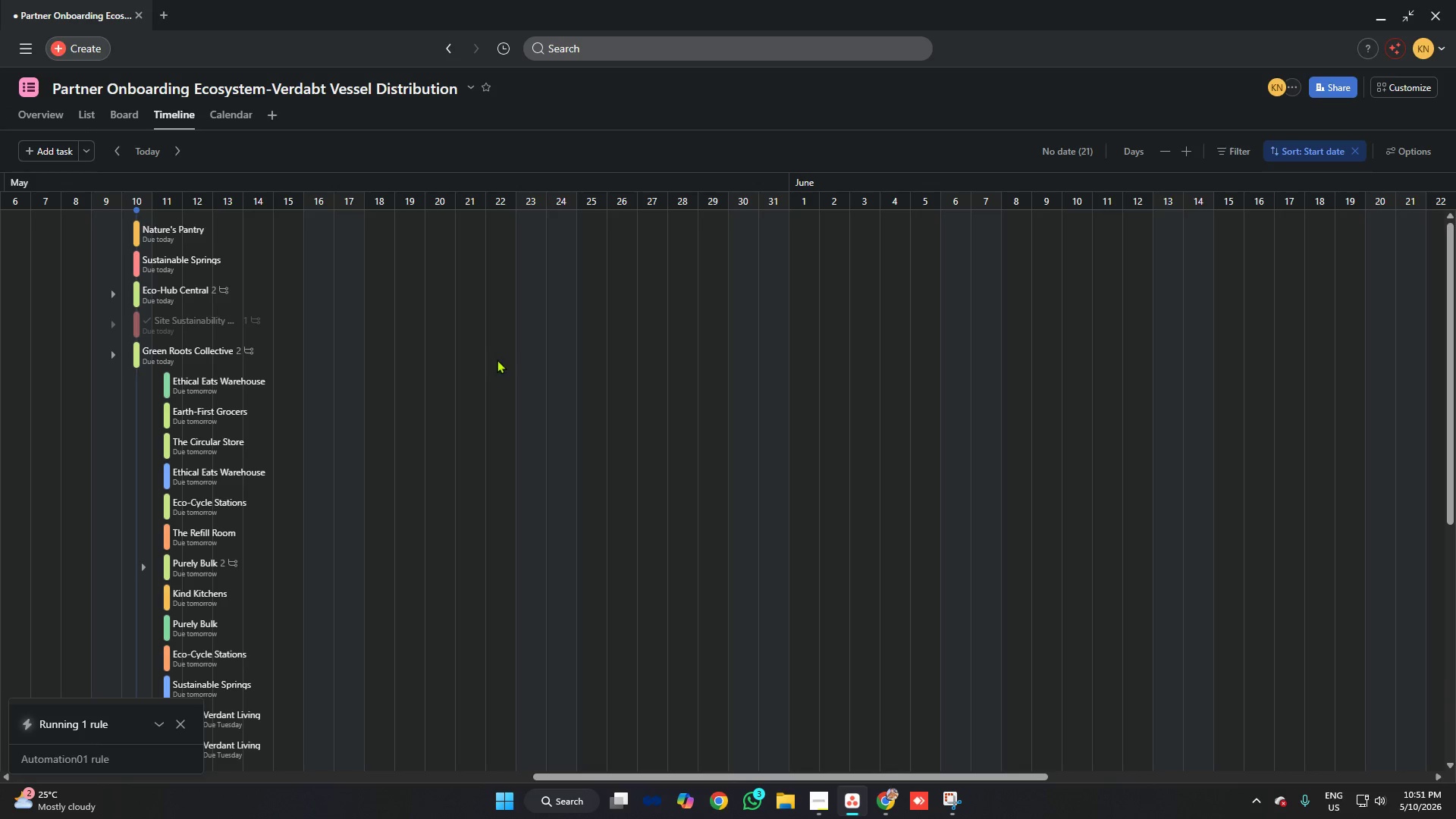 
scroll: coordinate [513, 357], scroll_direction: down, amount: 18.0
 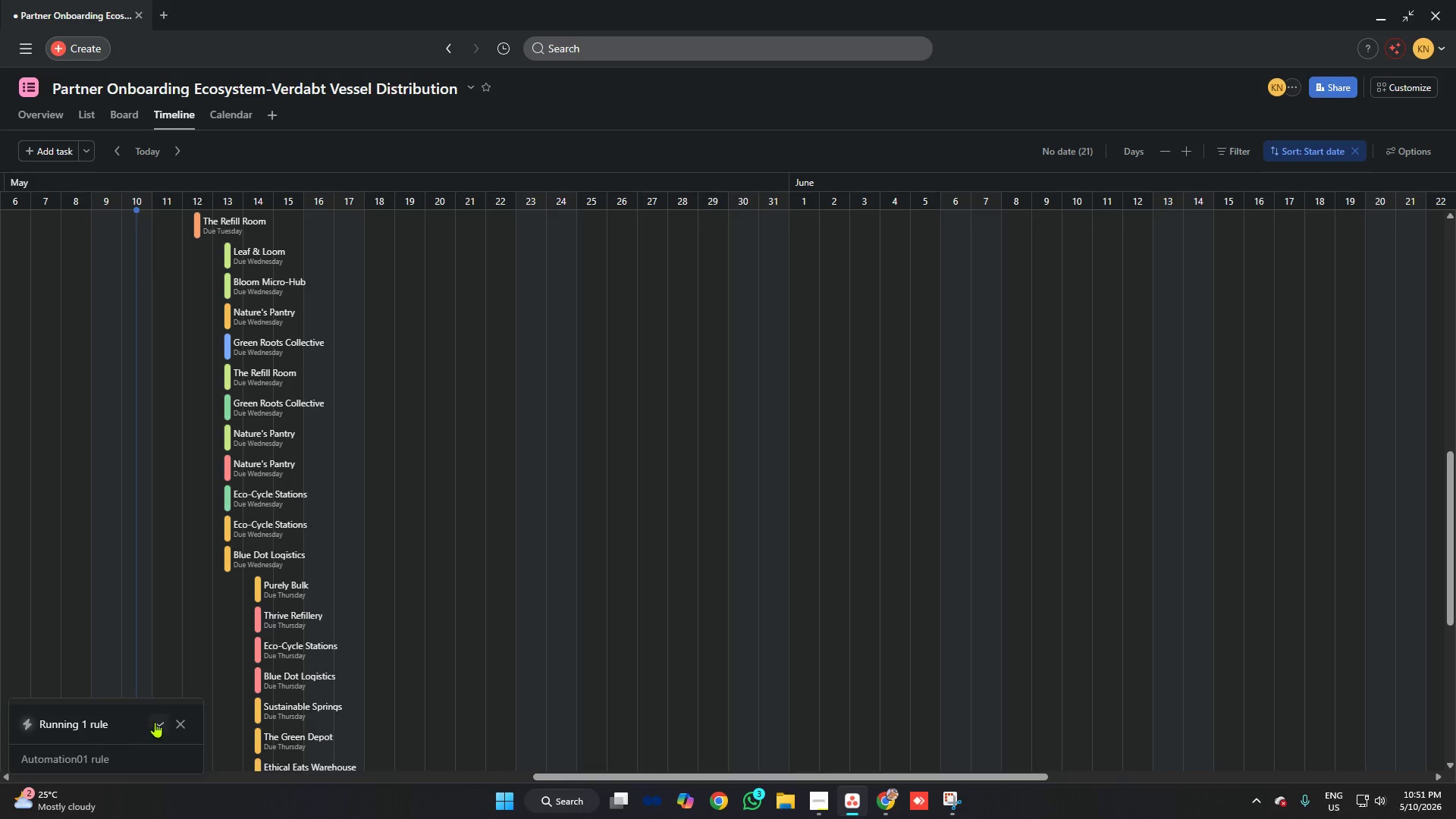 
left_click([155, 722])
 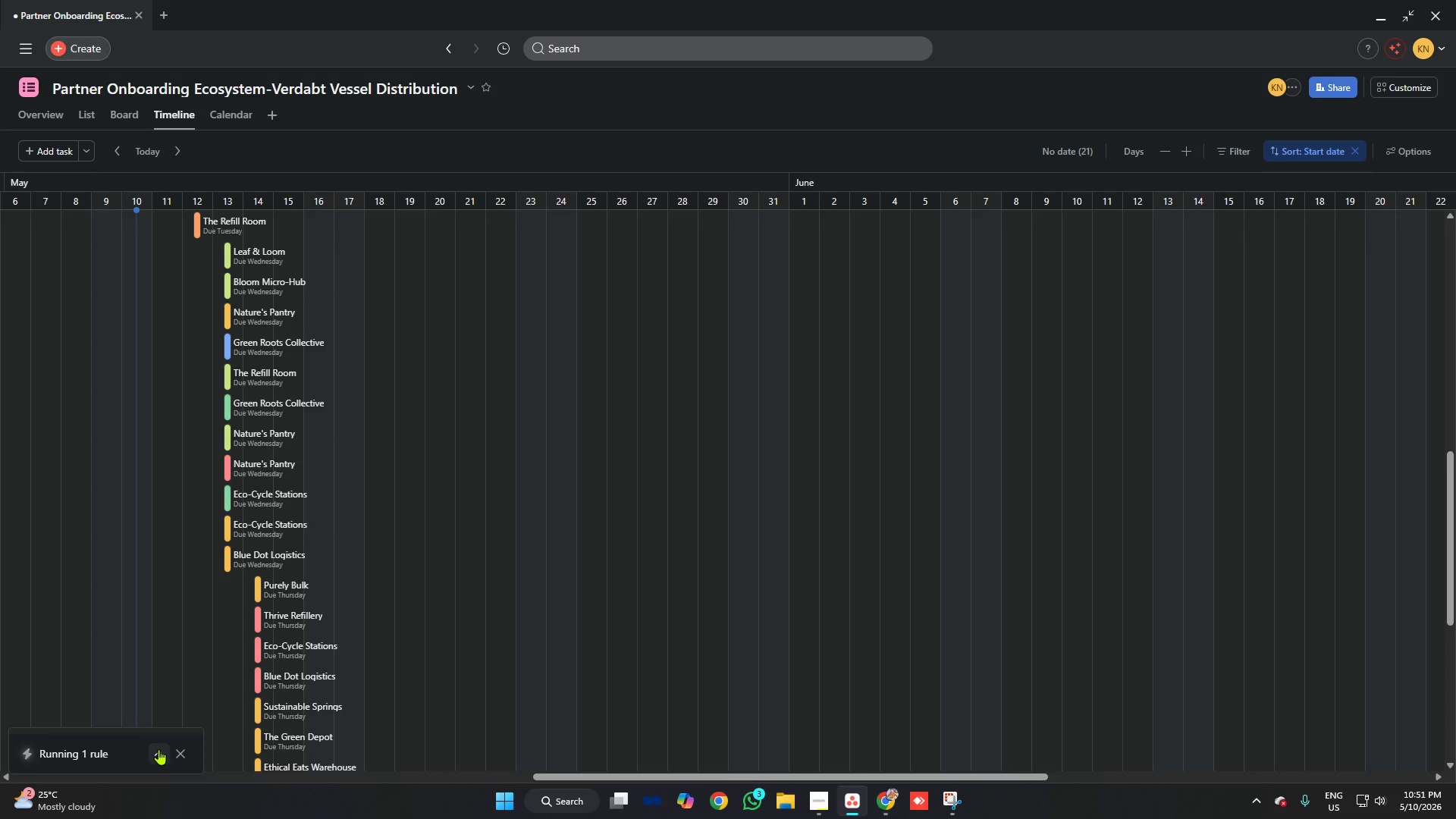 
scroll: coordinate [348, 453], scroll_direction: up, amount: 9.0
 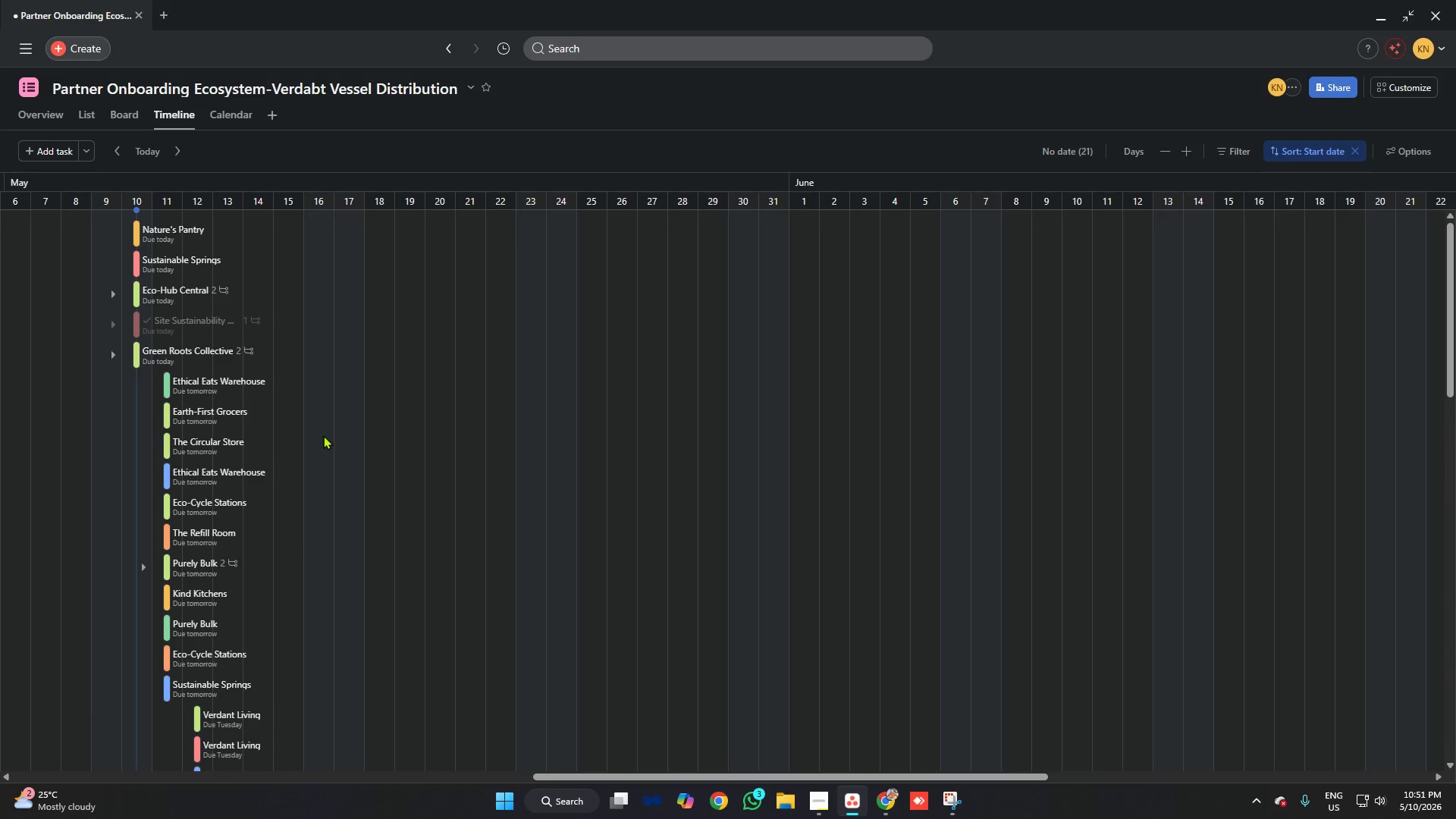 
scroll: coordinate [323, 435], scroll_direction: down, amount: 12.0
 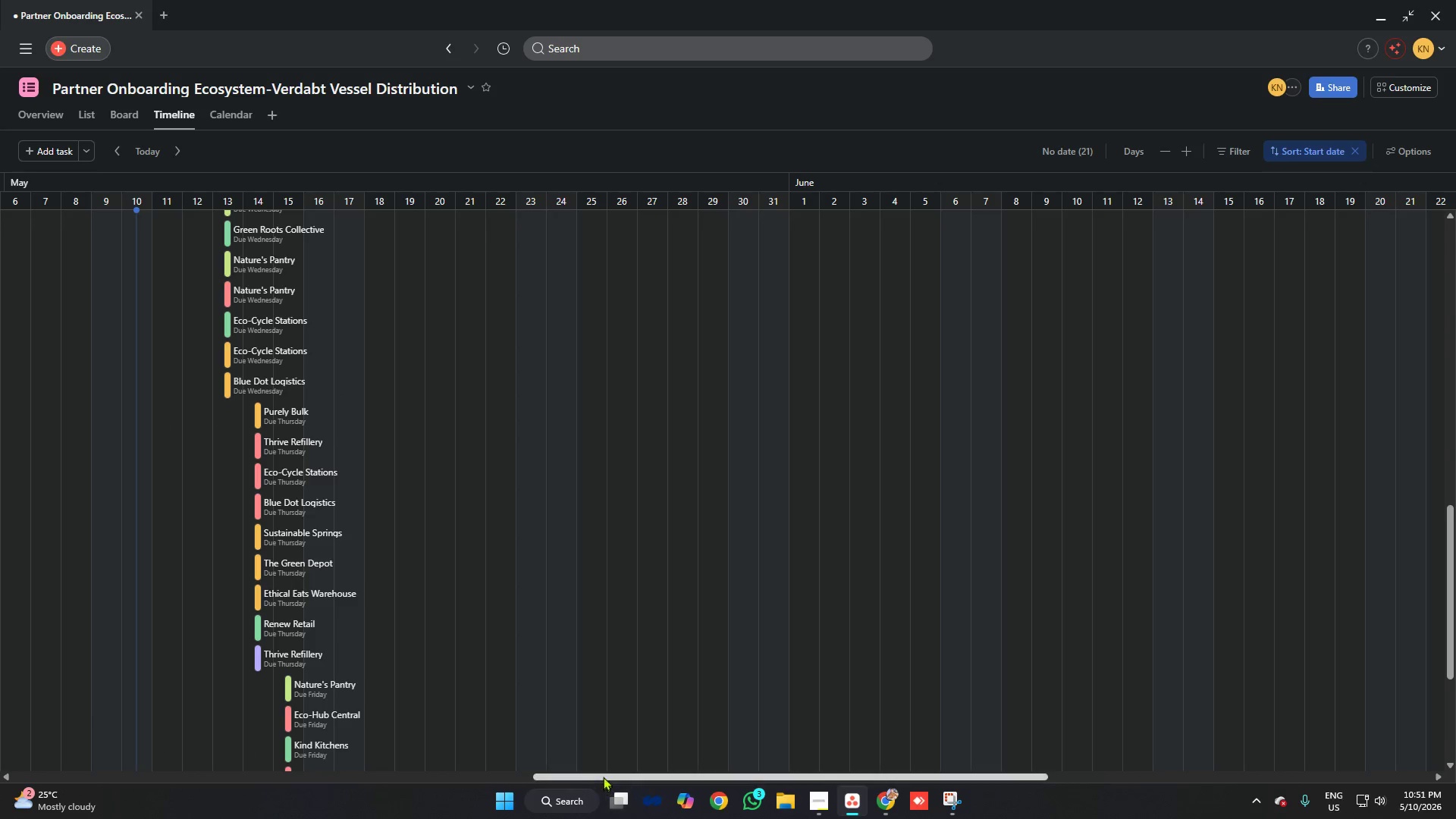 
left_click_drag(start_coordinate=[605, 775], to_coordinate=[471, 736])
 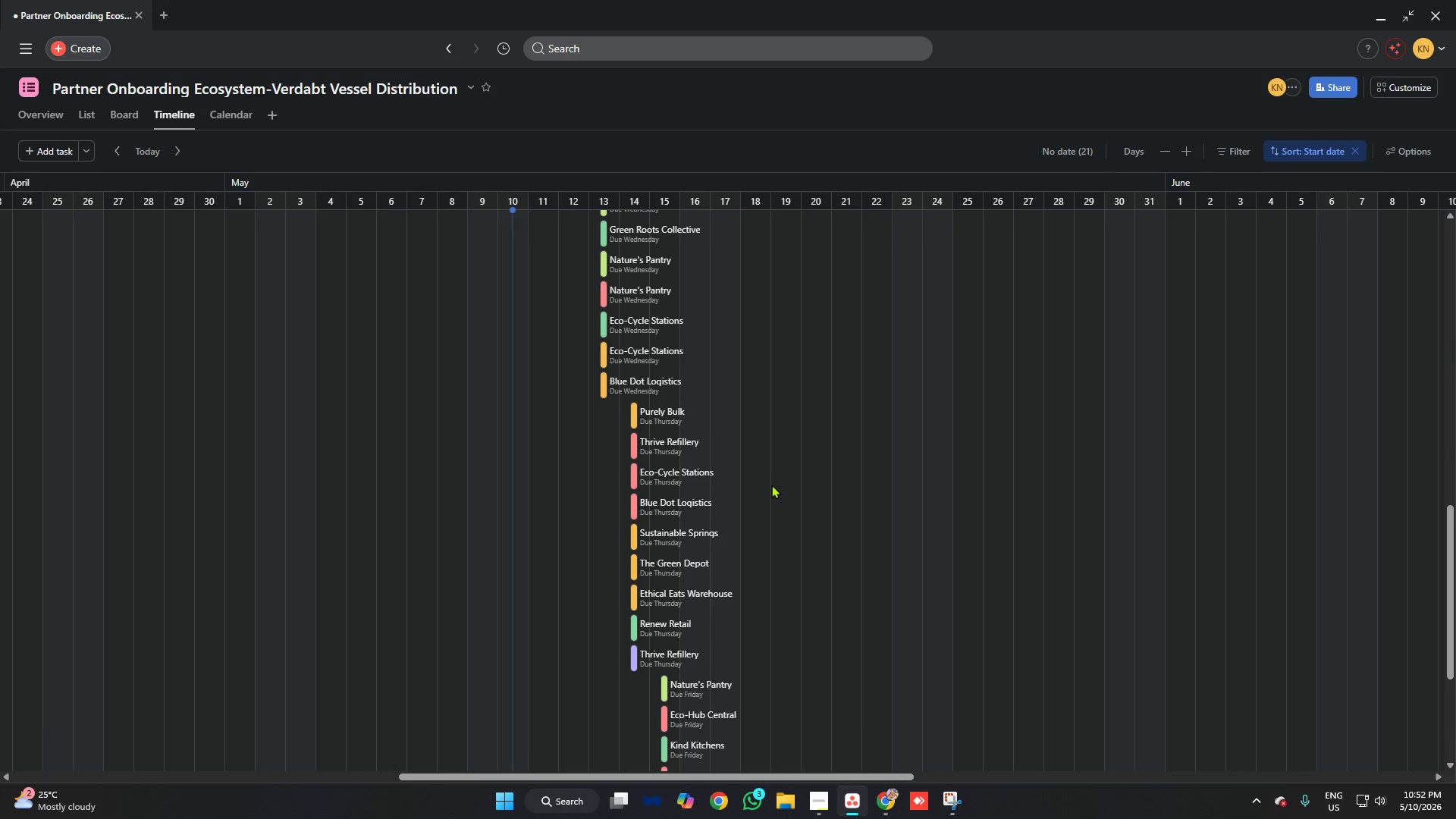 
scroll: coordinate [711, 468], scroll_direction: up, amount: 16.0
 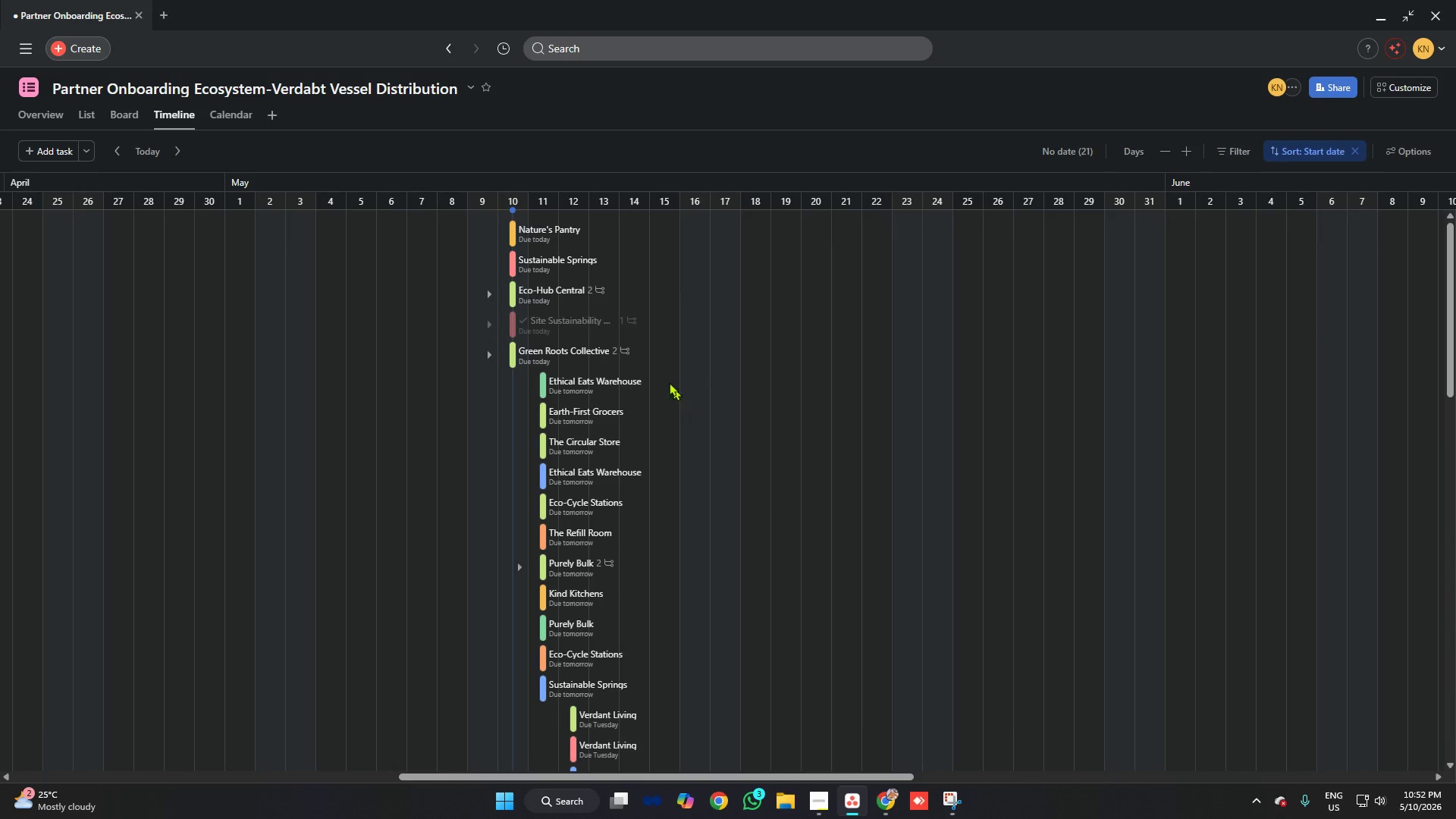 
scroll: coordinate [655, 369], scroll_direction: down, amount: 20.0
 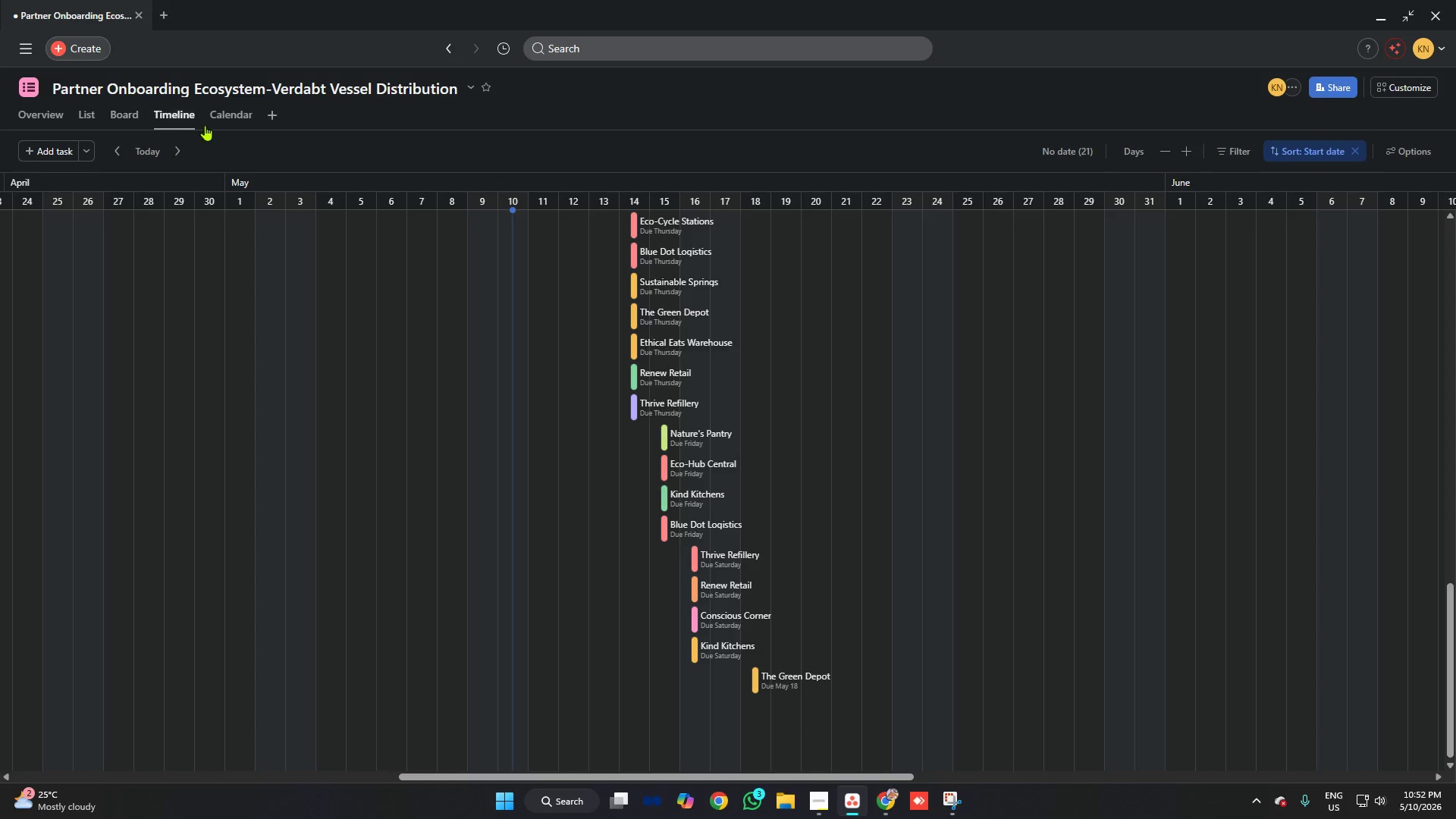 
left_click([219, 122])
 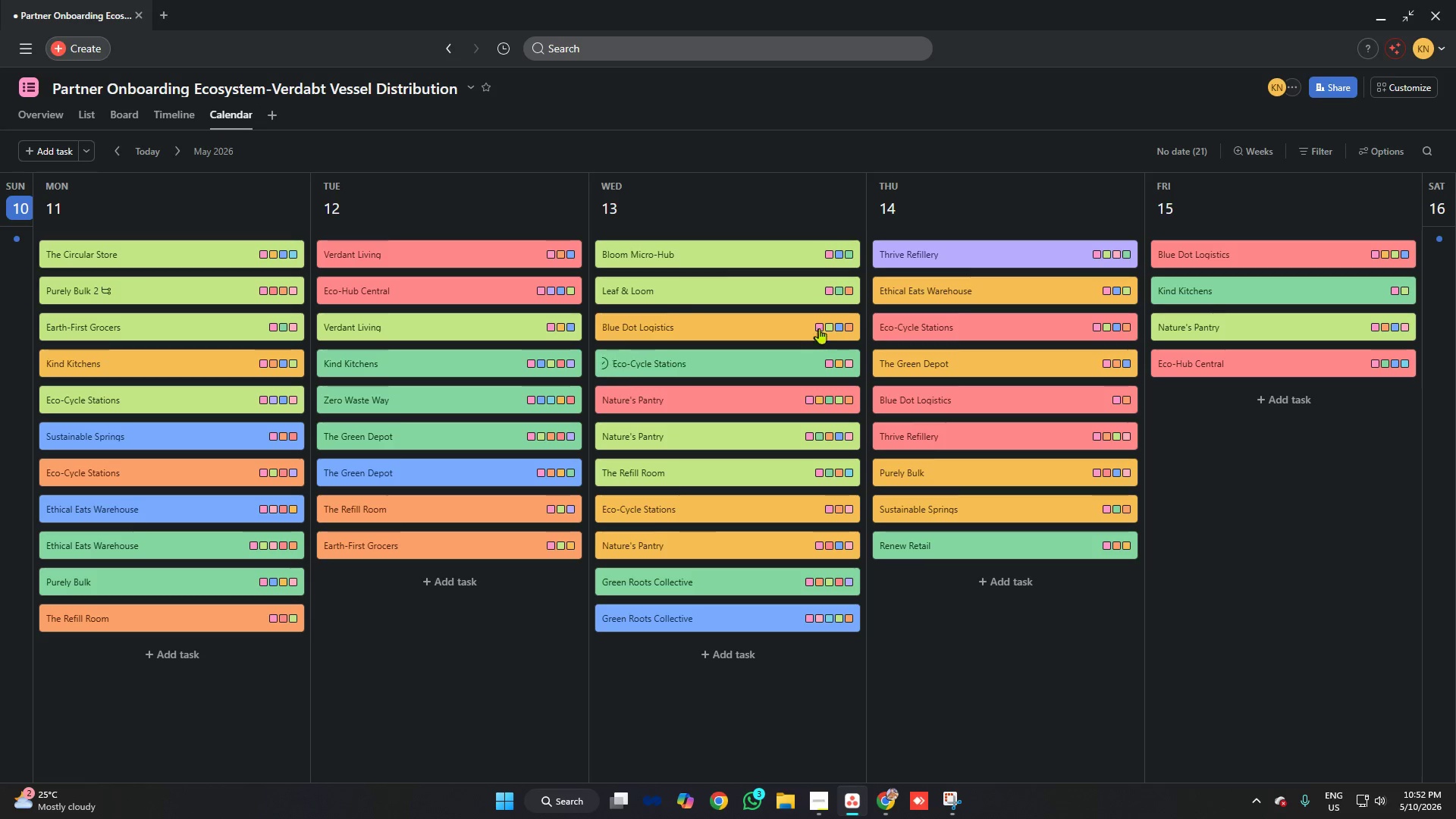 
scroll: coordinate [847, 316], scroll_direction: down, amount: 5.0
 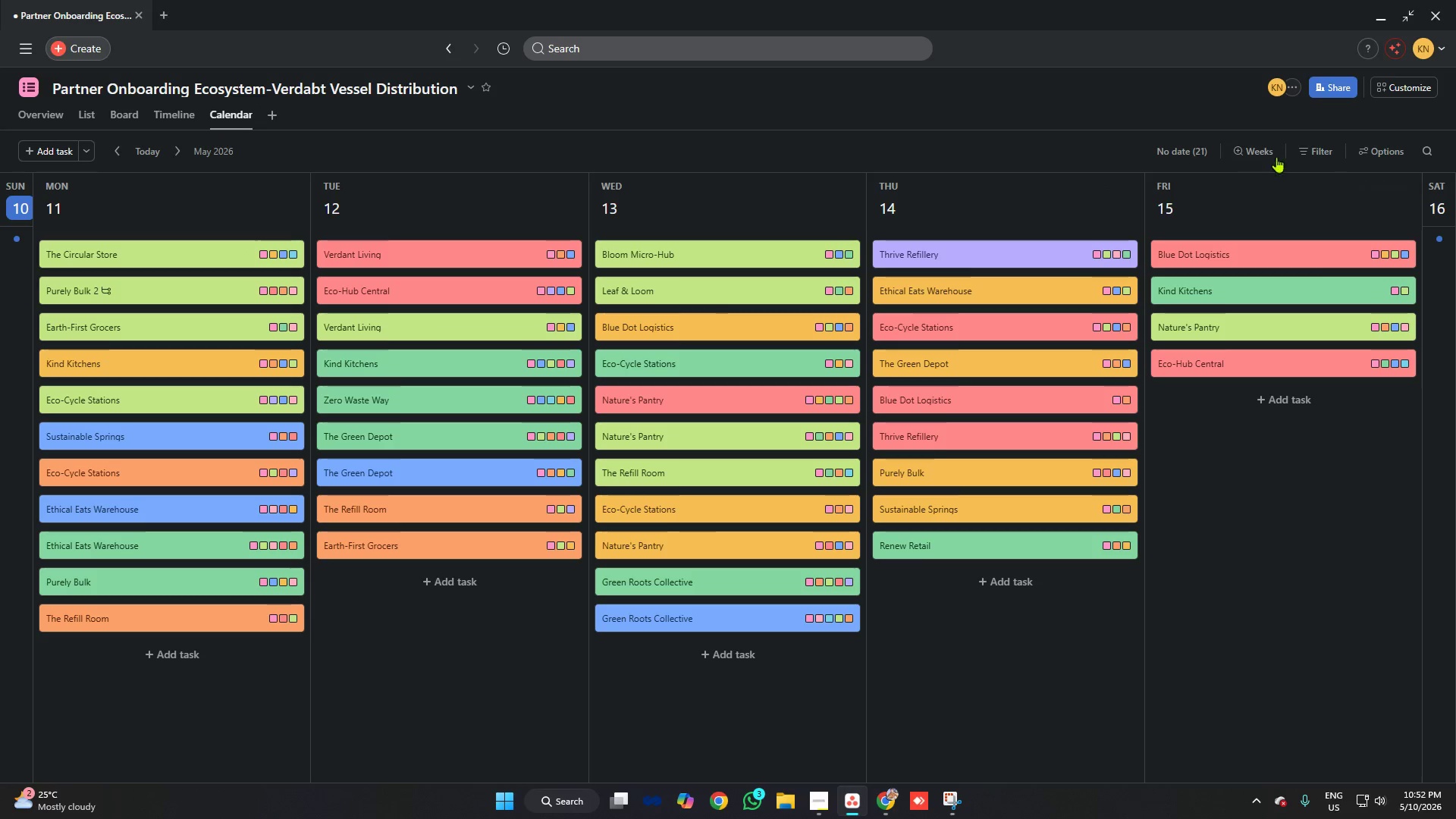 
left_click([1378, 150])
 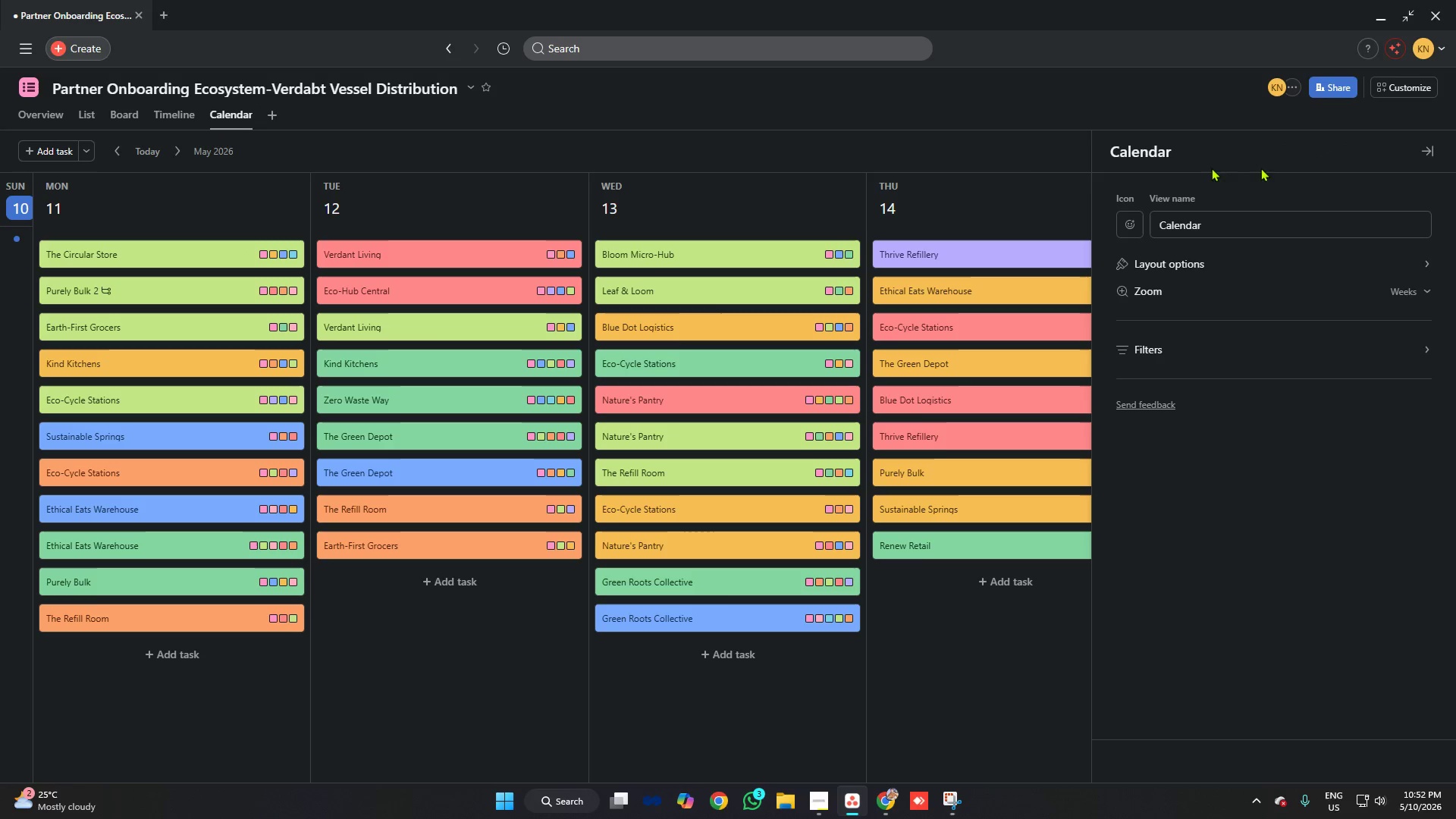 
left_click([943, 148])
 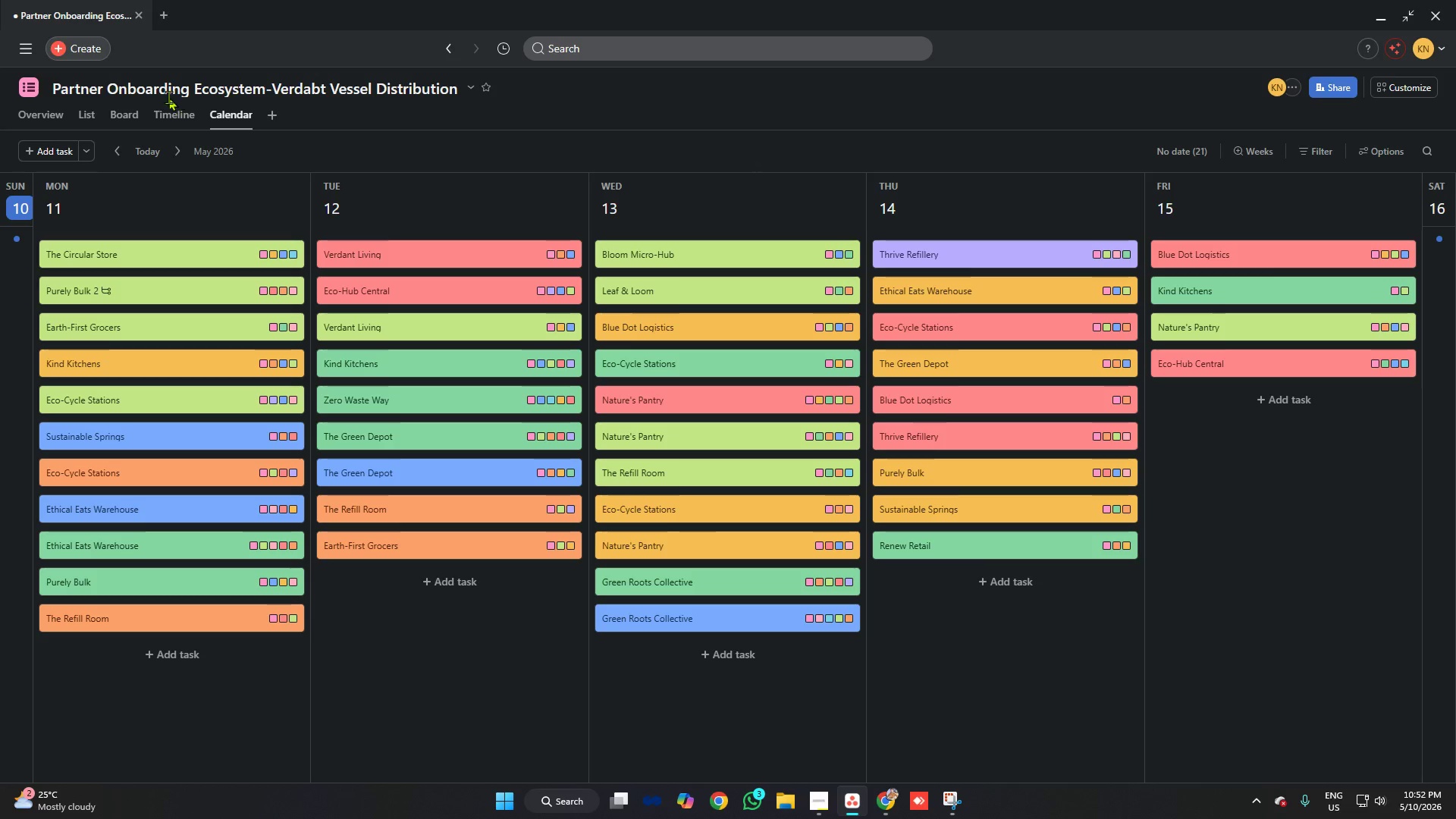 
left_click([171, 121])
 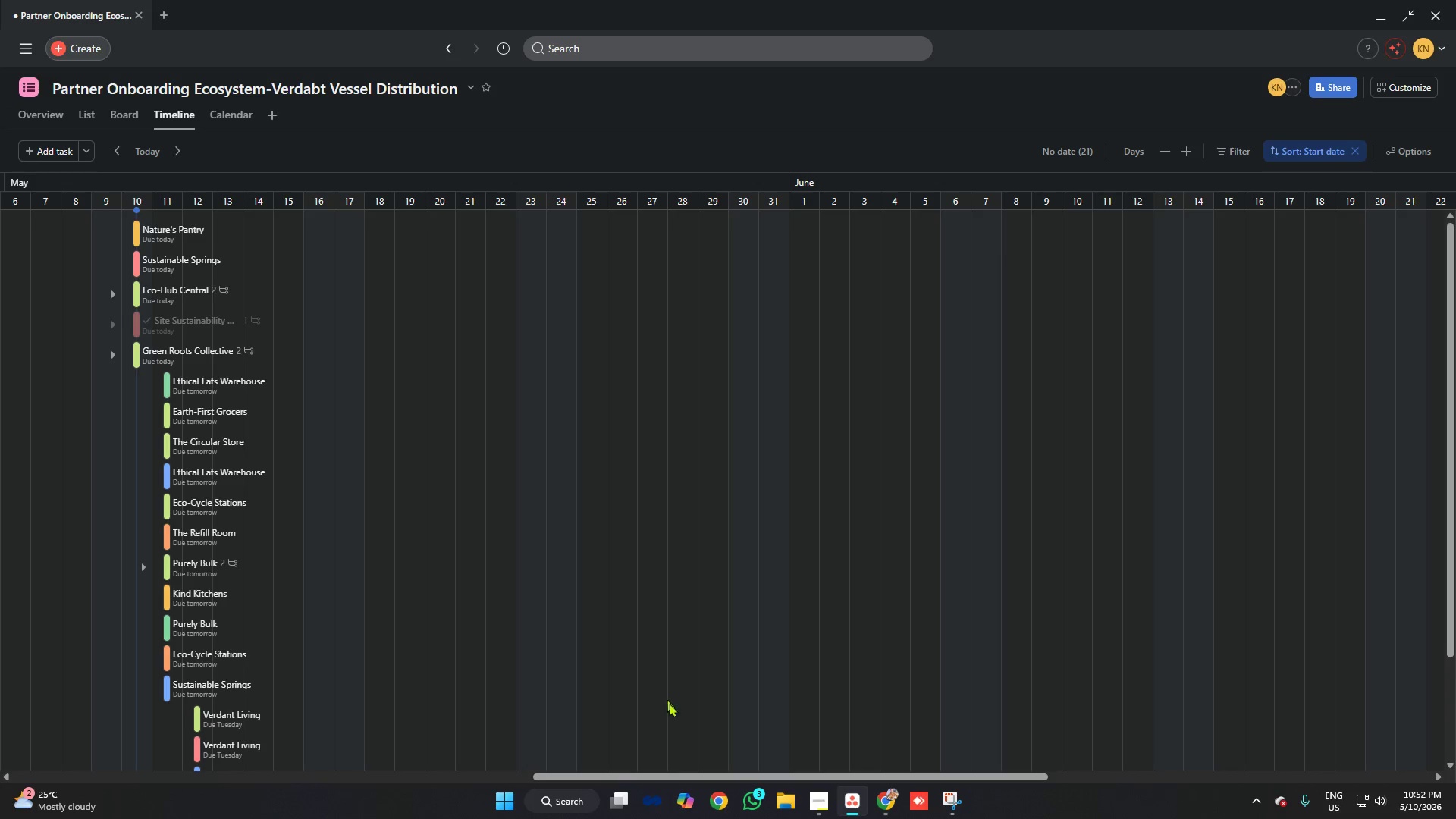 
left_click_drag(start_coordinate=[672, 777], to_coordinate=[535, 761])
 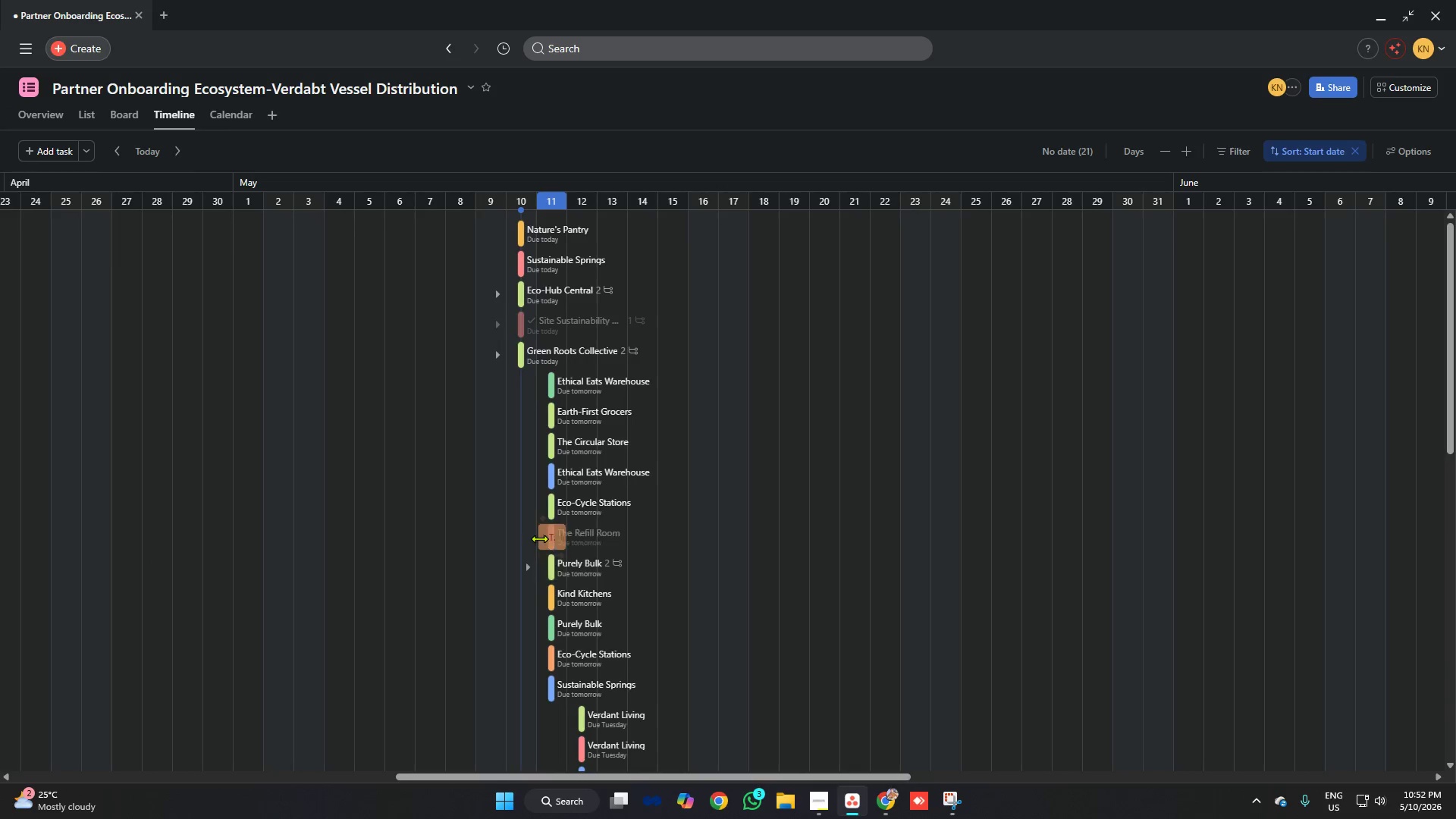 
scroll: coordinate [541, 538], scroll_direction: down, amount: 10.0
 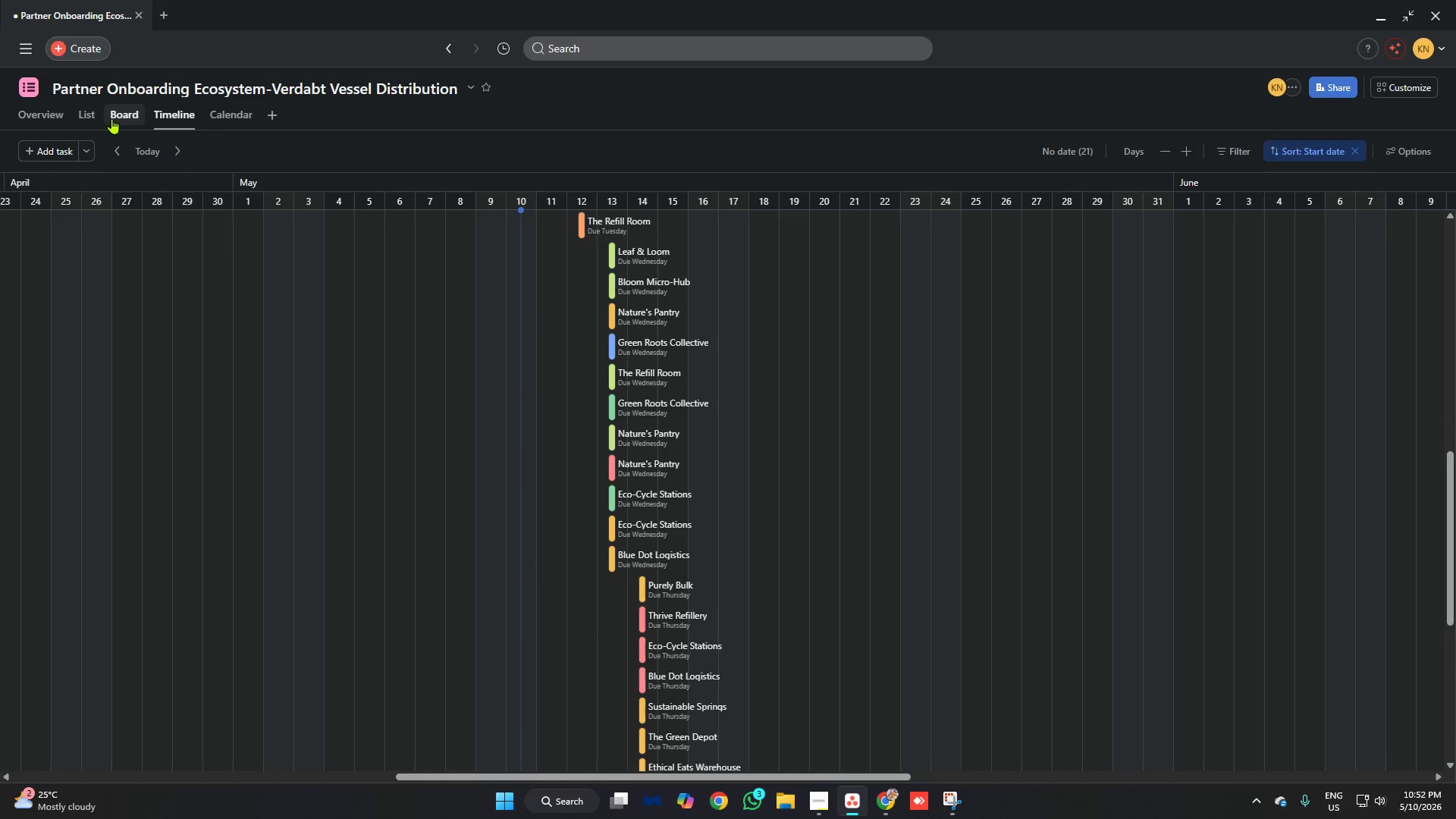 
left_click([114, 116])
 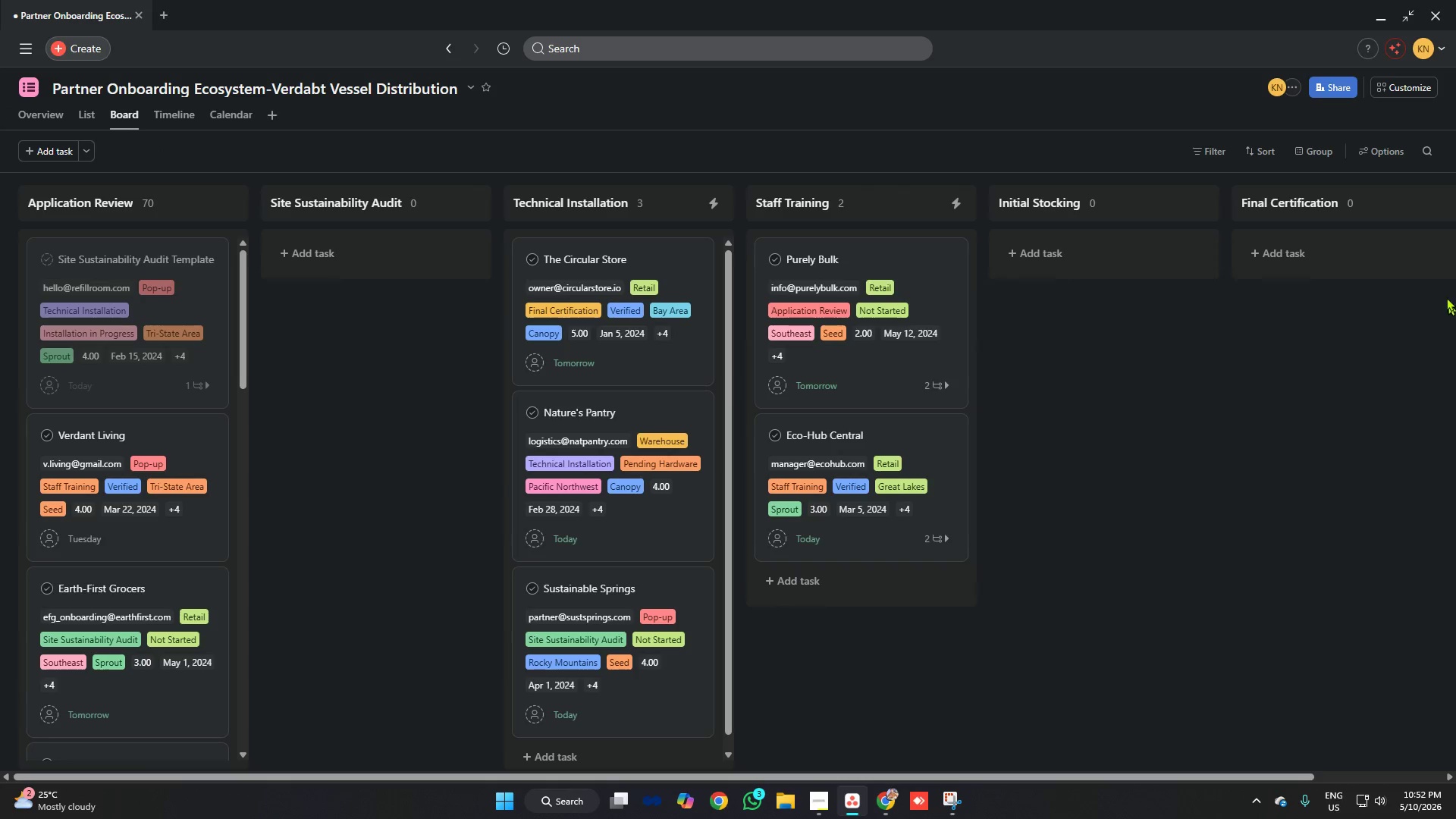 
left_click([1424, 86])
 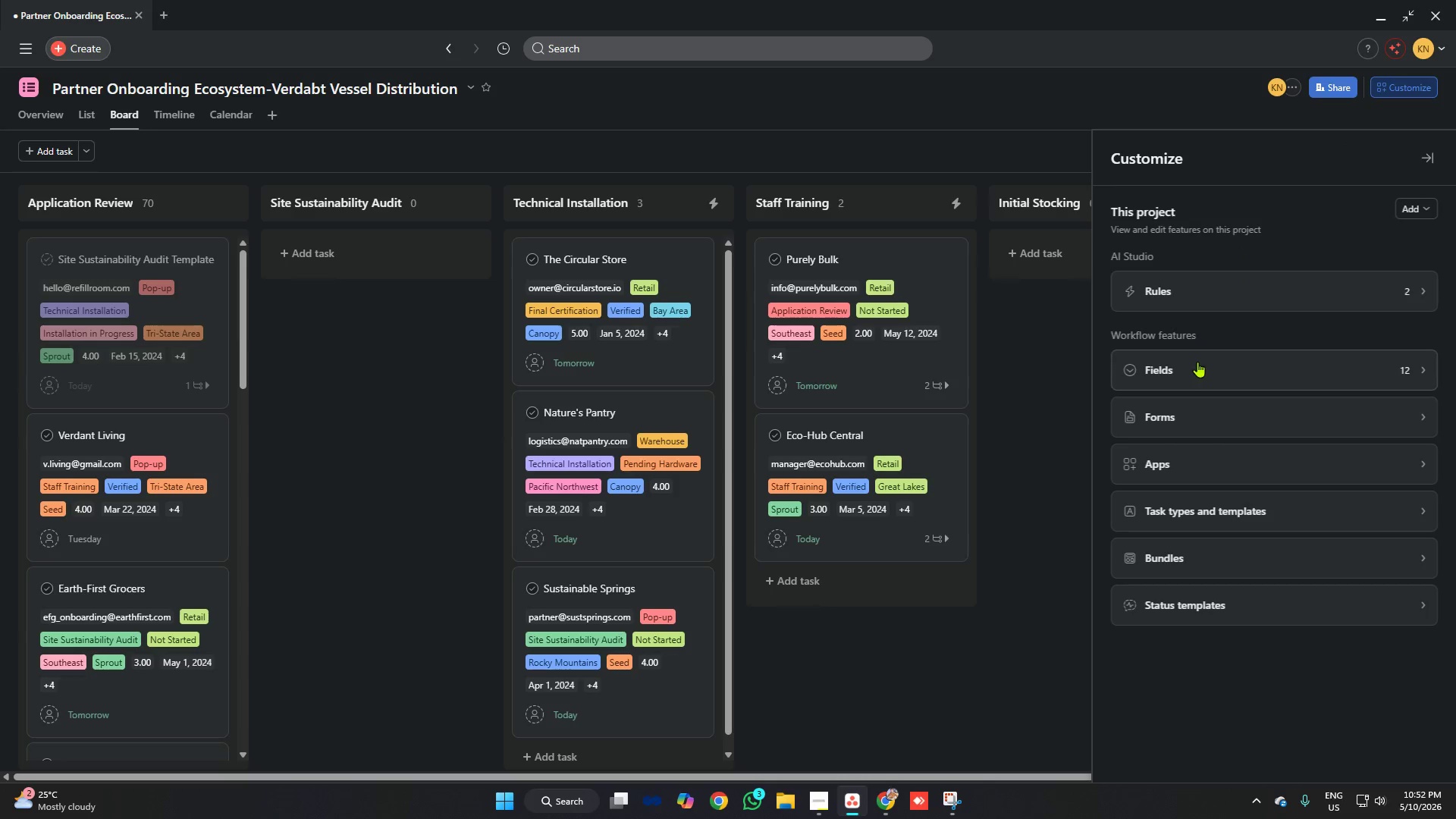 
left_click([1197, 362])
 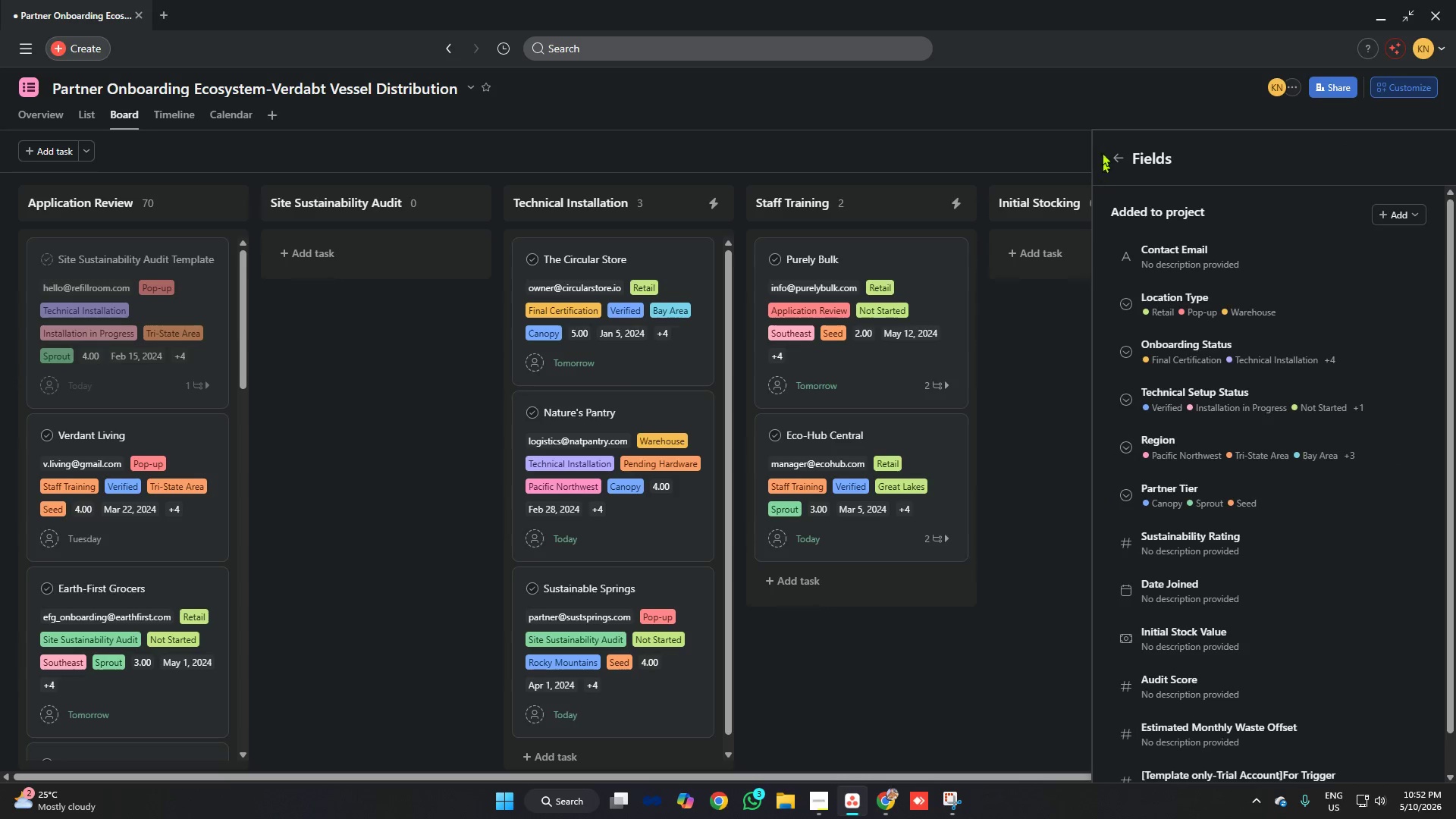 
left_click([1115, 153])
 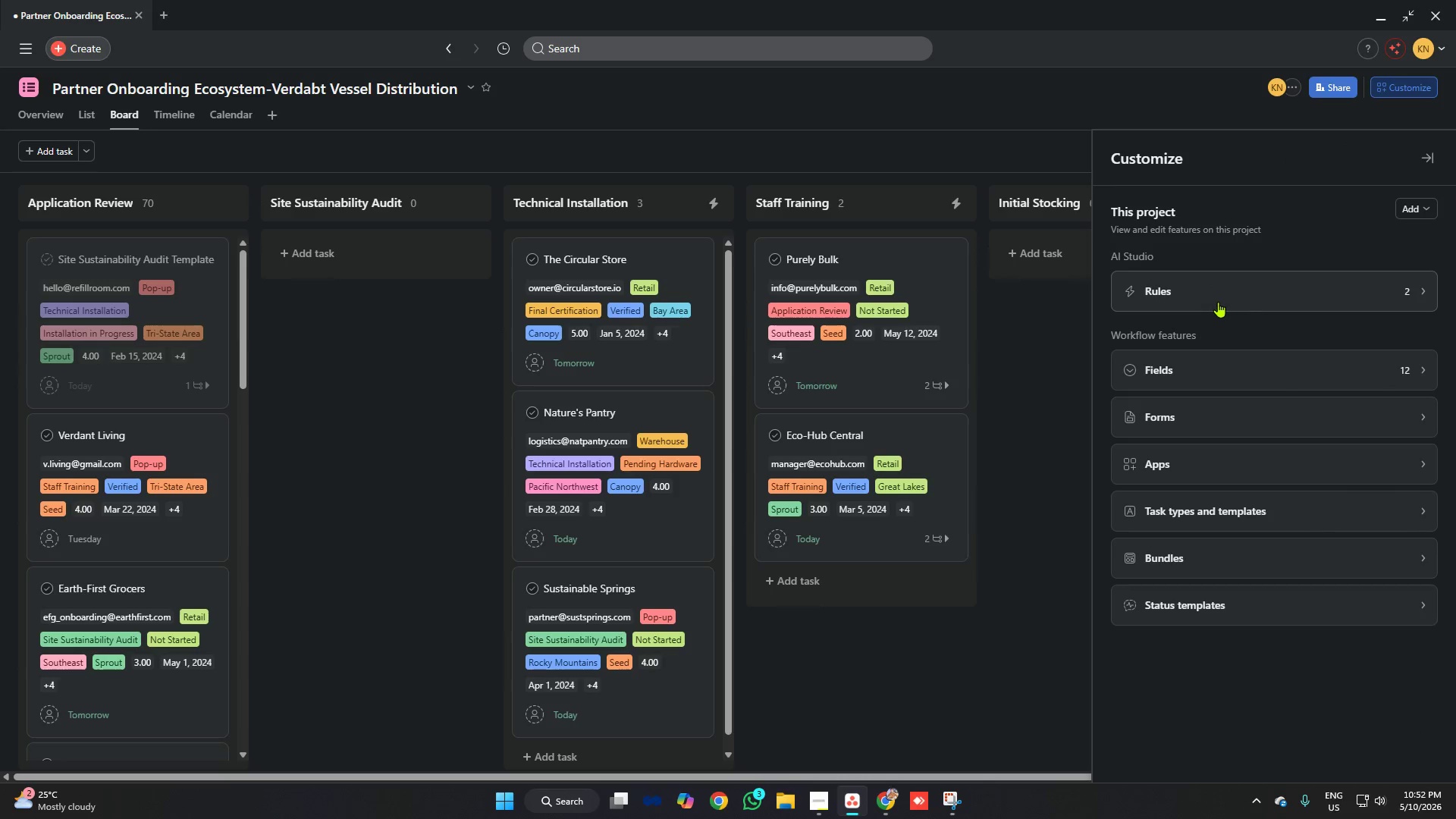 
left_click([1217, 296])
 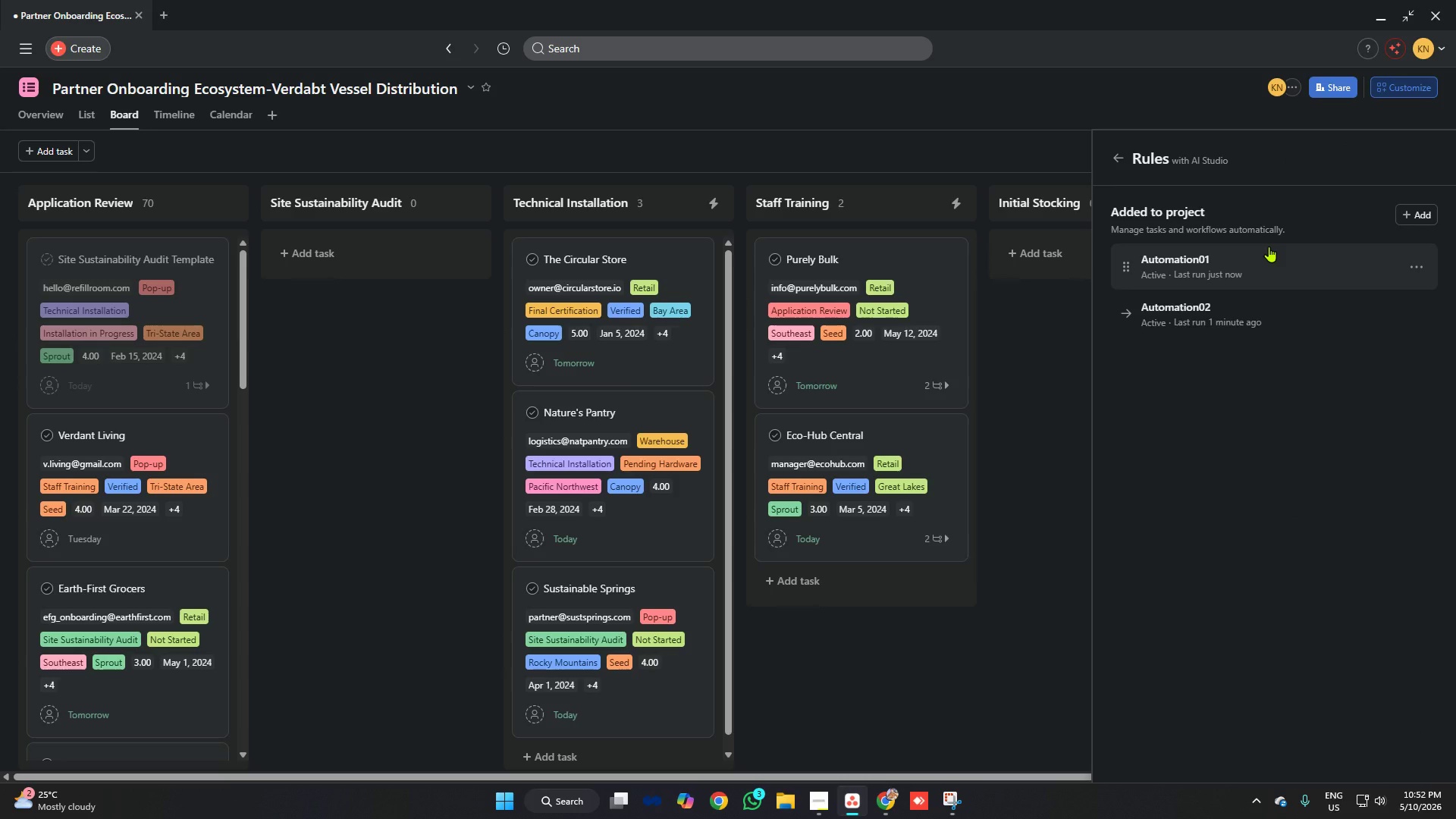 
left_click([1239, 275])
 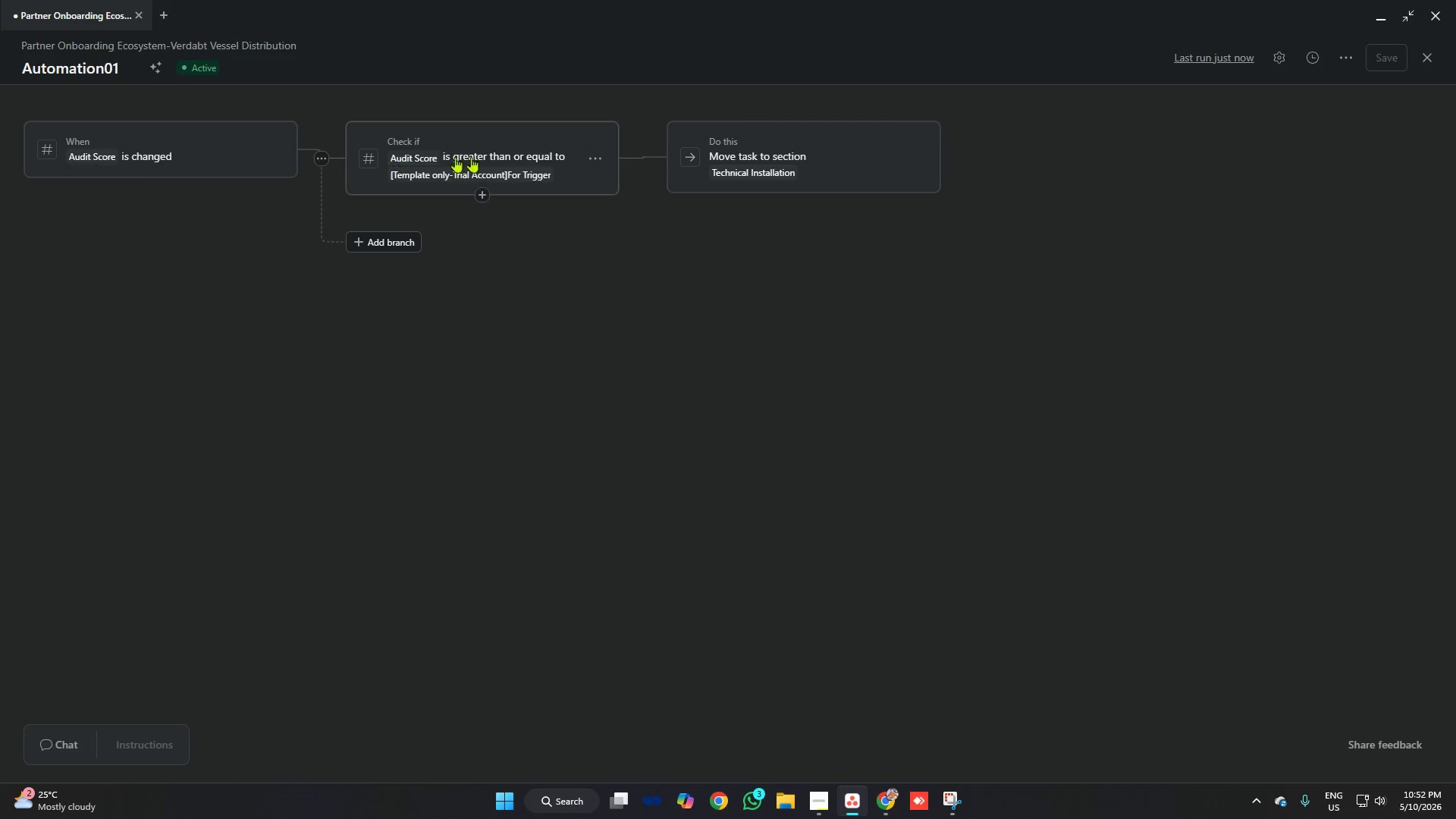 
wait(7.11)
 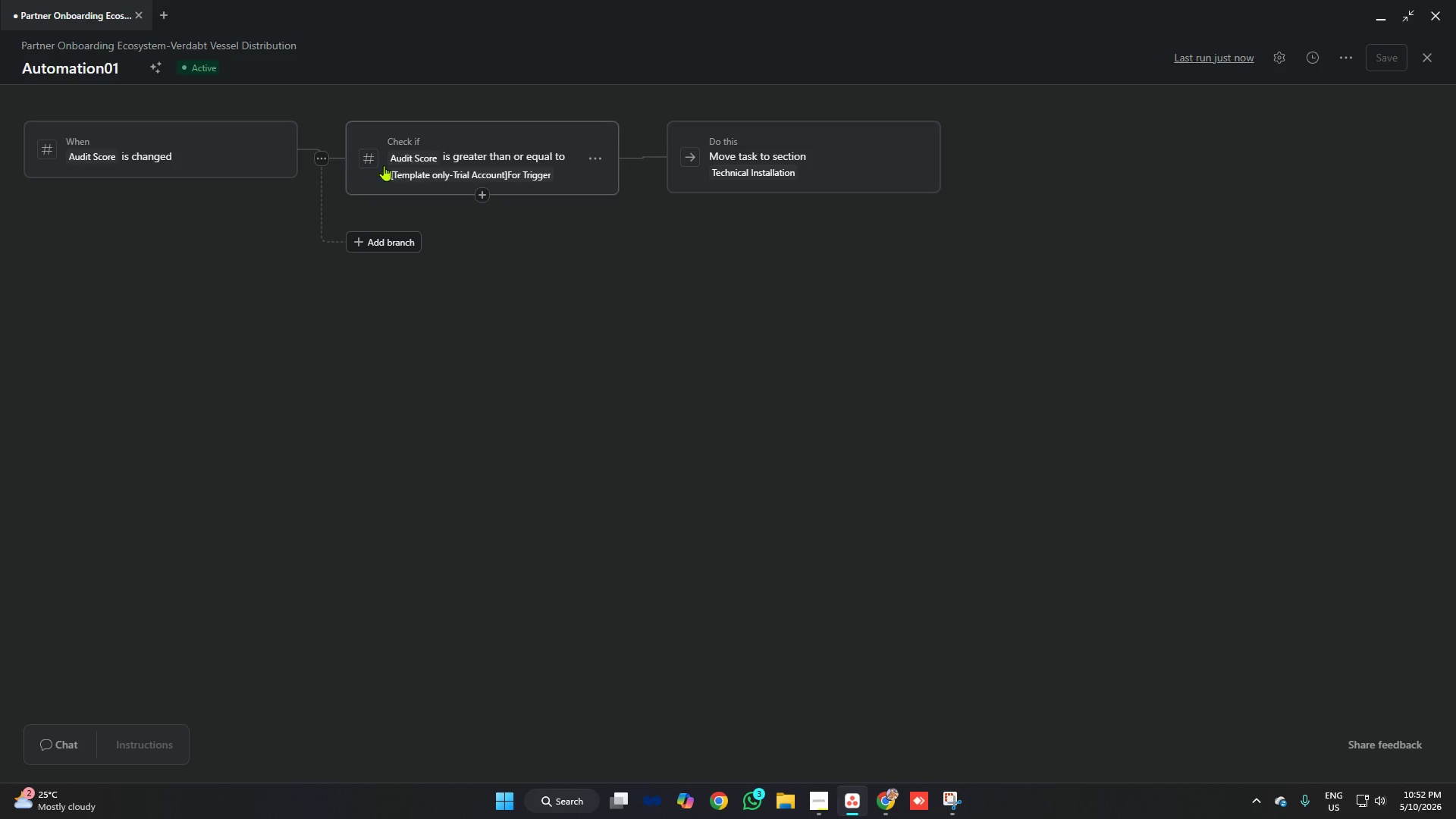 
left_click([1423, 52])
 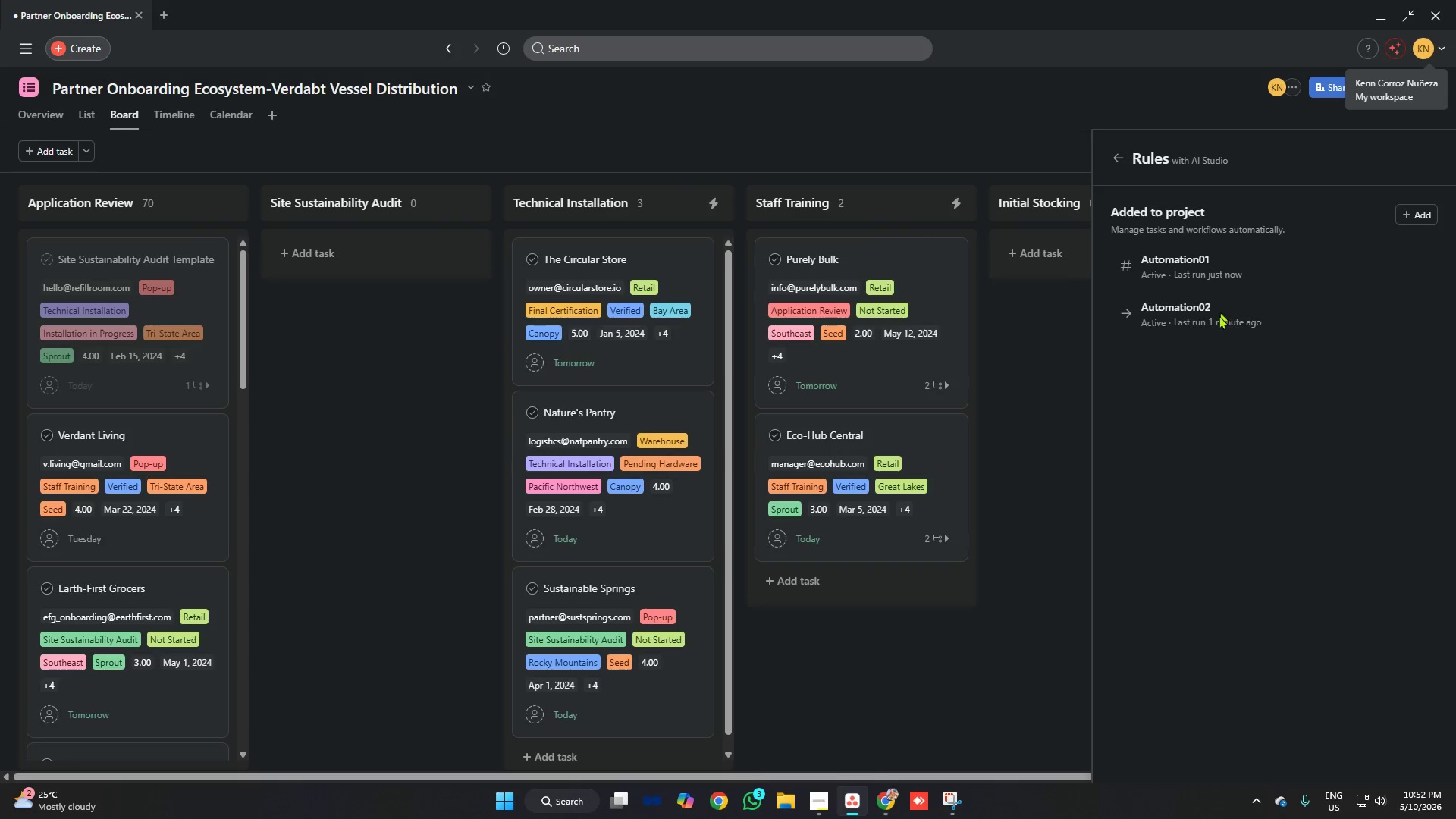 
left_click([1214, 320])
 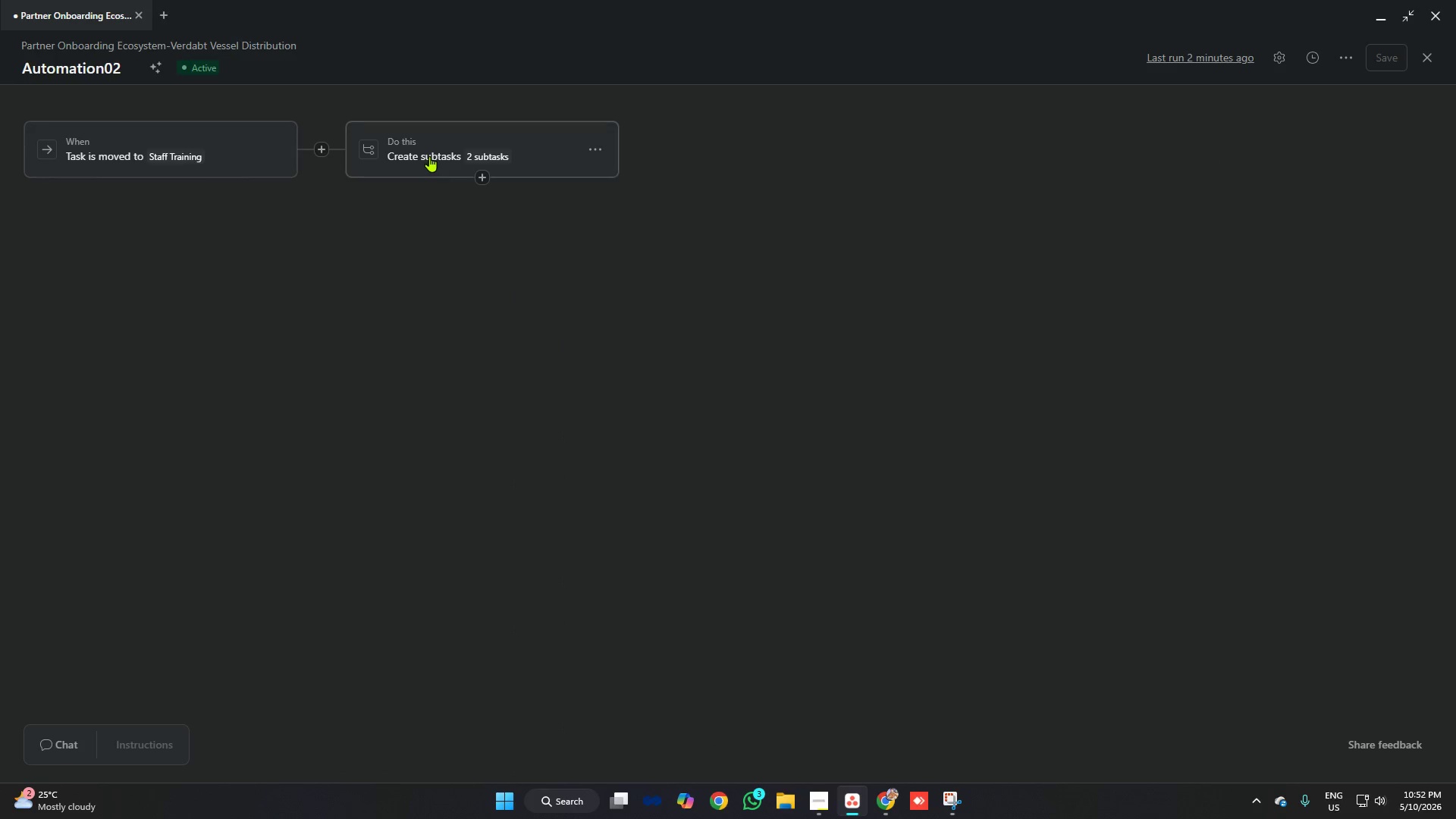 
left_click([1428, 54])
 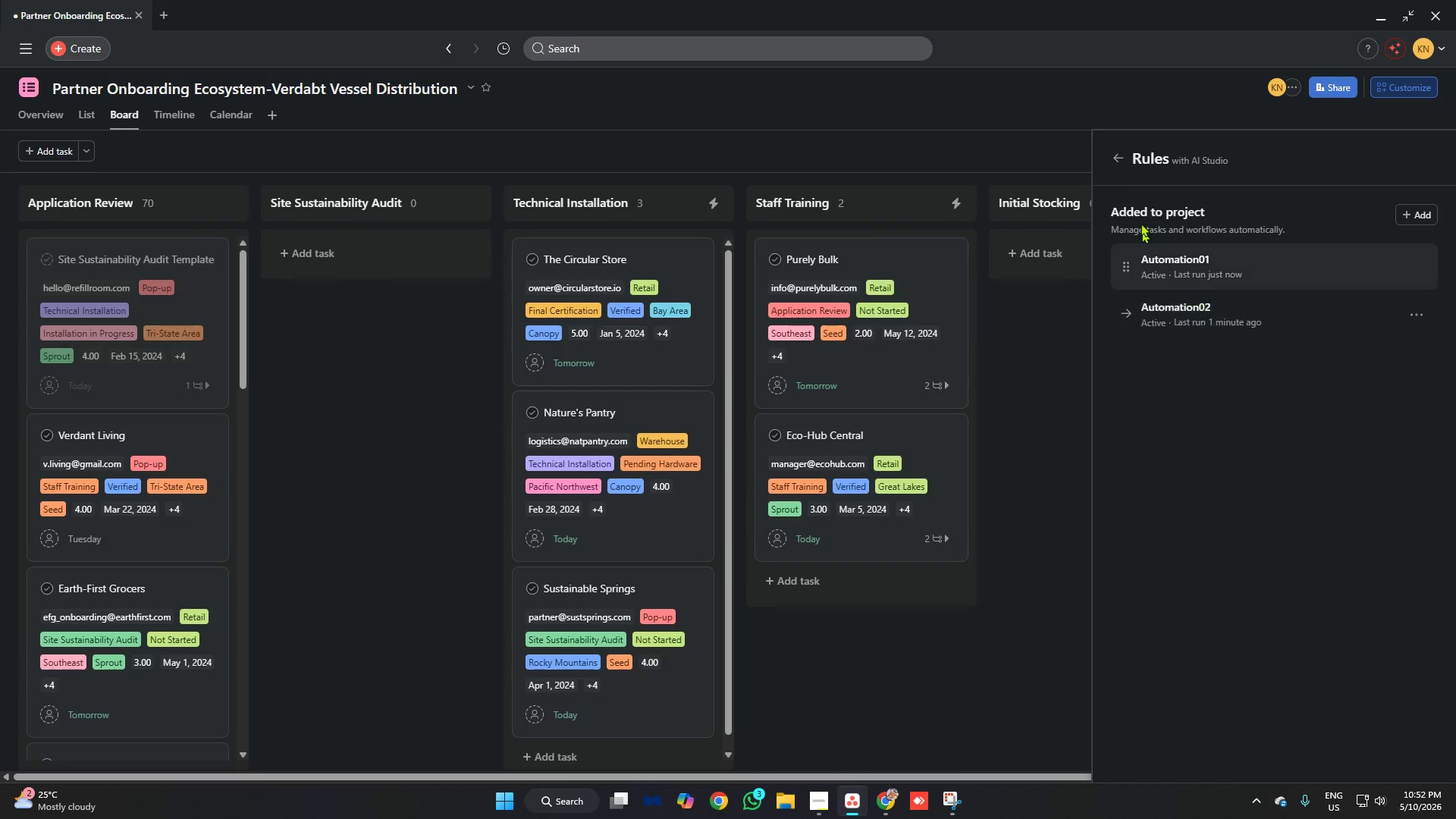 
left_click([1120, 153])
 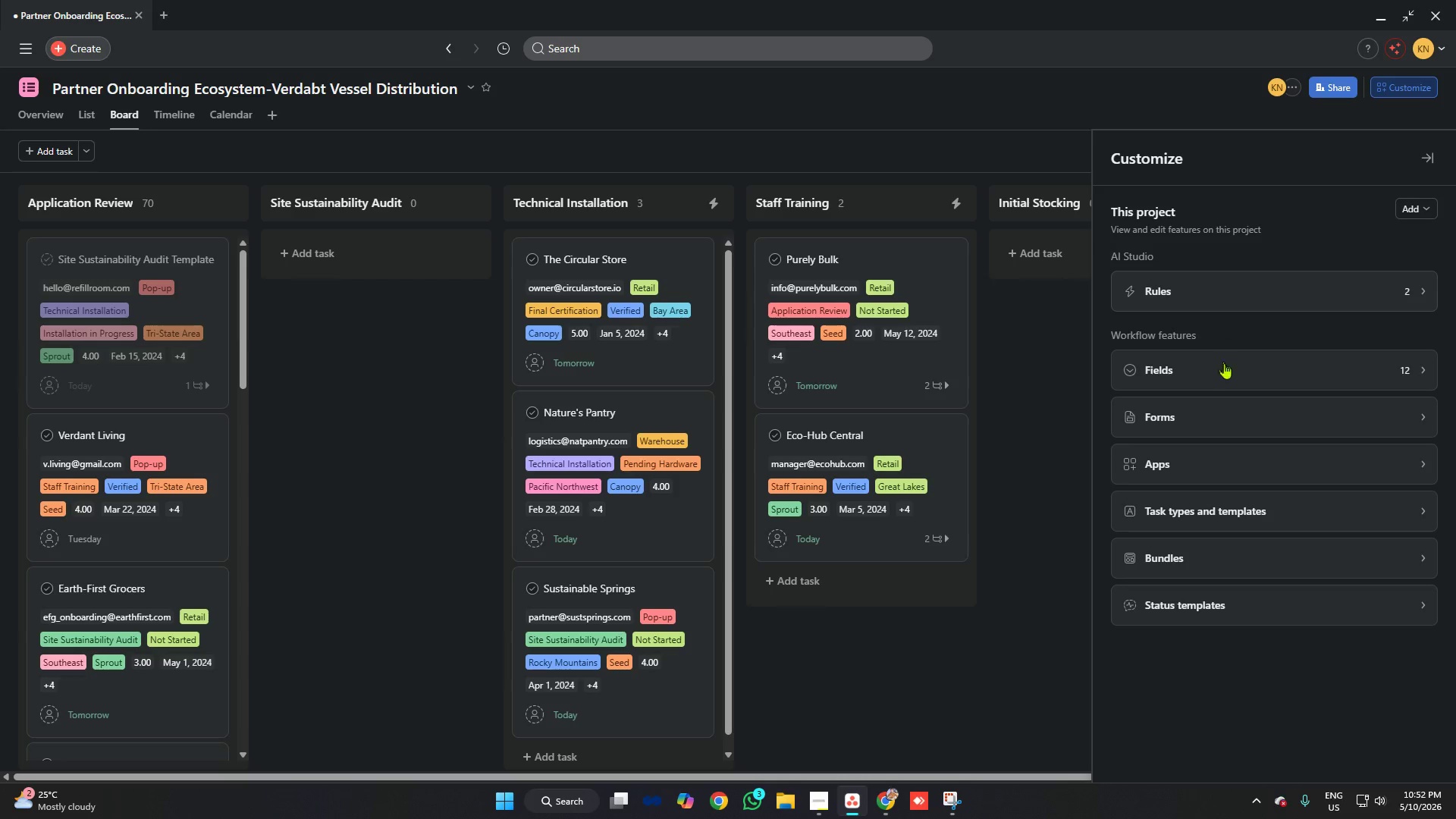 
left_click([1224, 374])
 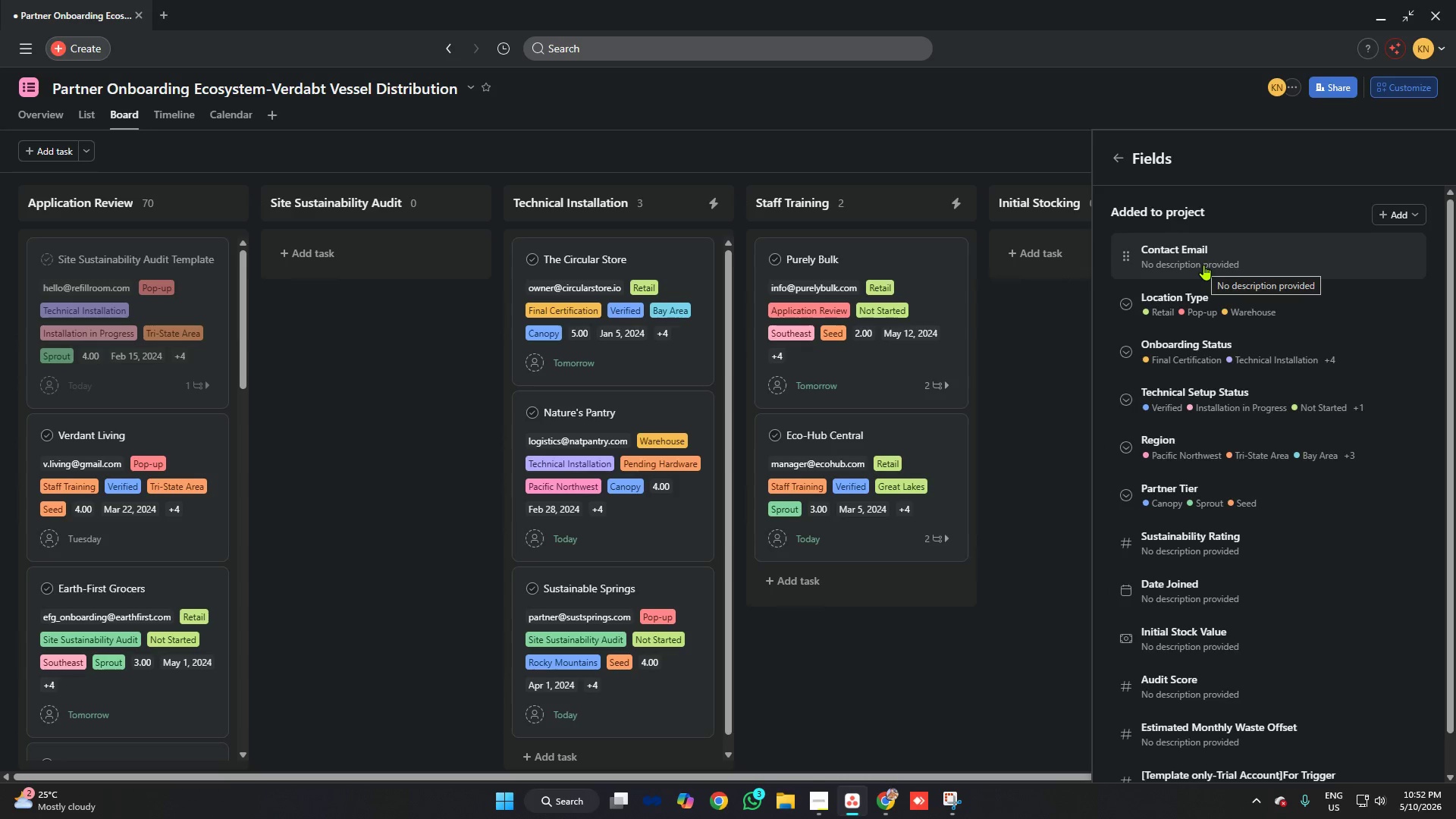 
left_click([1210, 275])
 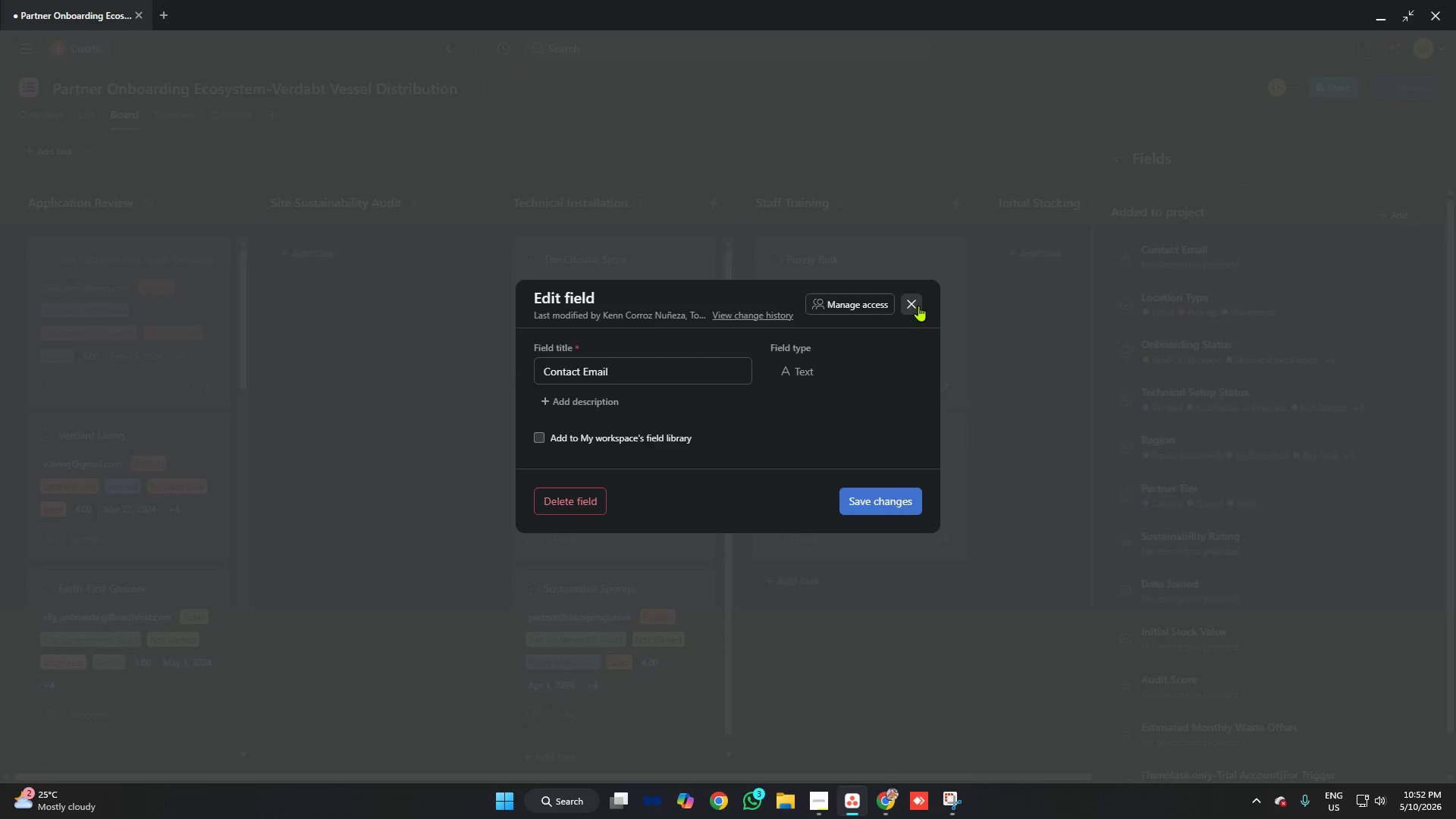 
left_click([1185, 308])
 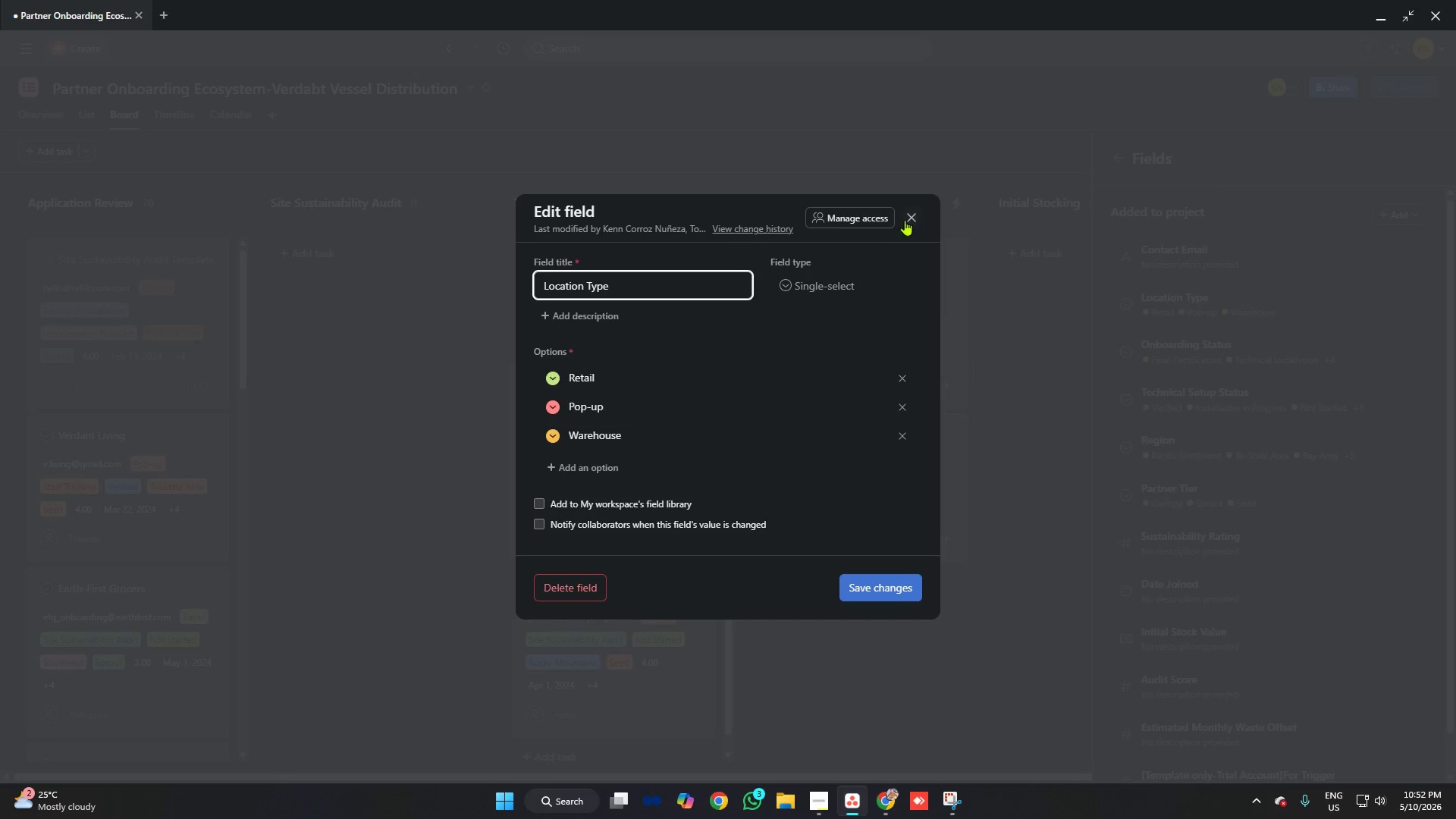 
left_click([905, 220])
 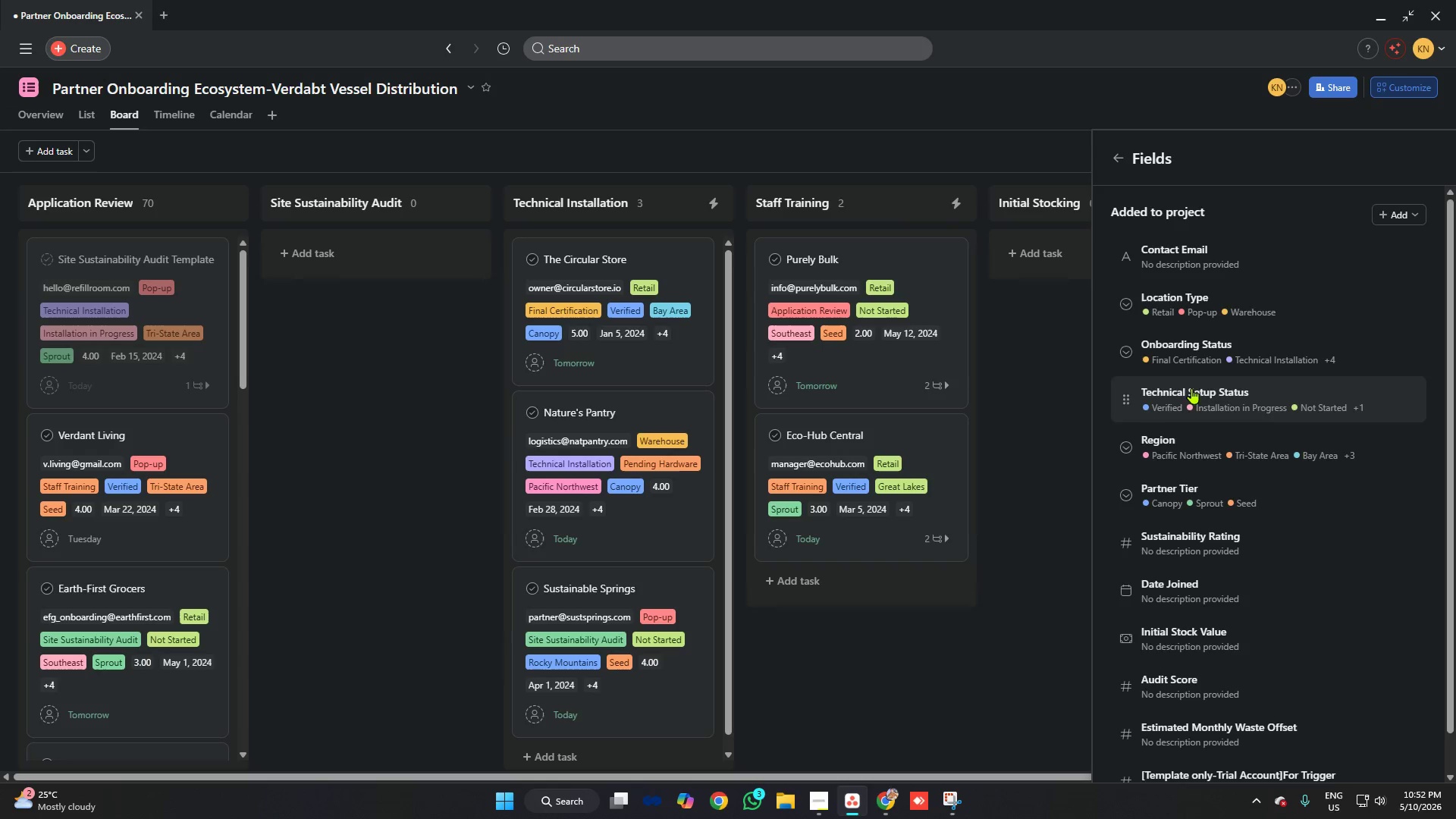 
left_click([1194, 367])
 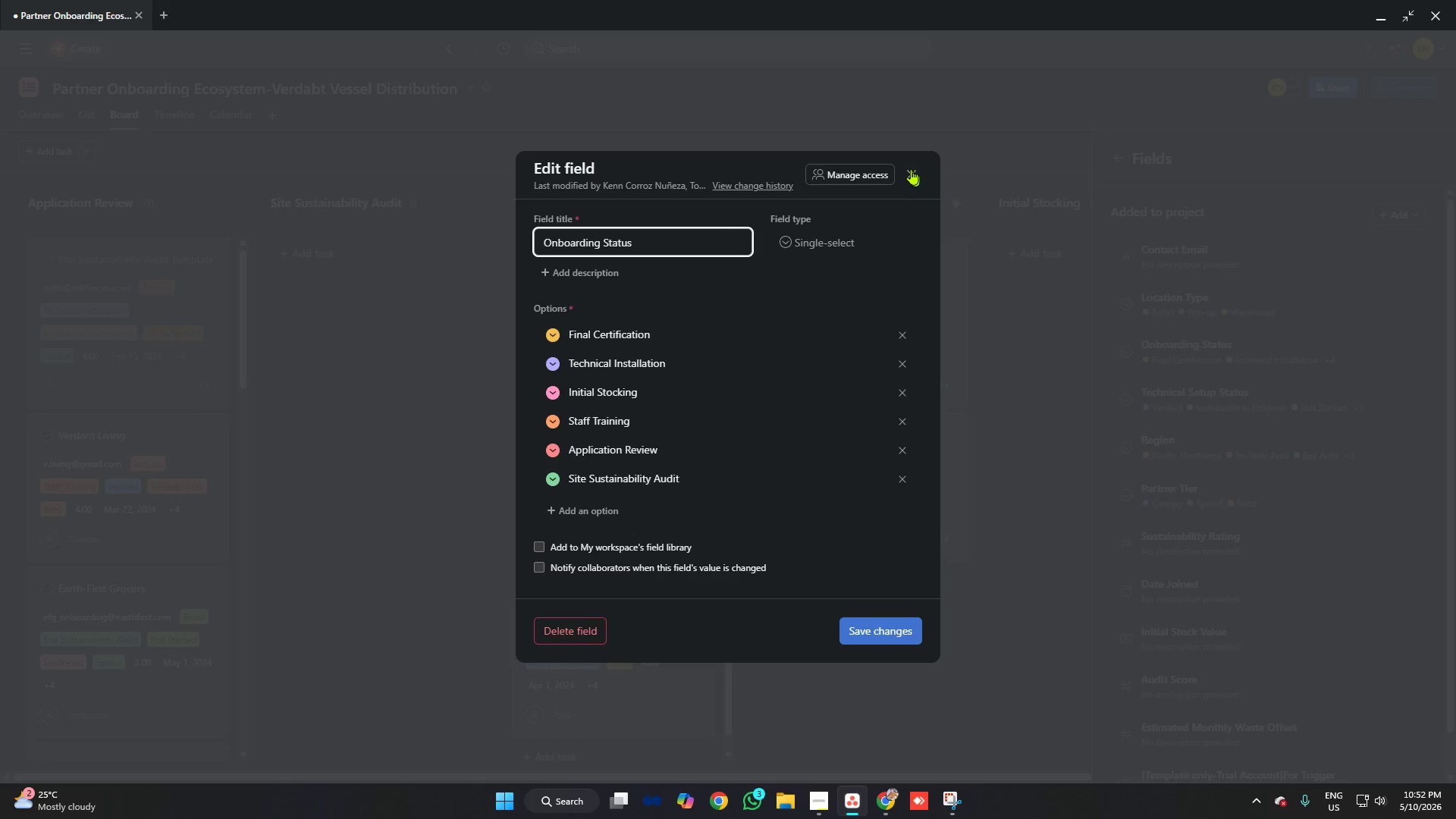 
left_click([910, 168])
 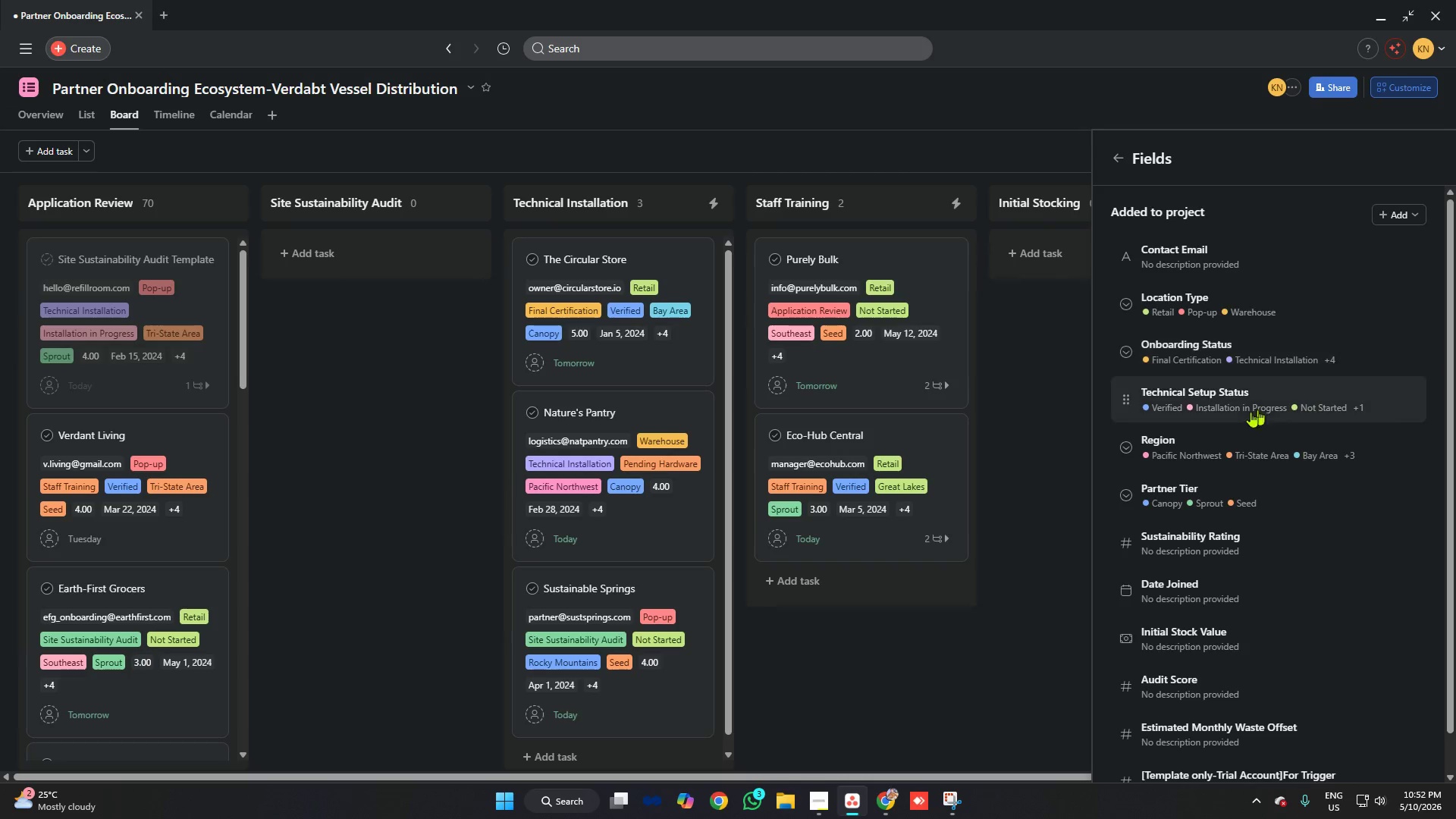 
left_click([1222, 399])
 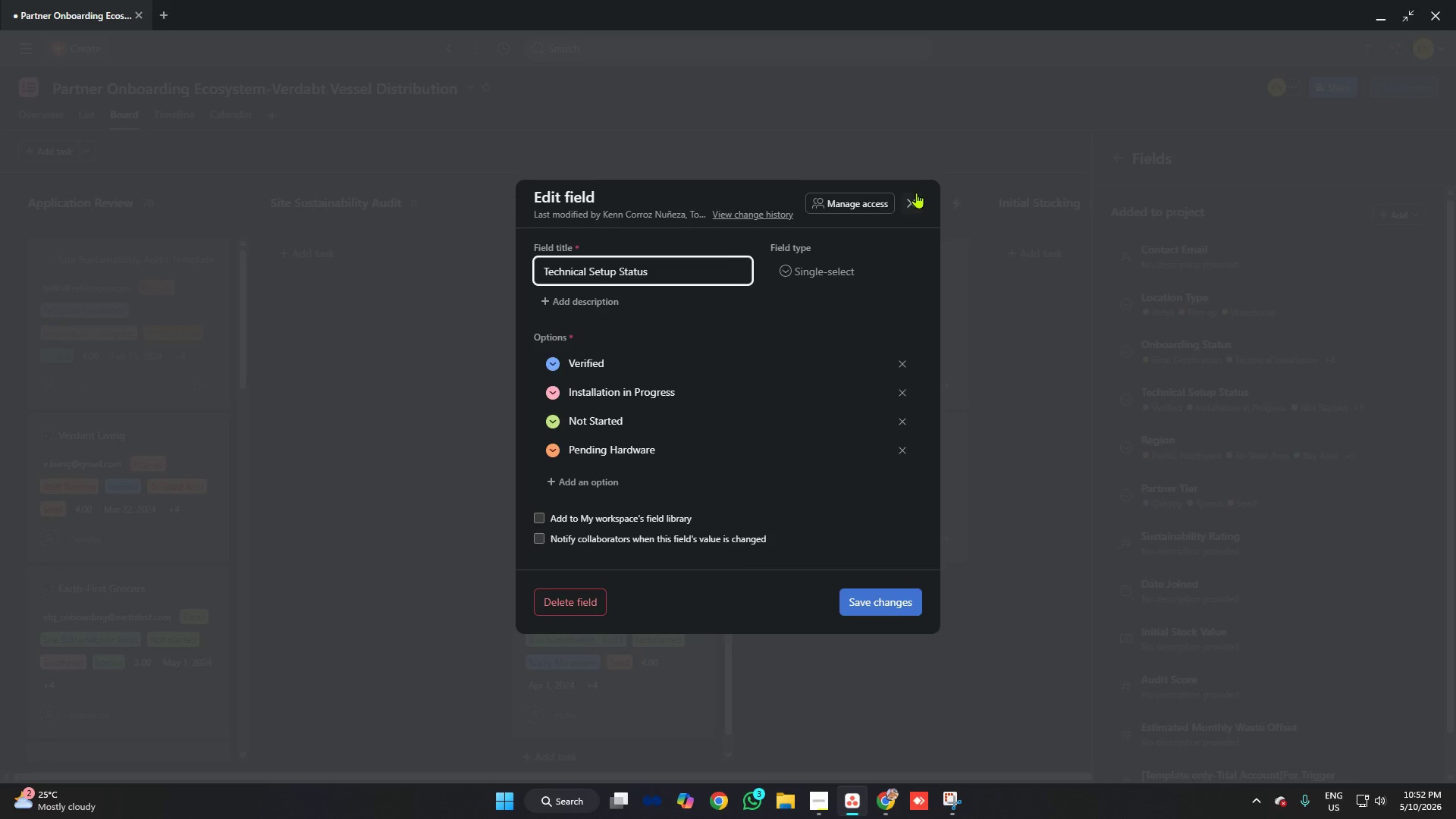 
left_click([916, 193])
 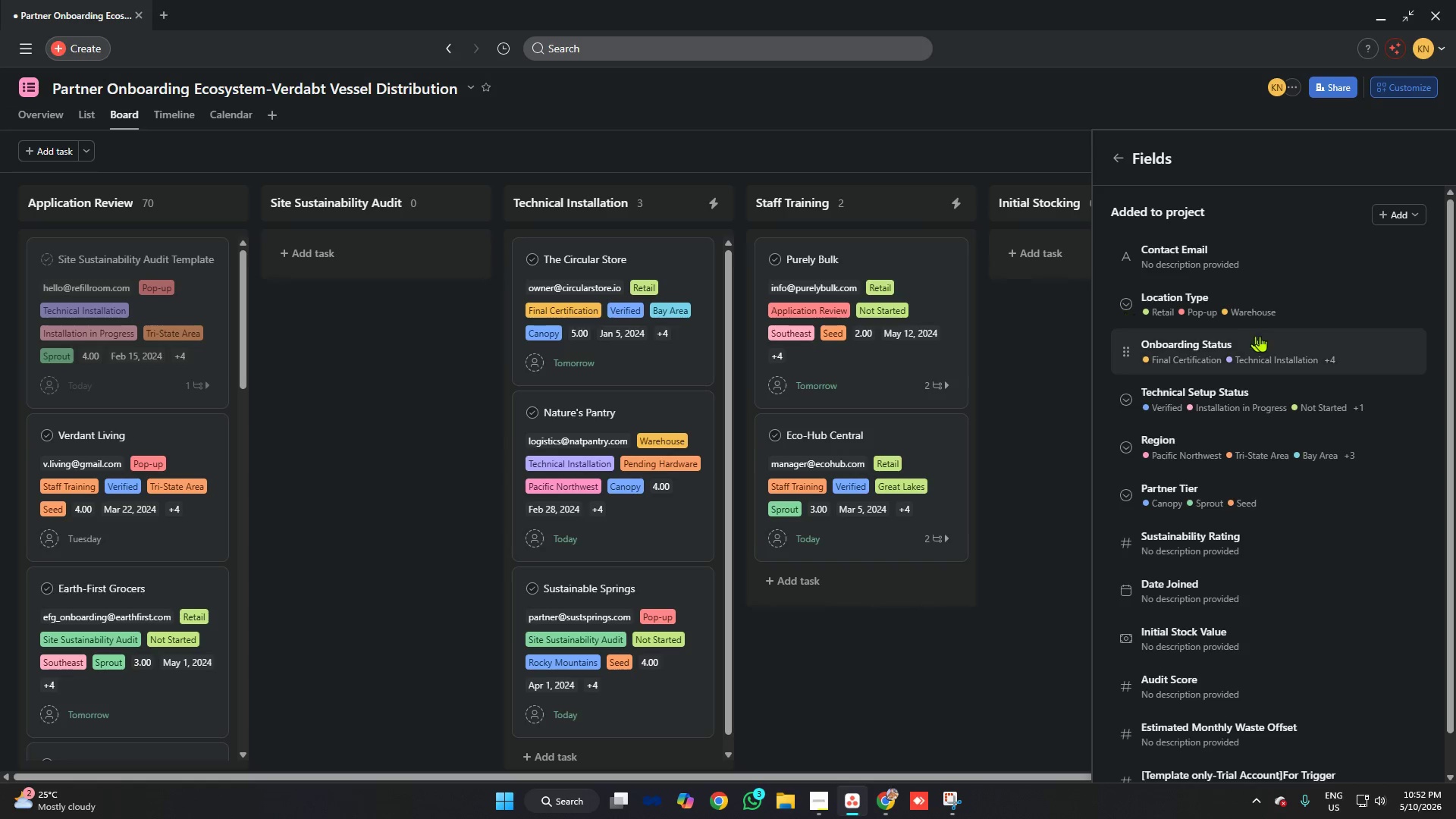 
scroll: coordinate [1264, 335], scroll_direction: down, amount: 2.0
 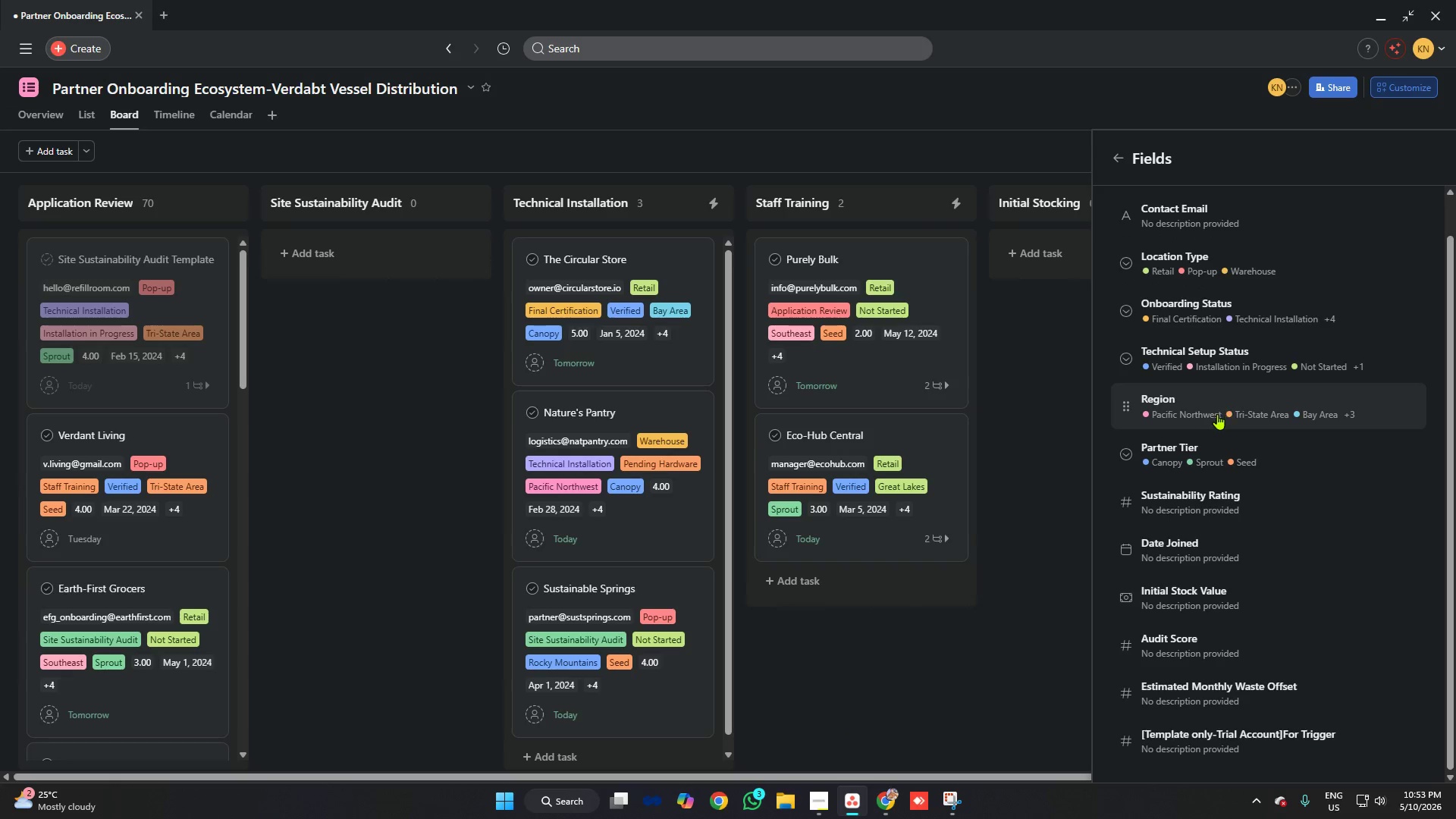 
left_click([1217, 414])
 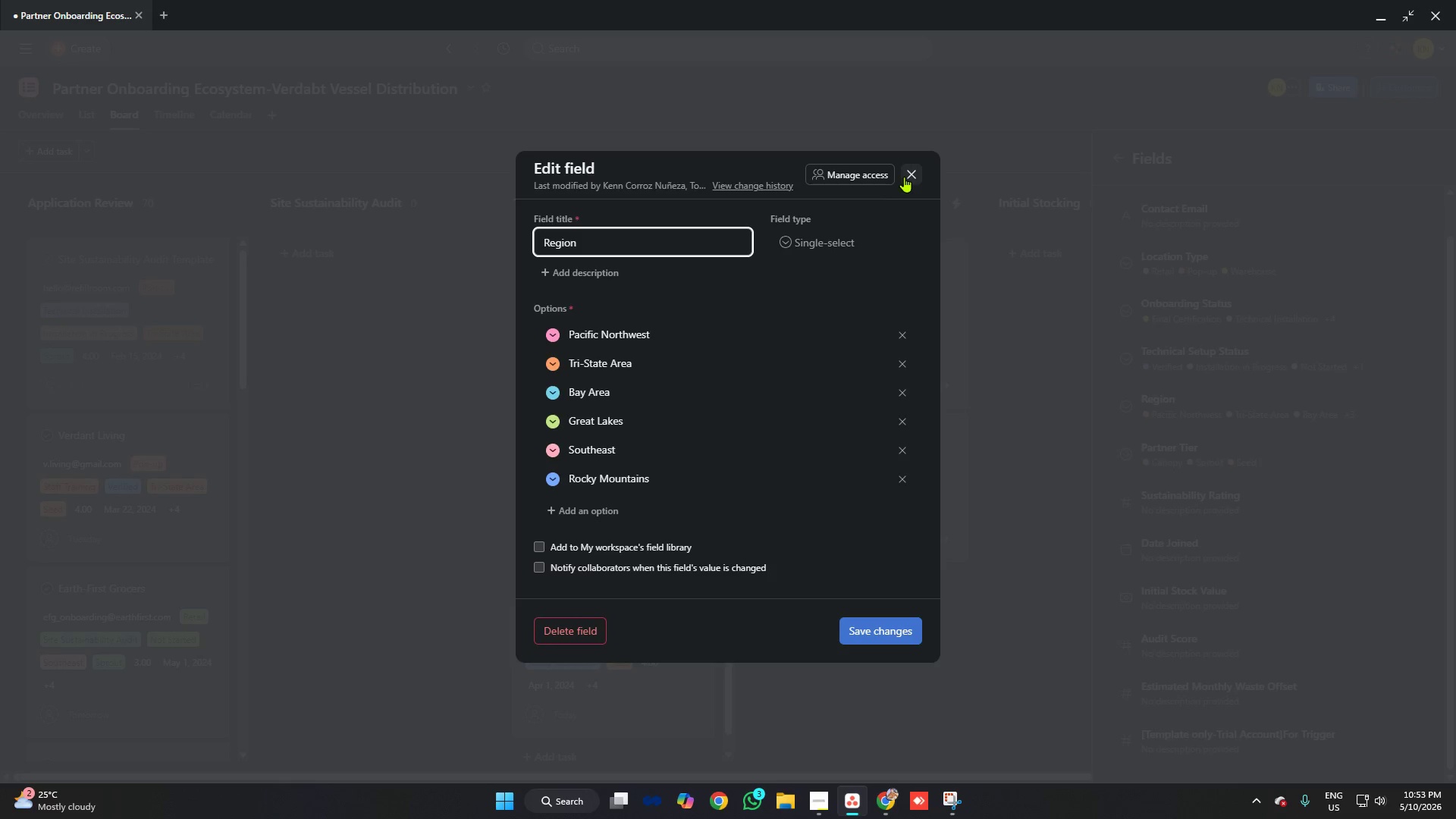 
left_click([905, 174])
 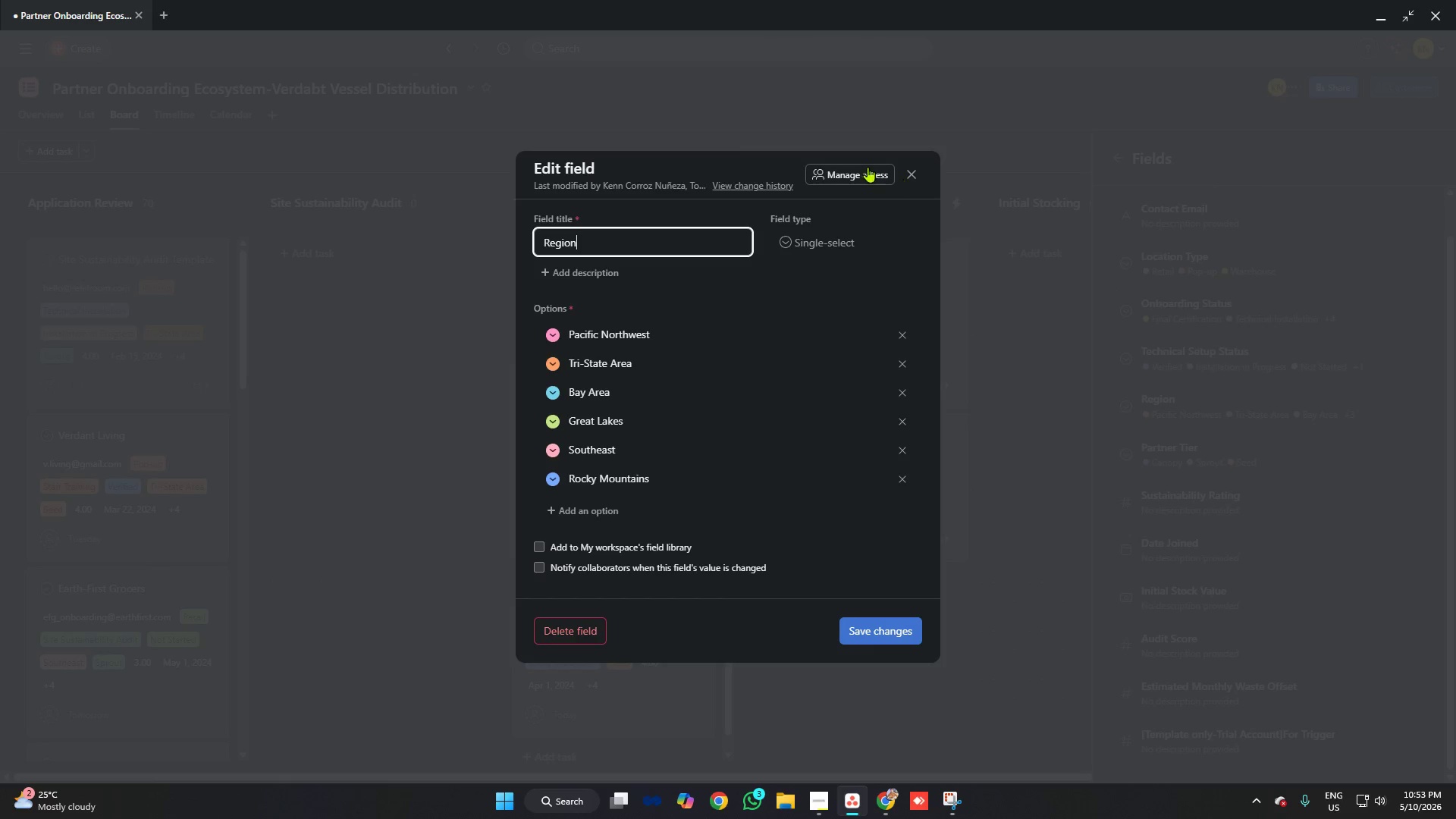 
left_click([917, 174])
 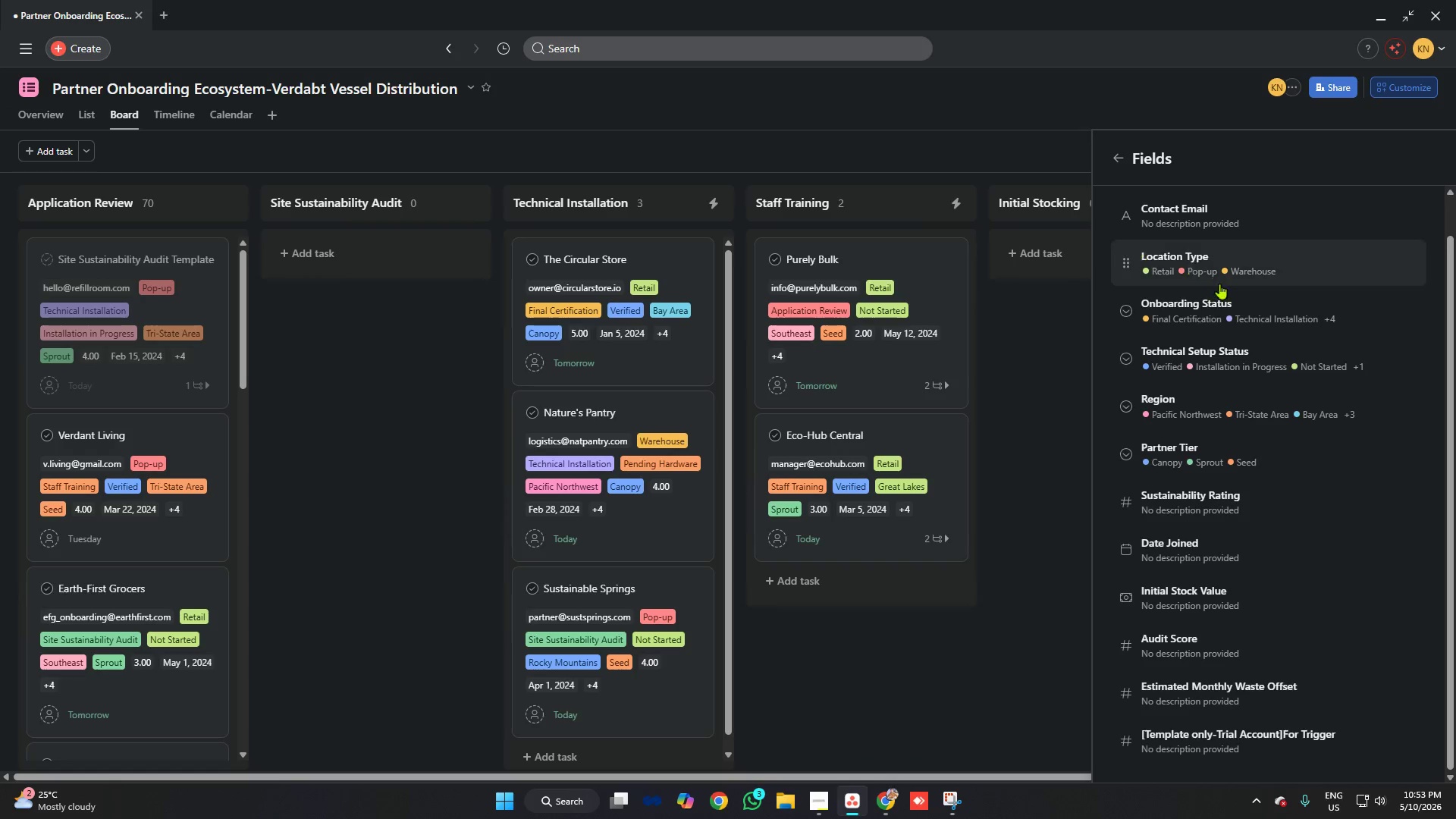 
scroll: coordinate [1224, 294], scroll_direction: down, amount: 4.0
 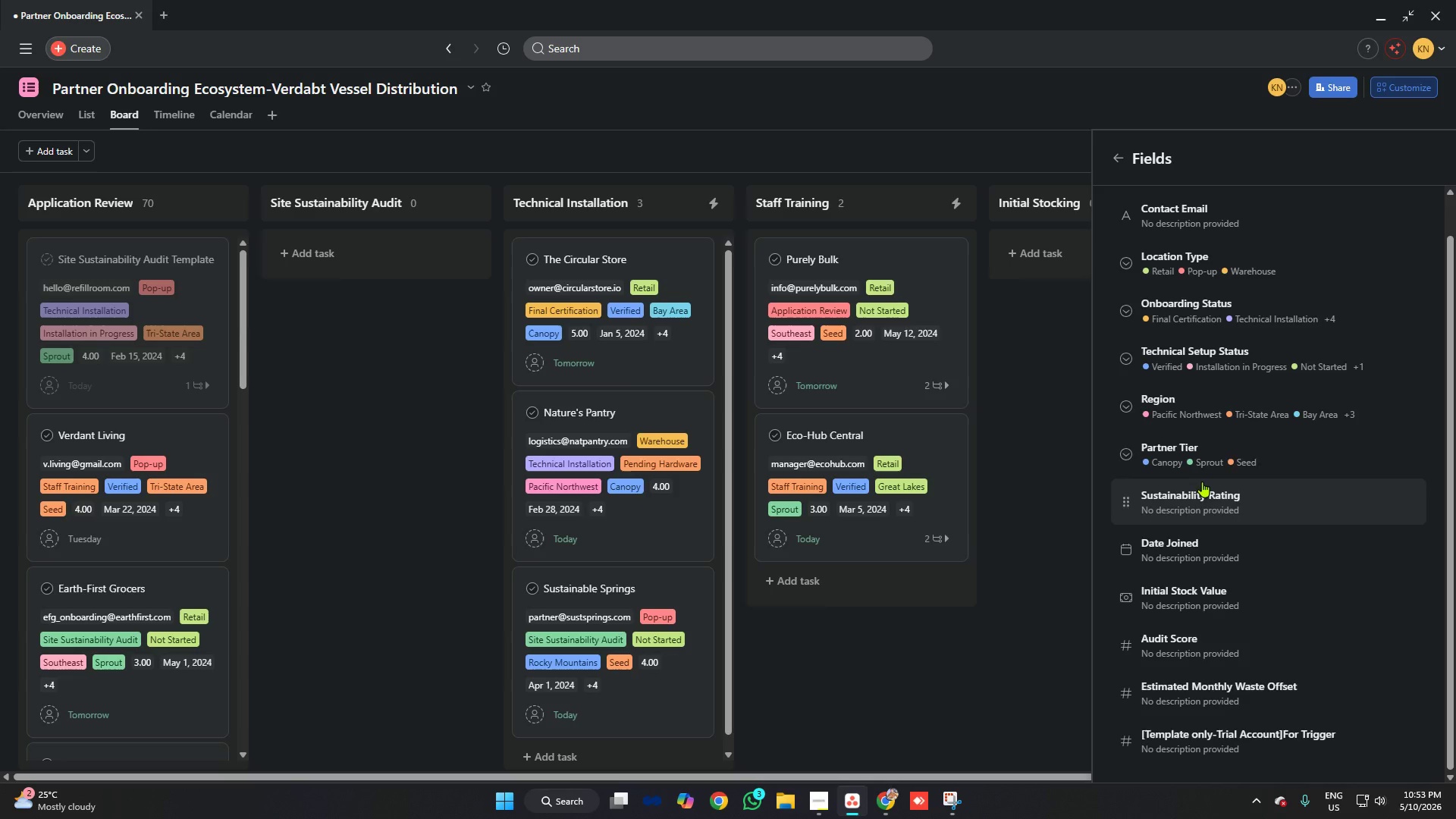 
left_click([1204, 460])
 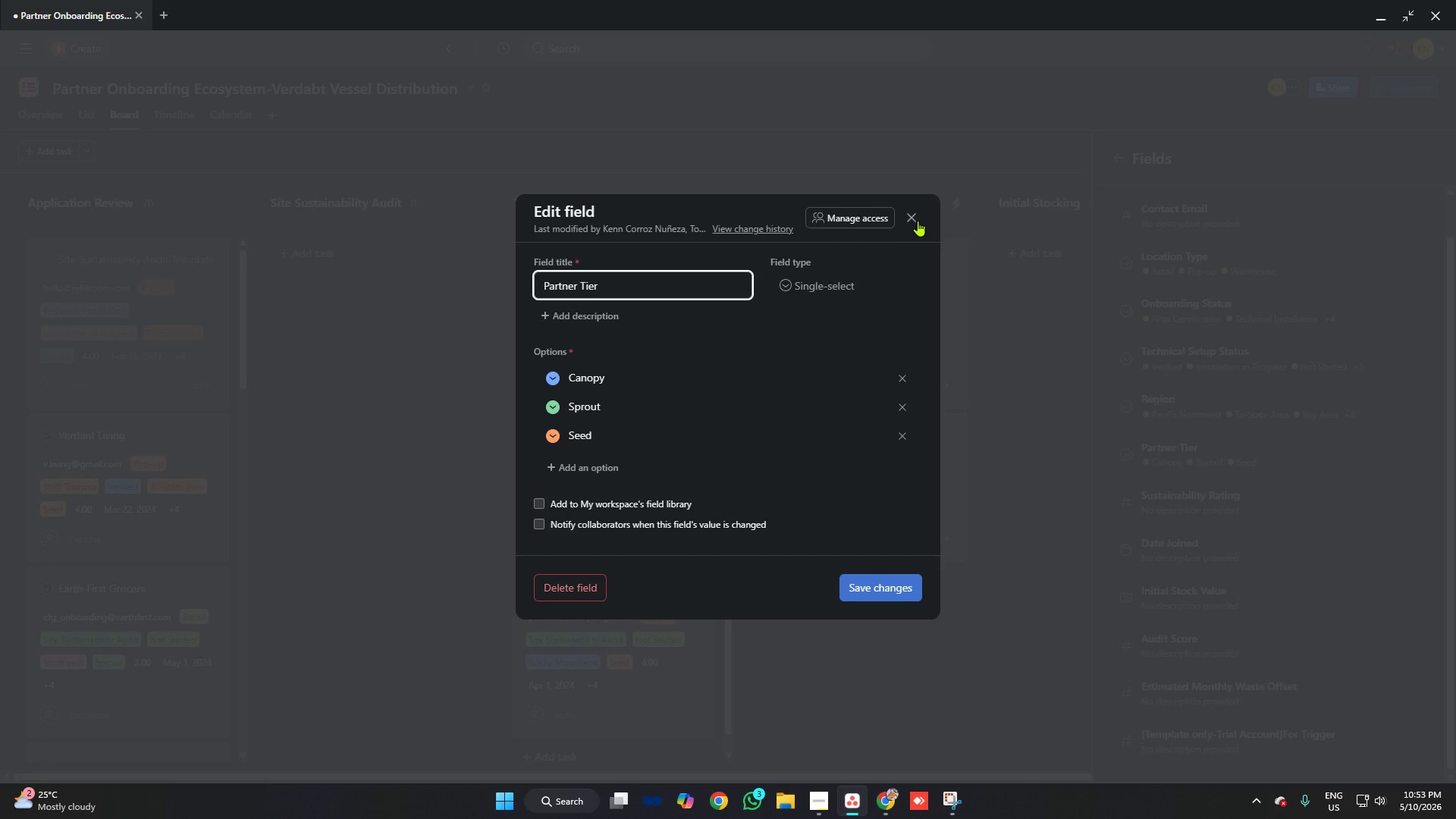 
left_click([907, 218])
 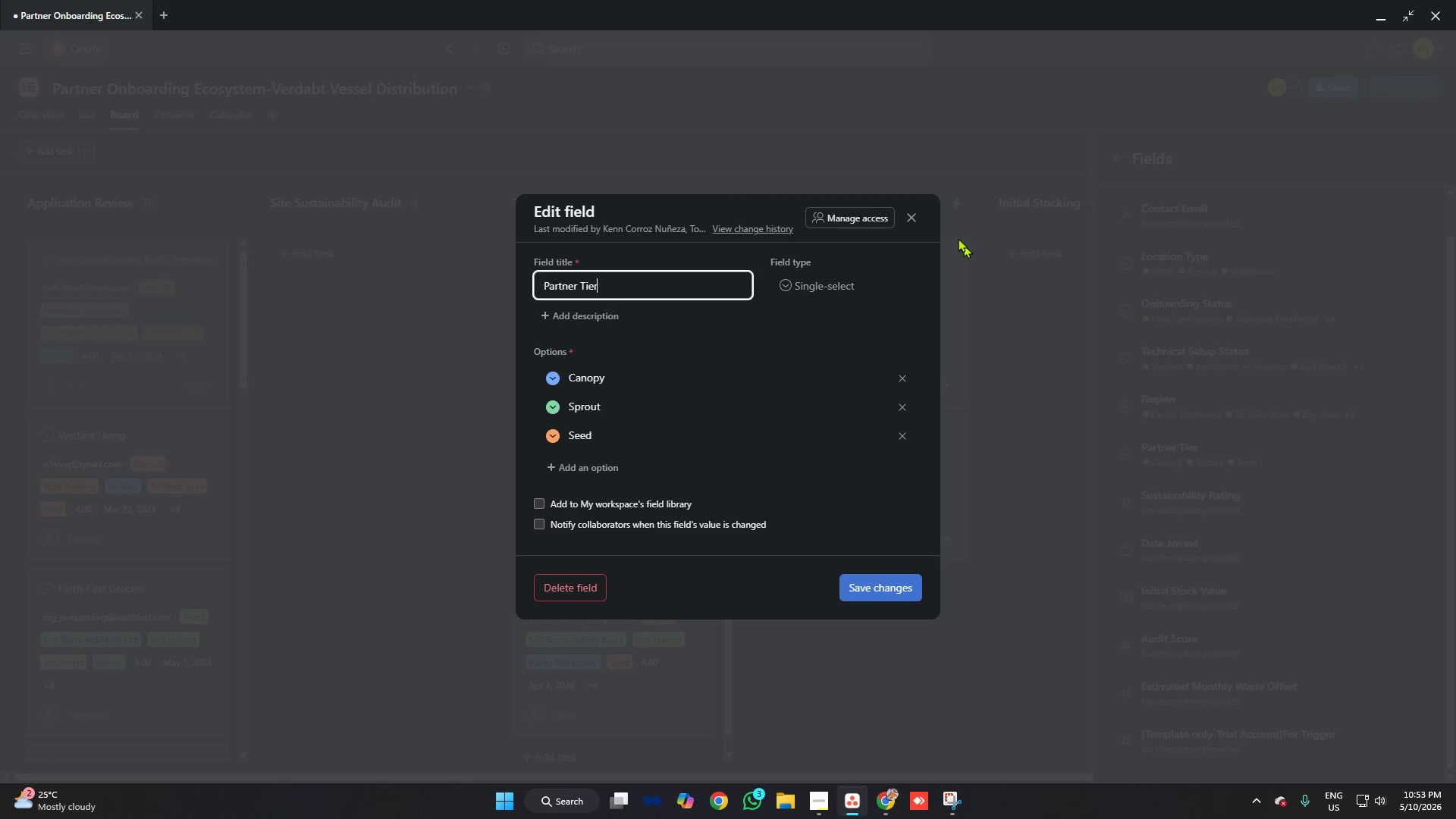 
left_click([911, 218])
 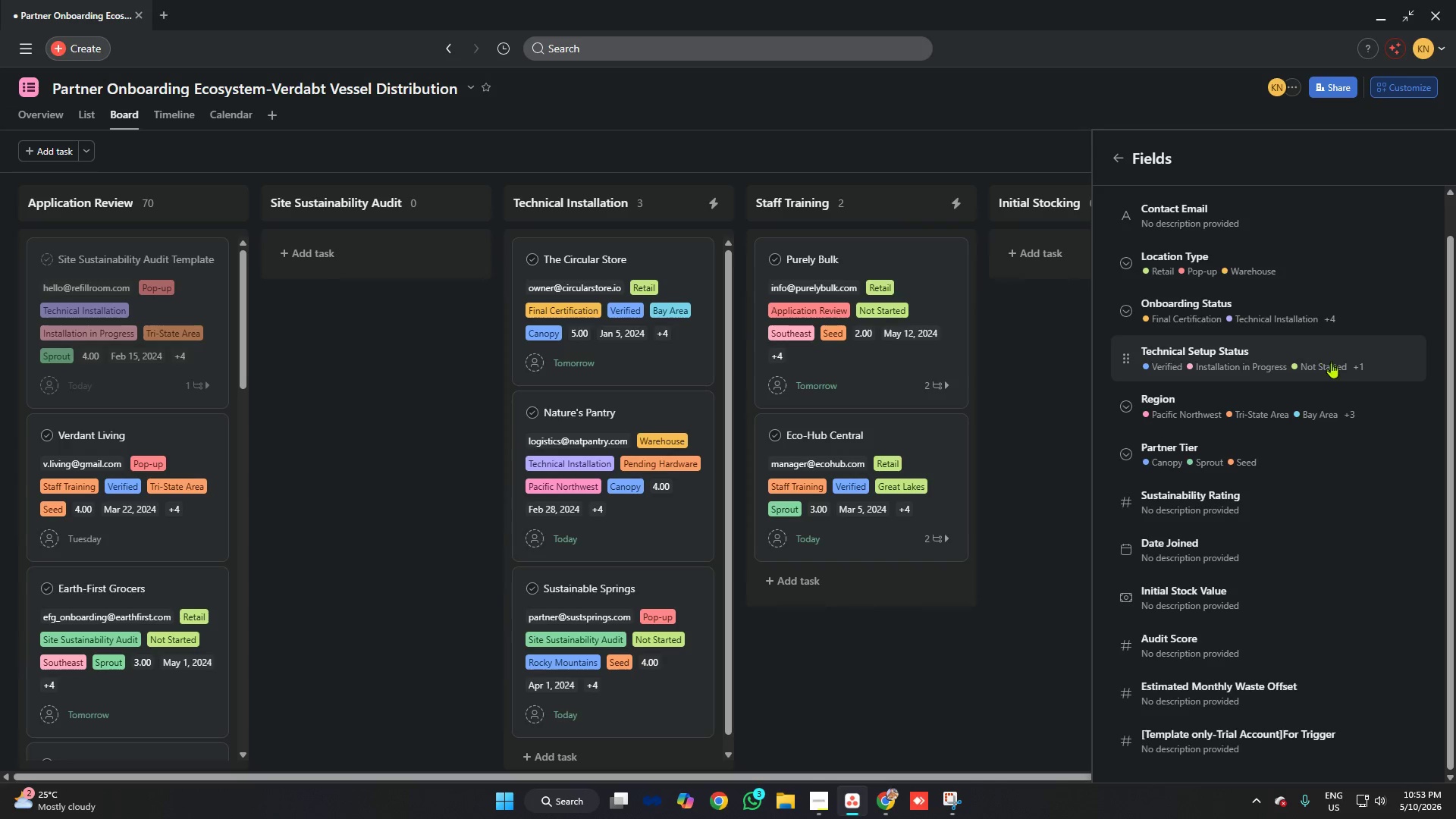 
scroll: coordinate [1335, 370], scroll_direction: down, amount: 4.0
 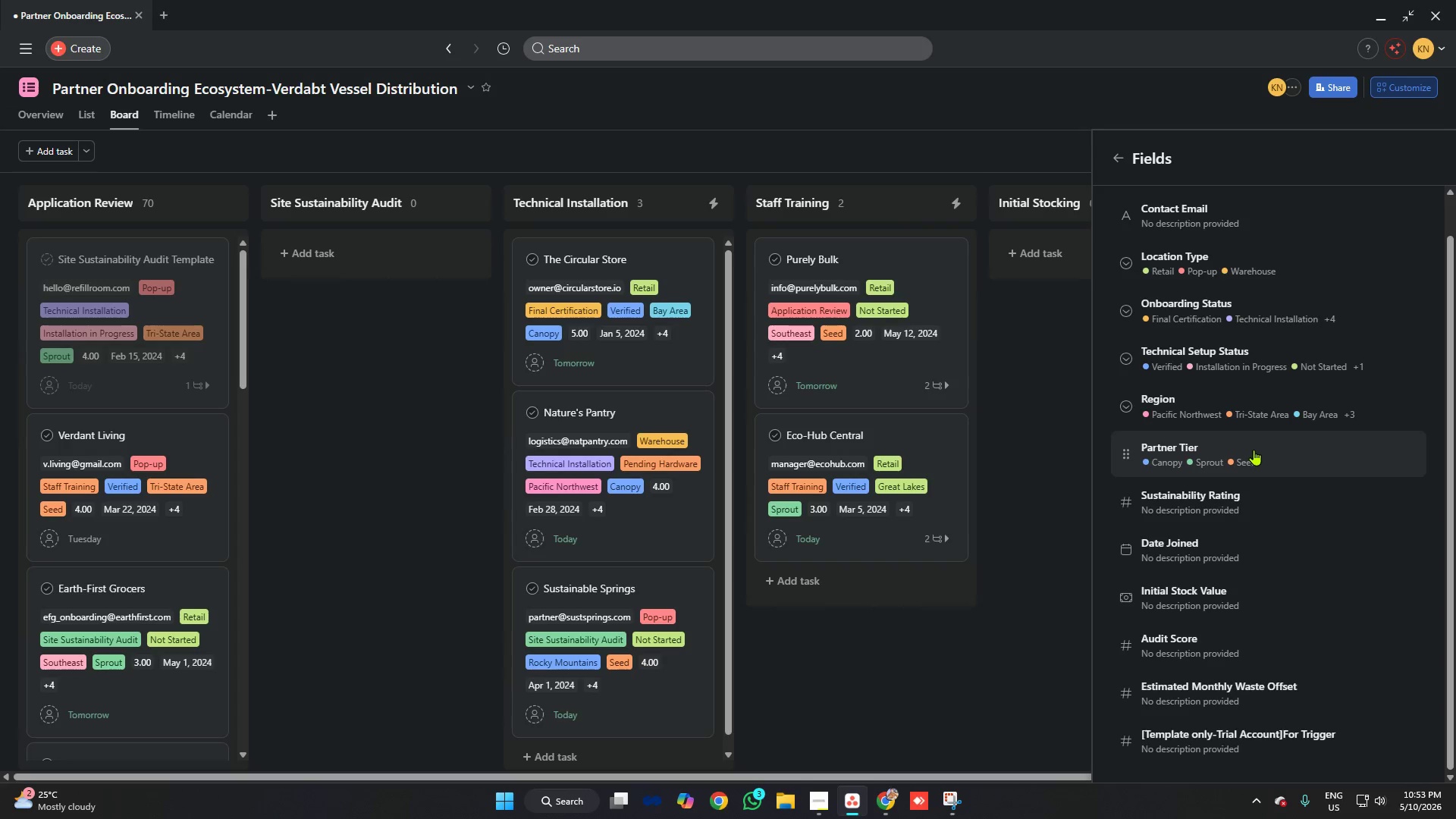 
left_click([1254, 450])
 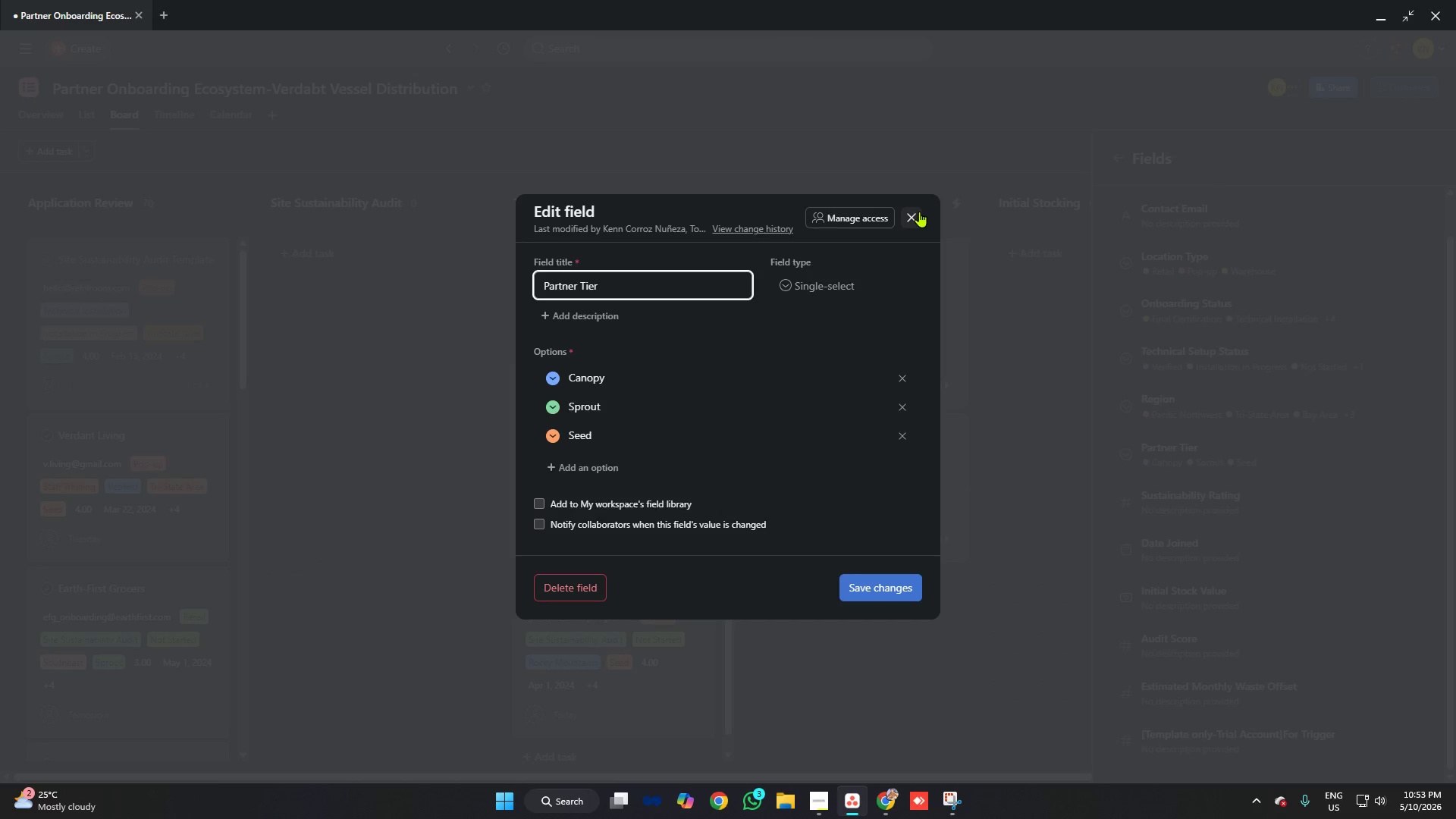 
left_click([919, 212])
 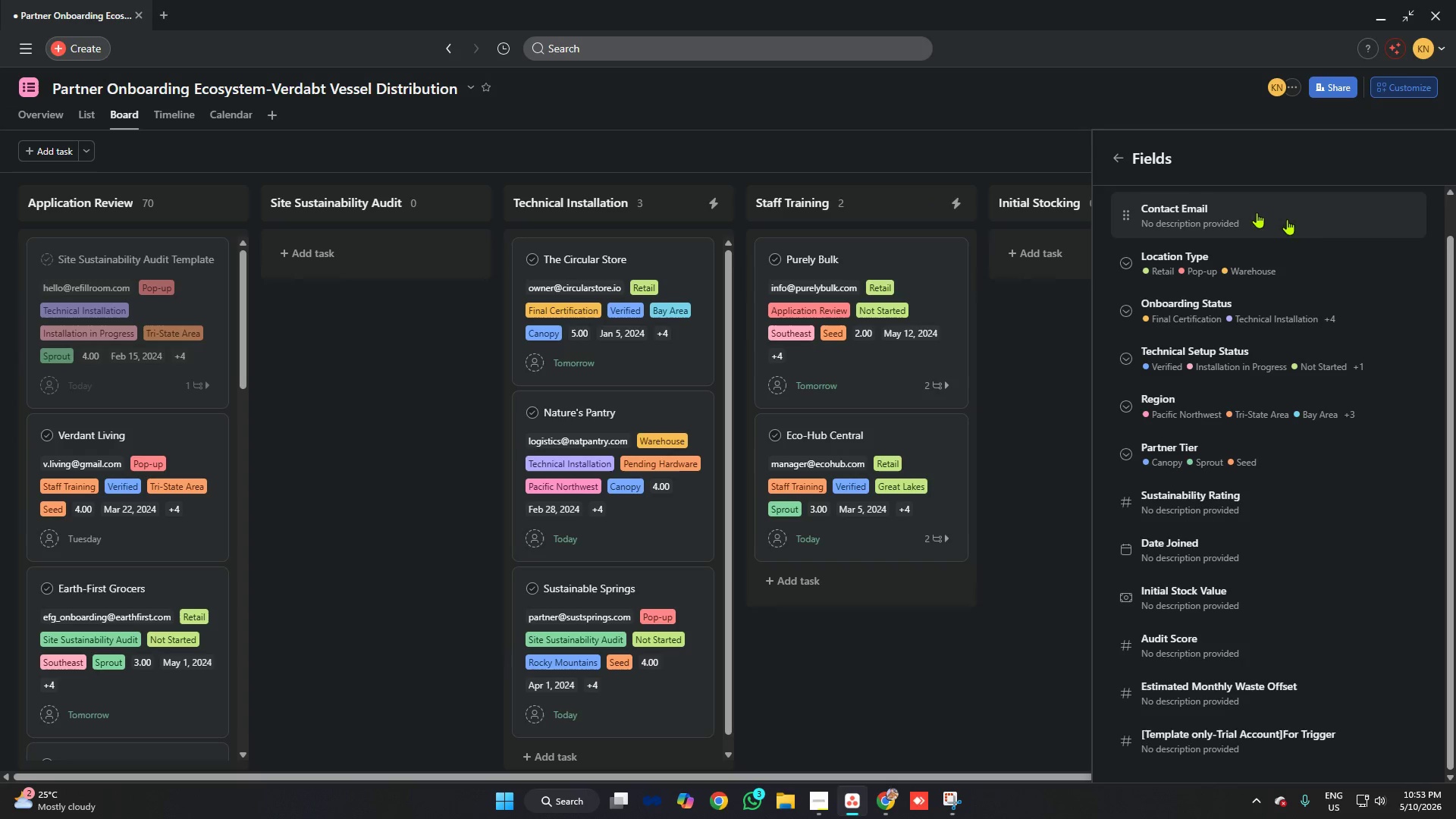 
scroll: coordinate [1324, 272], scroll_direction: down, amount: 1.0
 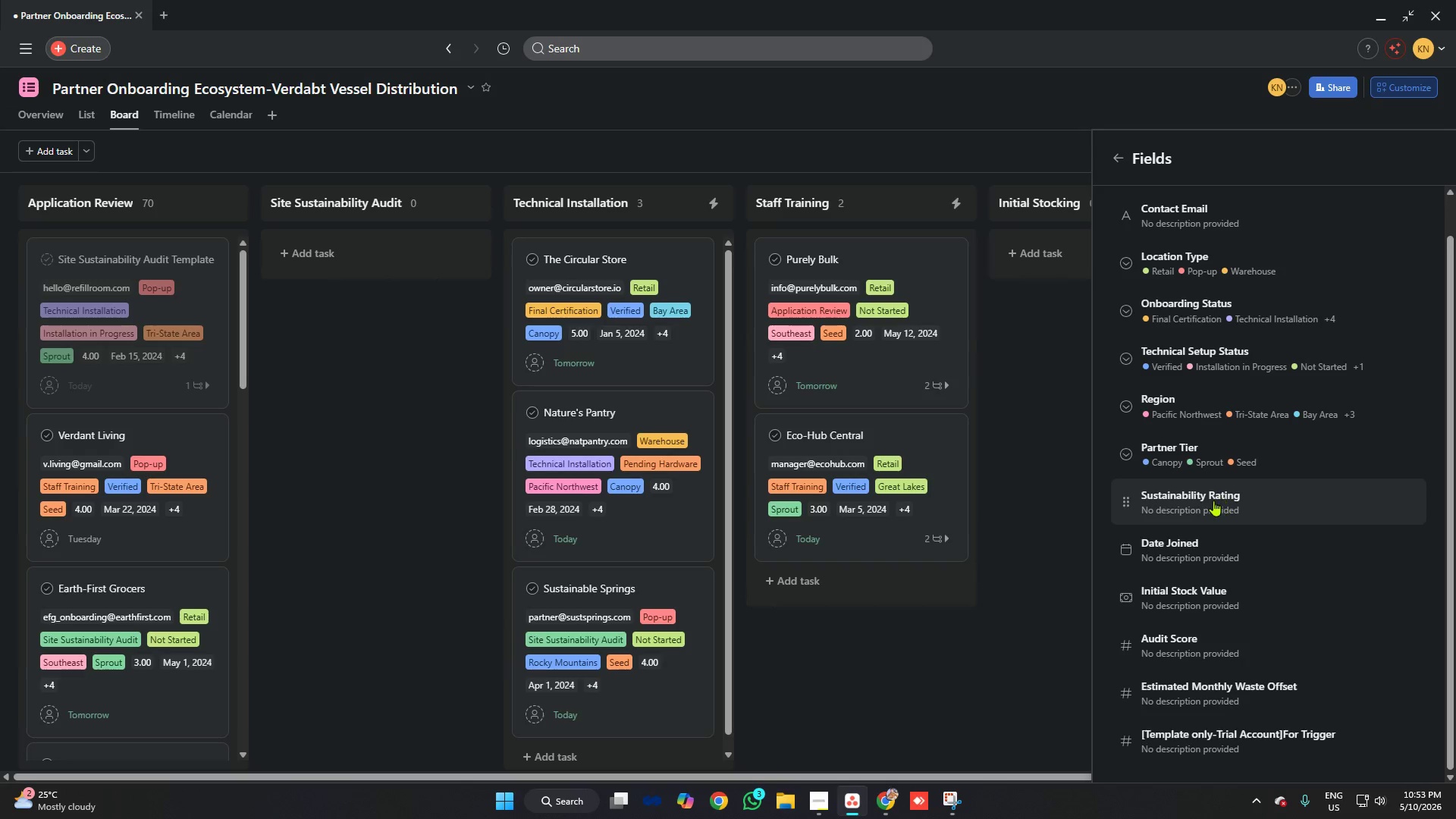 
left_click([1213, 500])
 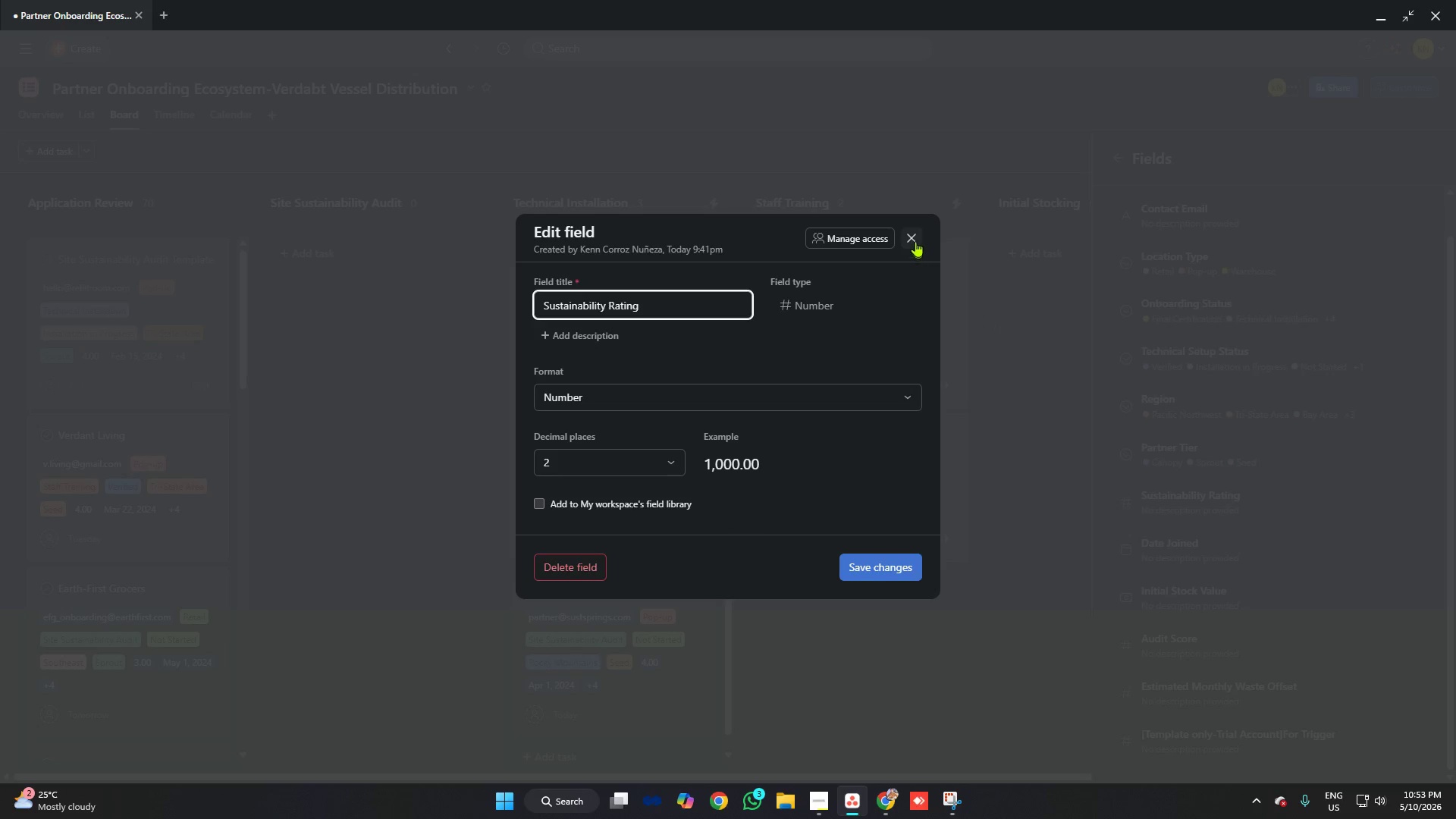 
left_click([916, 238])
 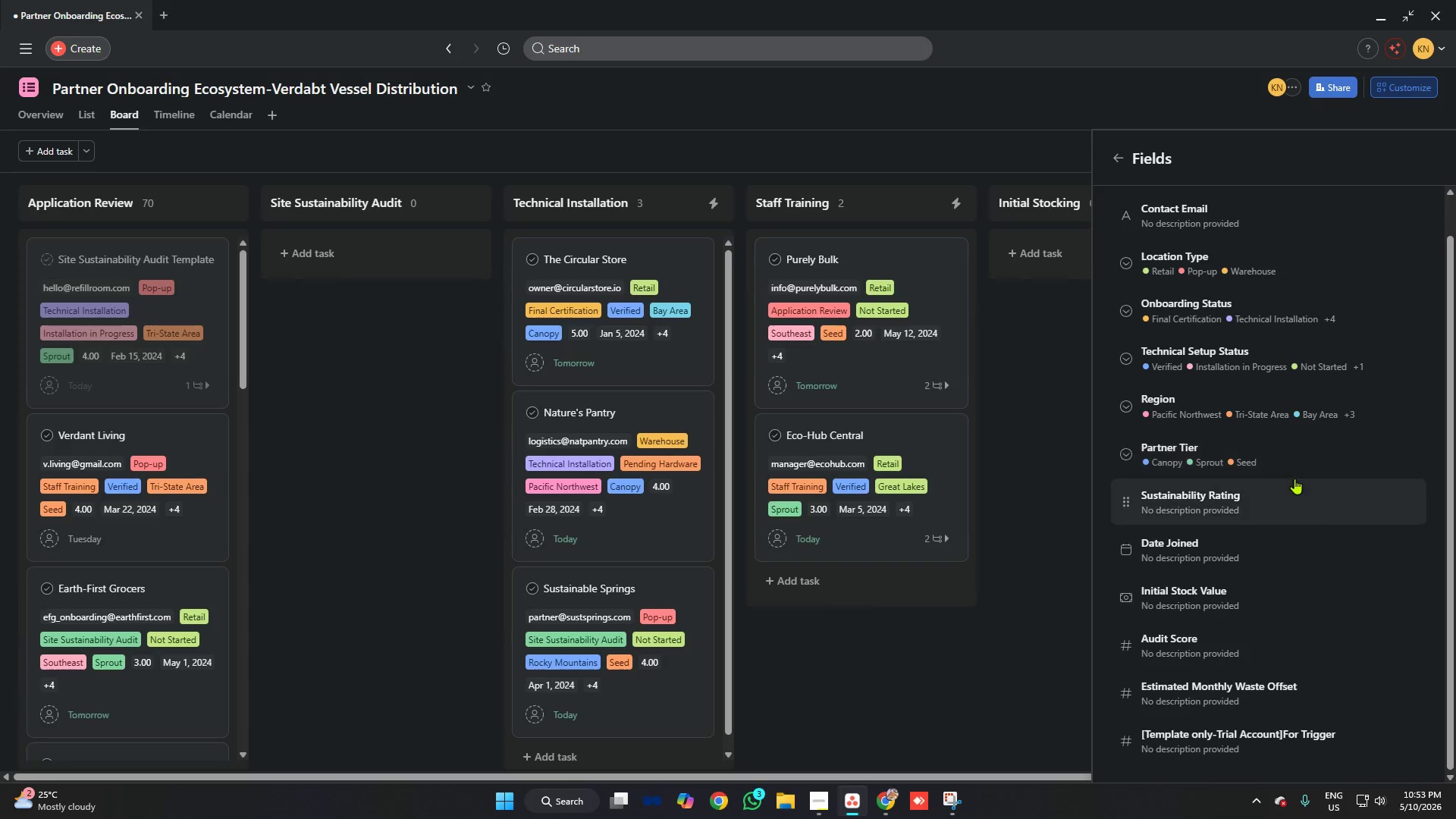 
scroll: coordinate [1285, 479], scroll_direction: down, amount: 4.0
 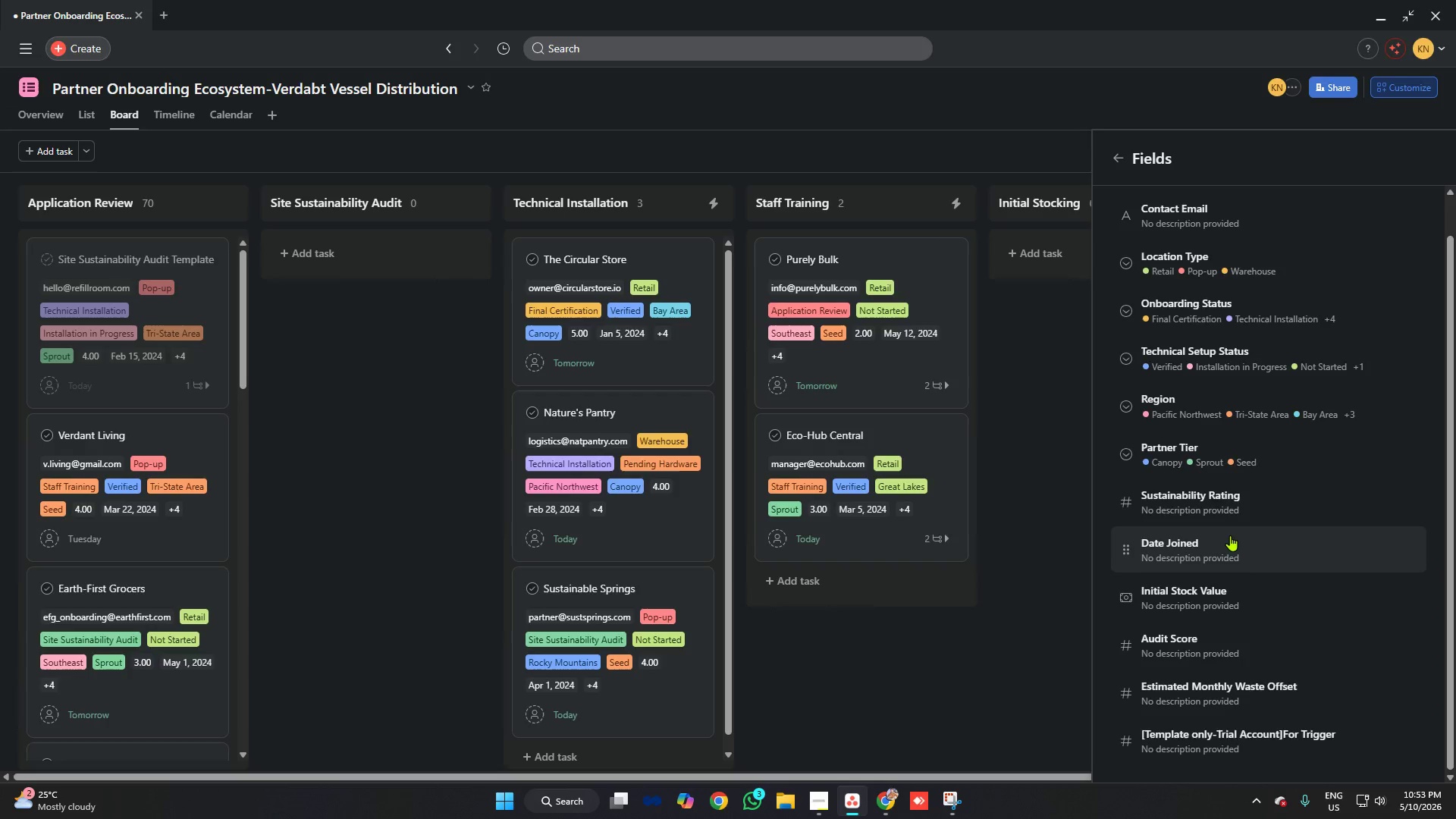 
left_click([1230, 535])
 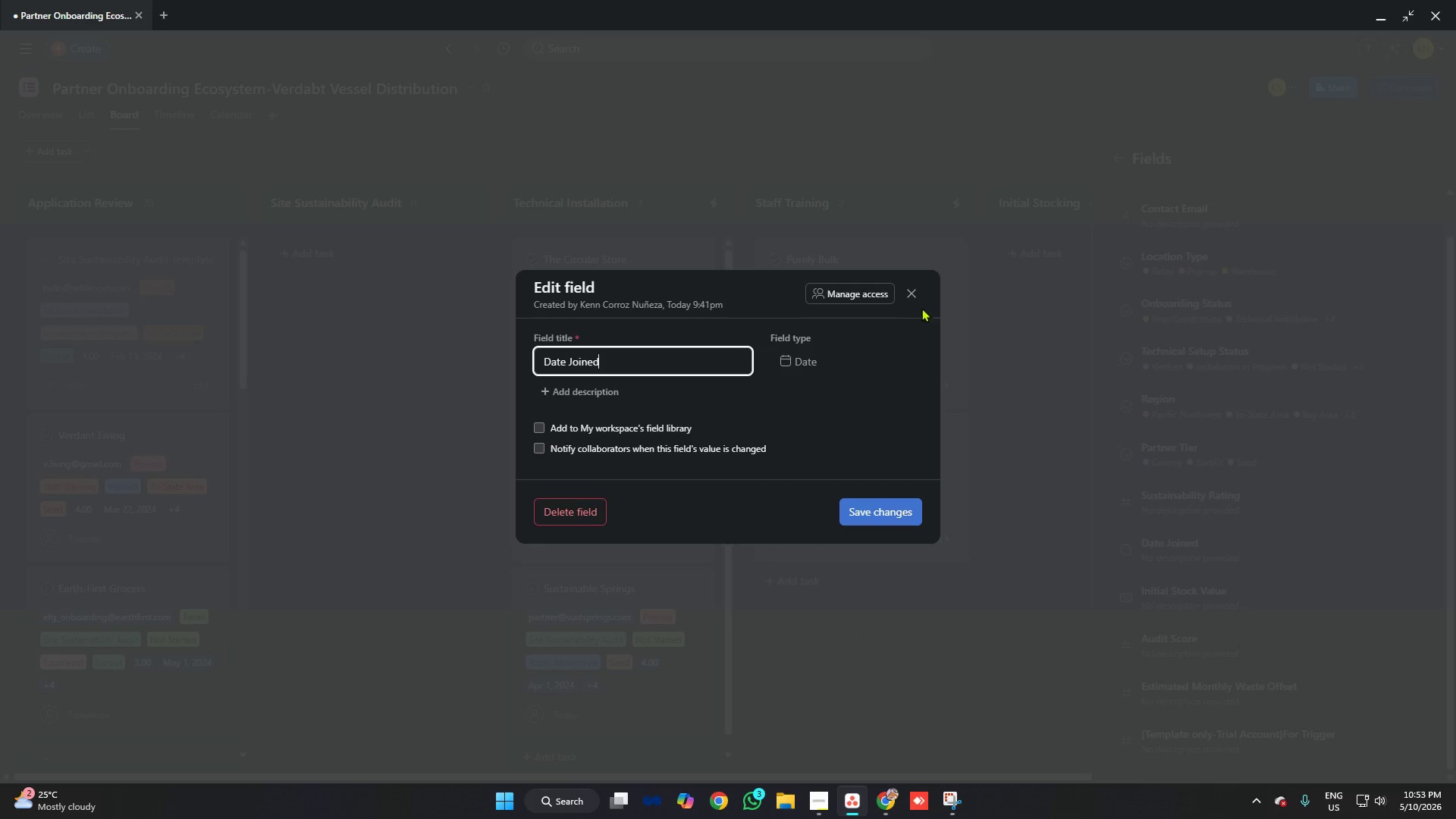 
left_click([912, 297])
 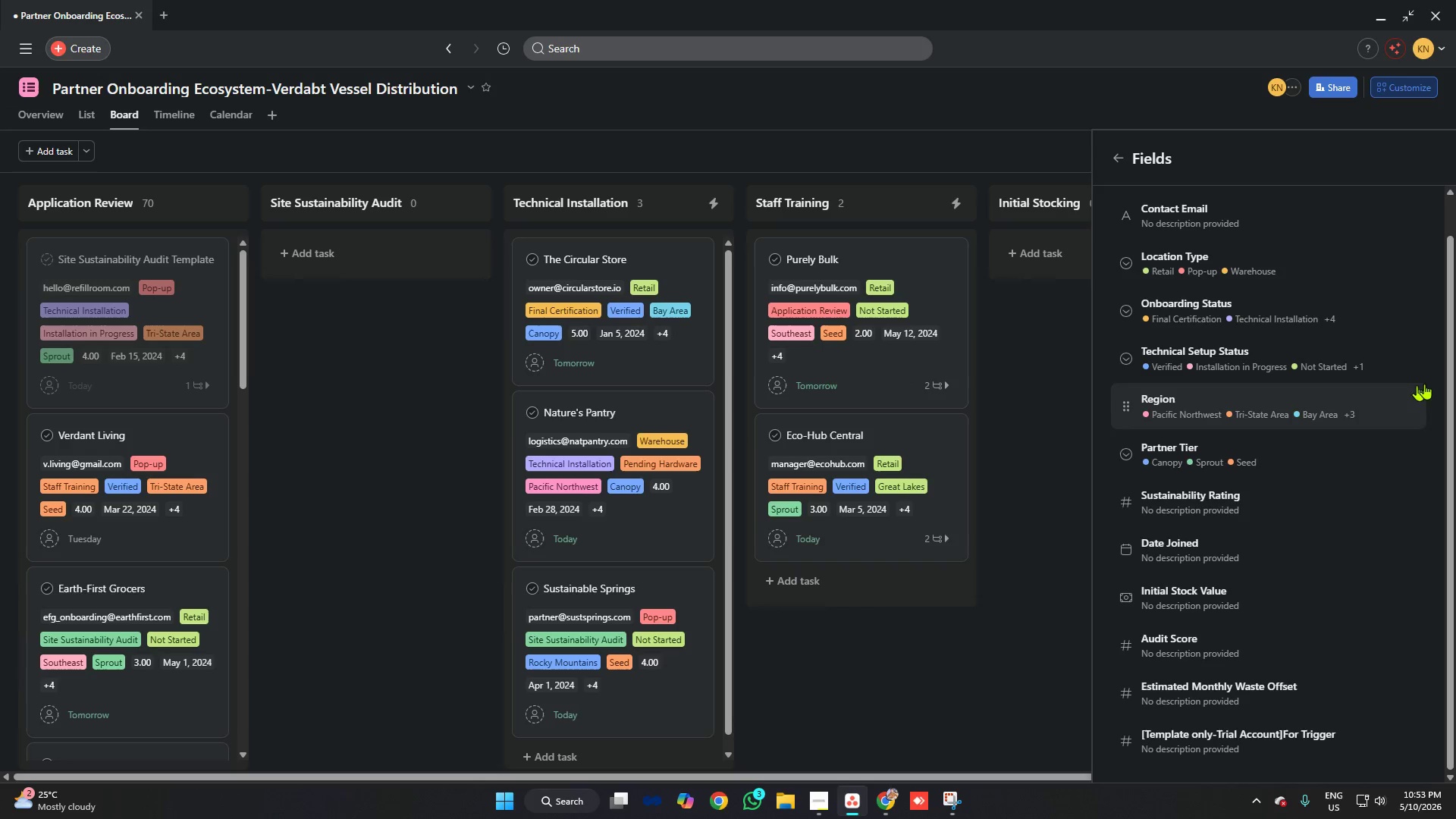 
scroll: coordinate [1423, 383], scroll_direction: down, amount: 4.0
 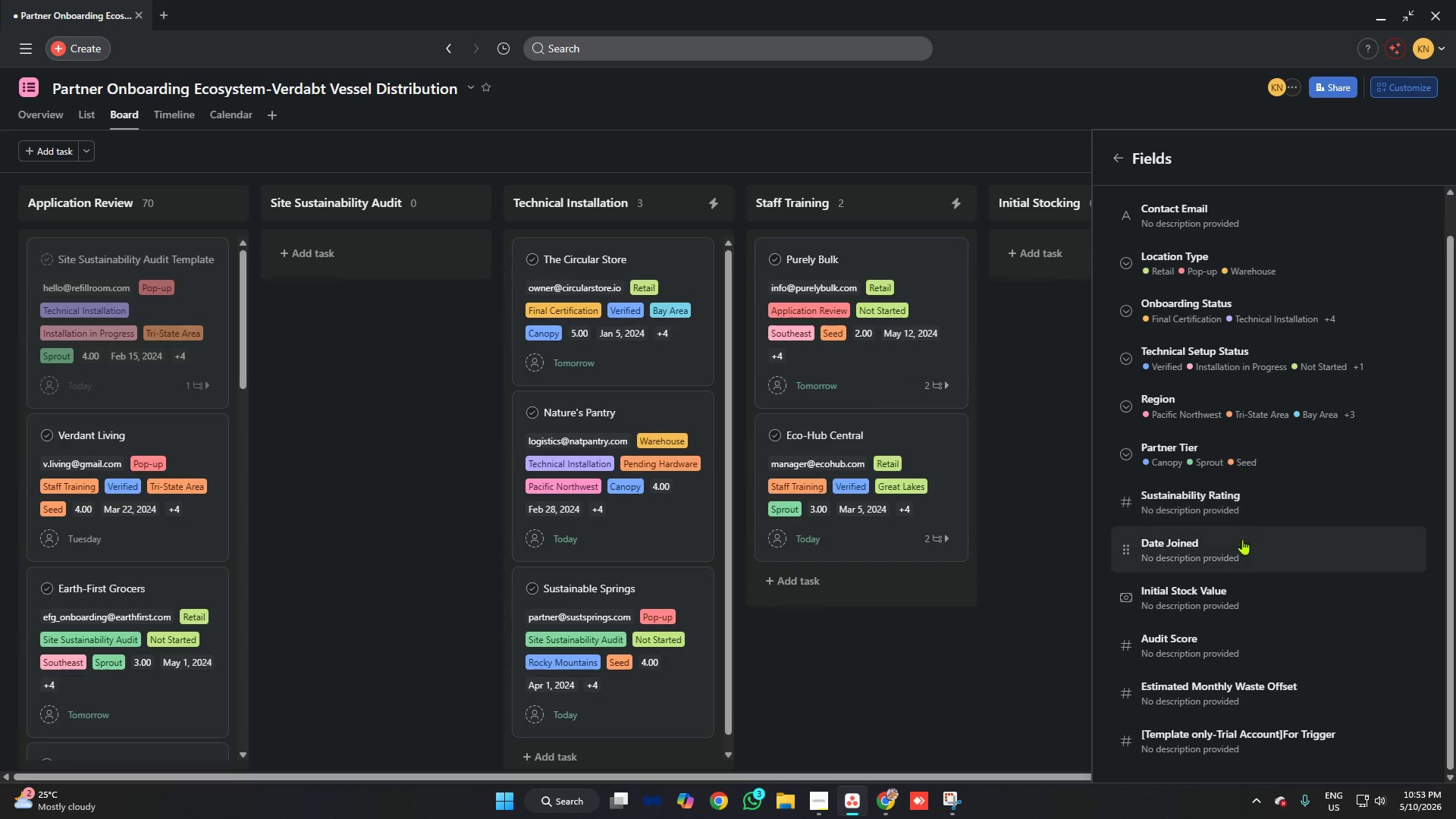 
left_click([1236, 544])
 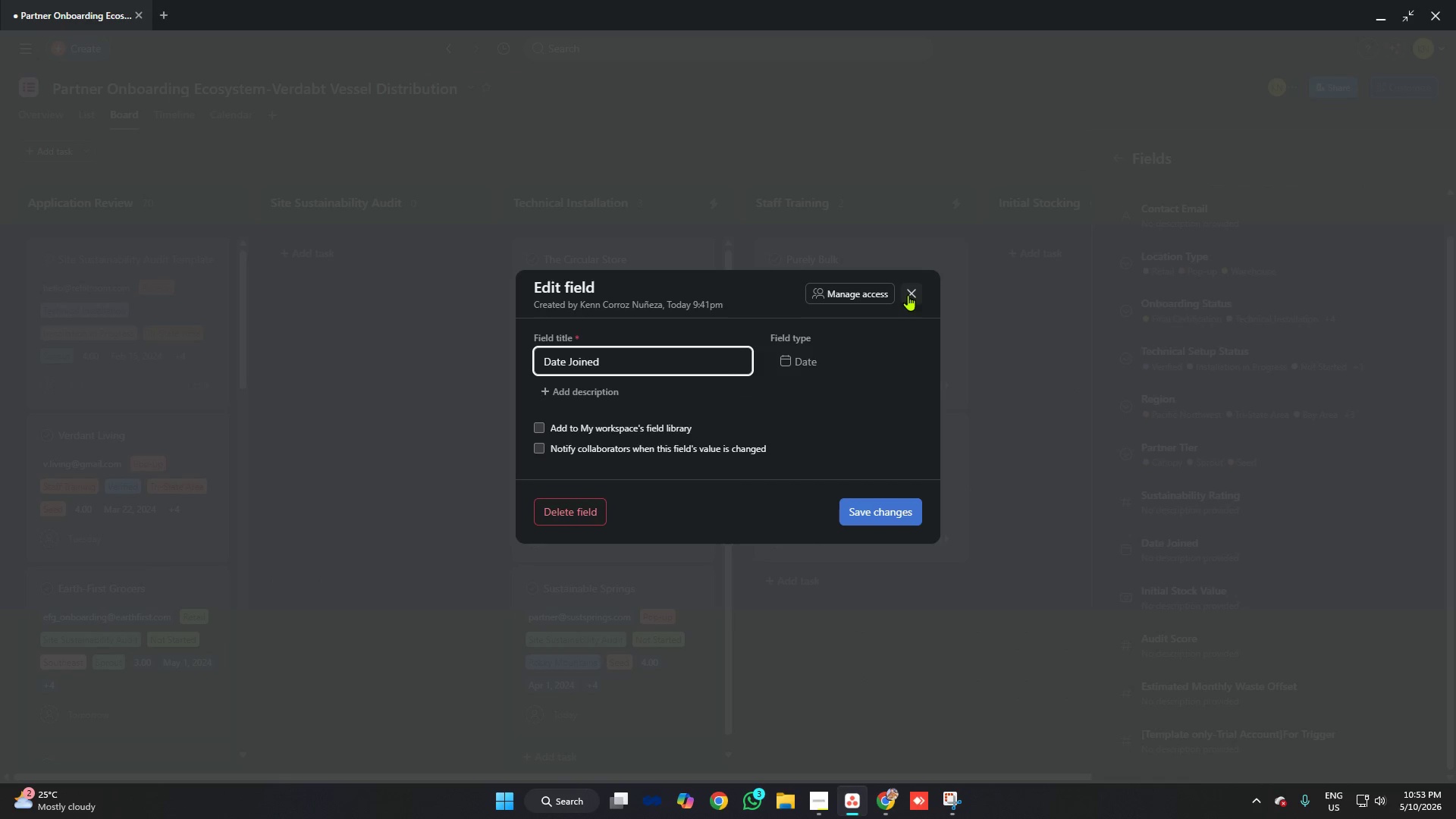 
left_click([907, 297])
 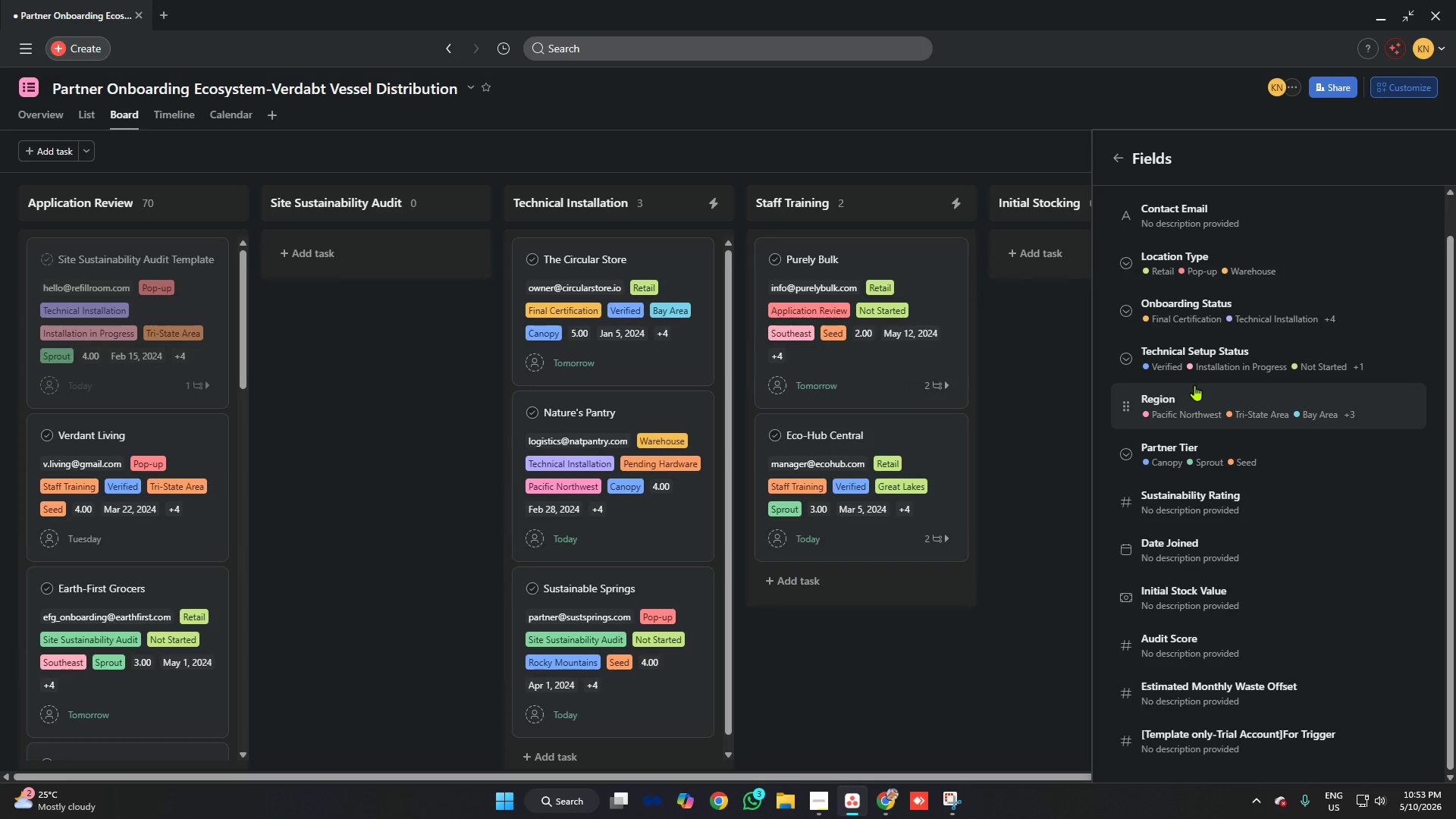 
scroll: coordinate [1204, 404], scroll_direction: down, amount: 5.0
 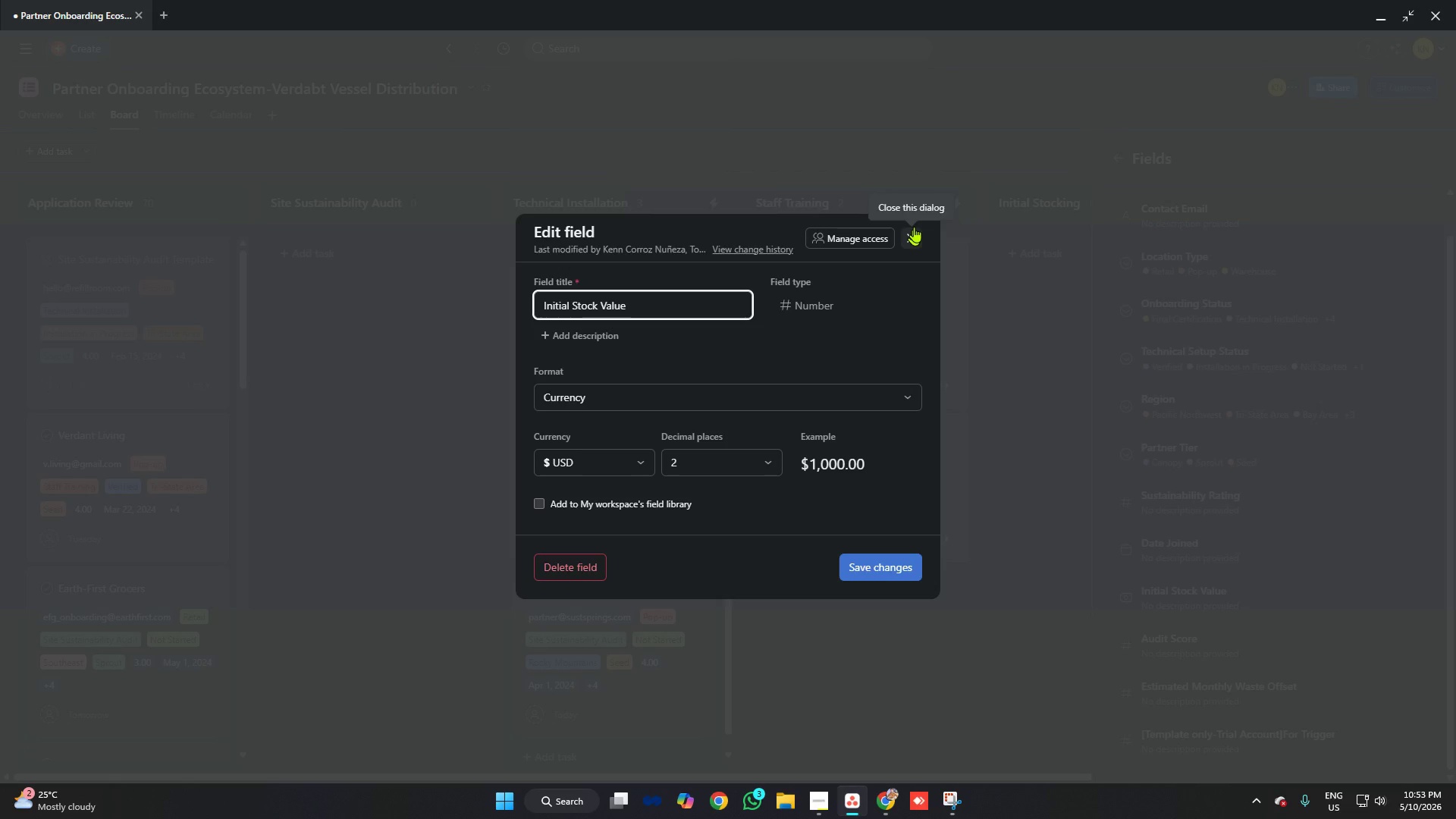 
left_click([732, 471])
 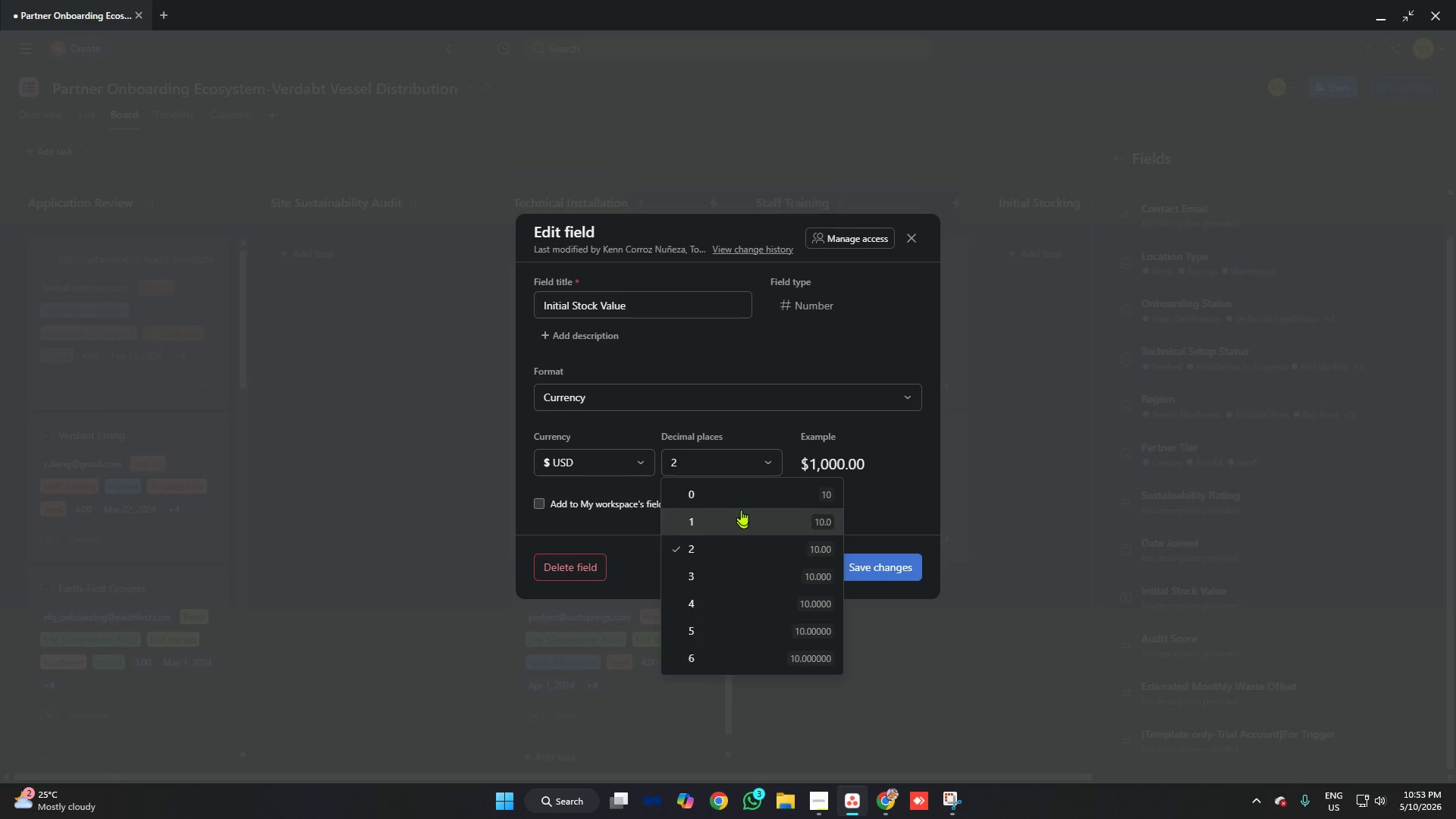 
left_click([742, 504])
 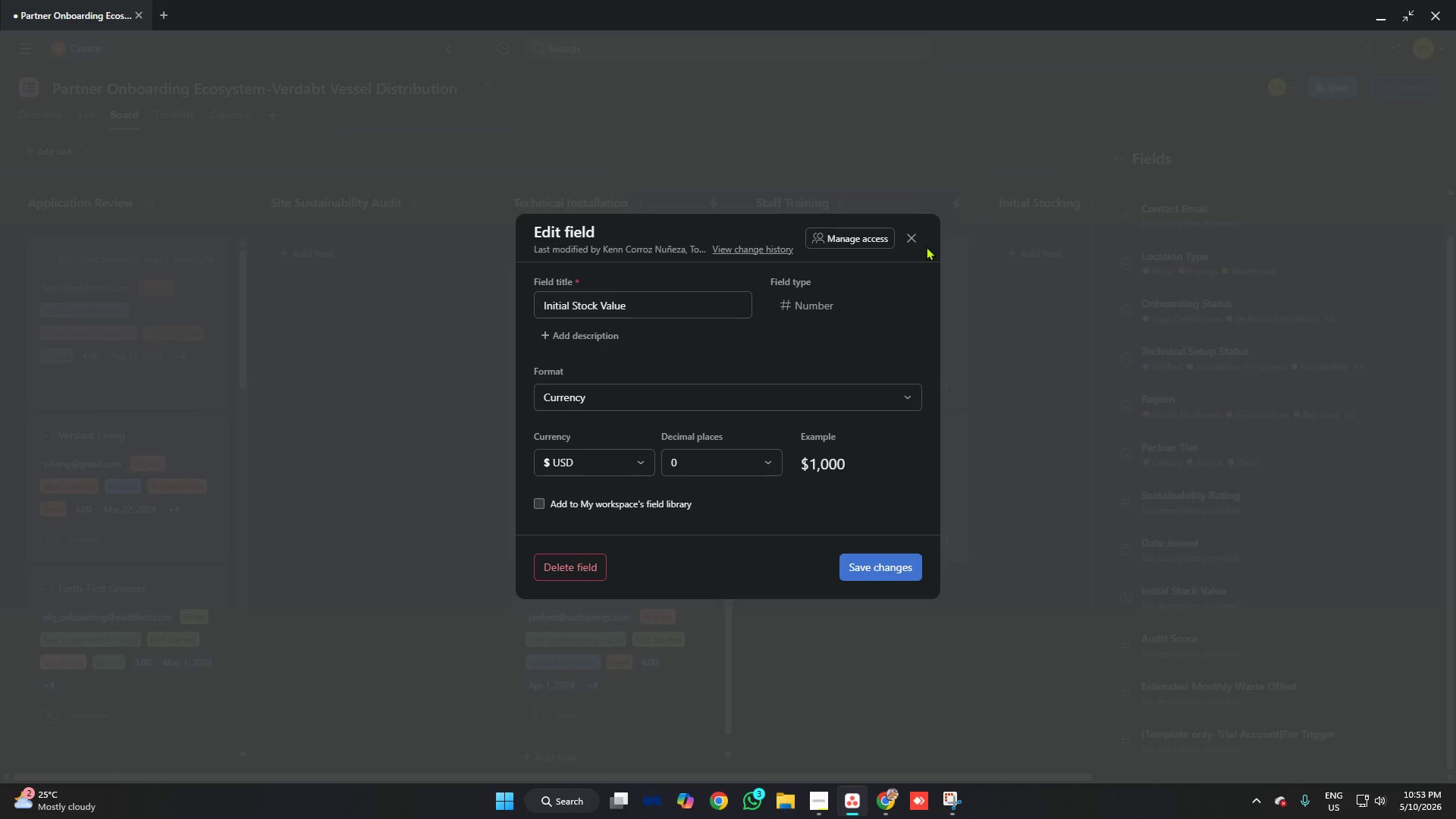 
left_click([912, 238])
 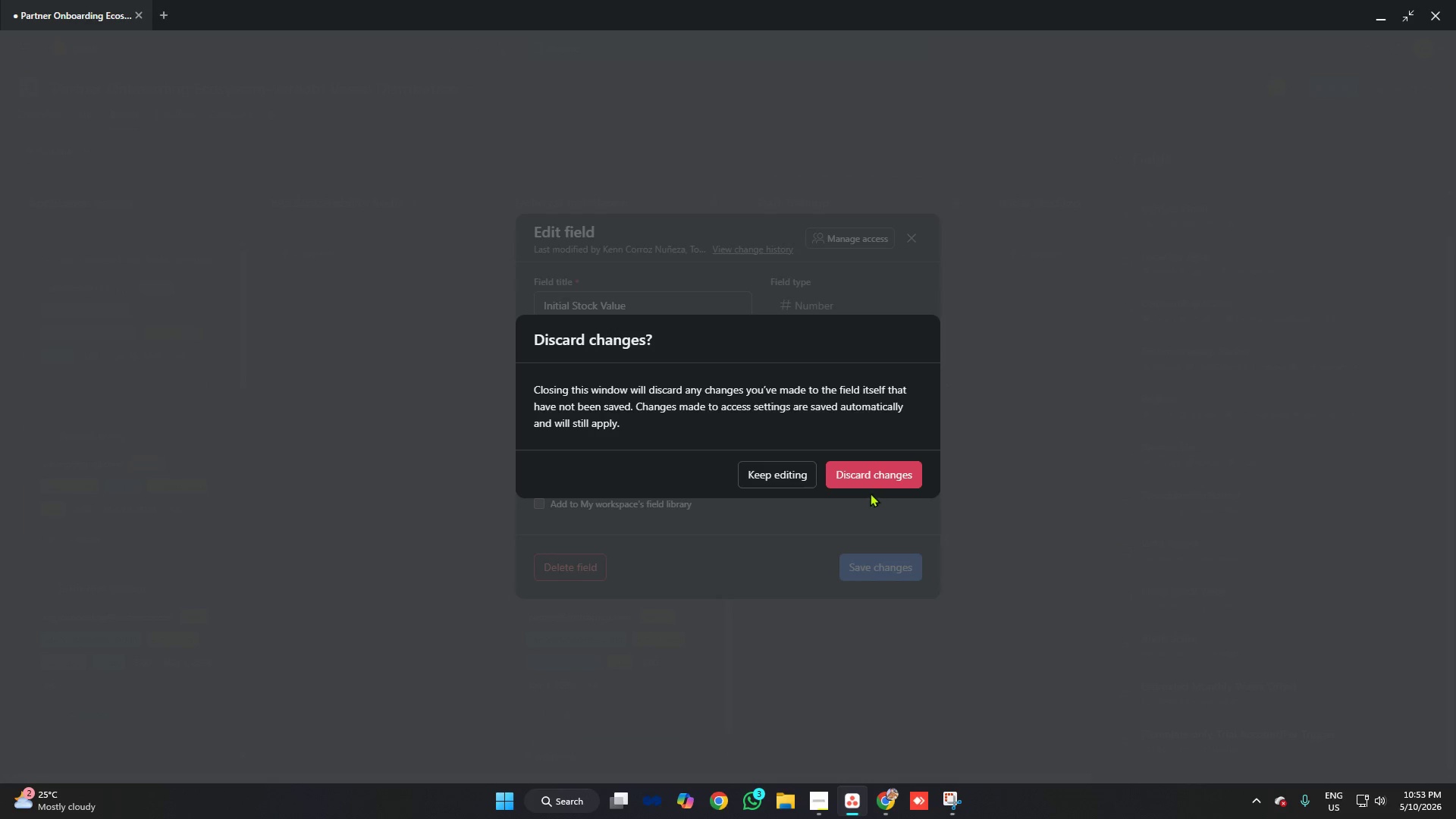 
left_click([868, 479])
 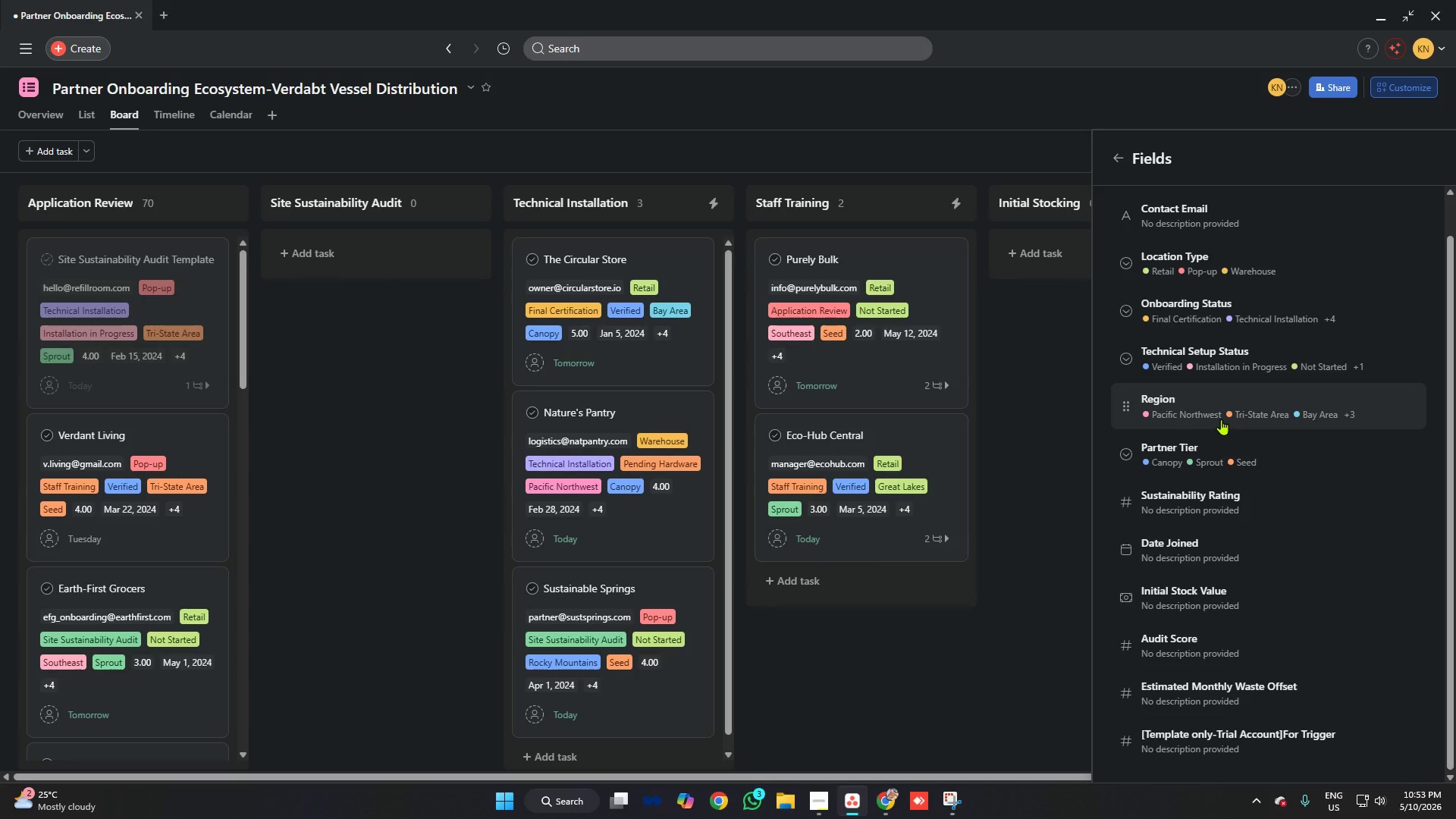 
scroll: coordinate [1230, 319], scroll_direction: down, amount: 9.0
 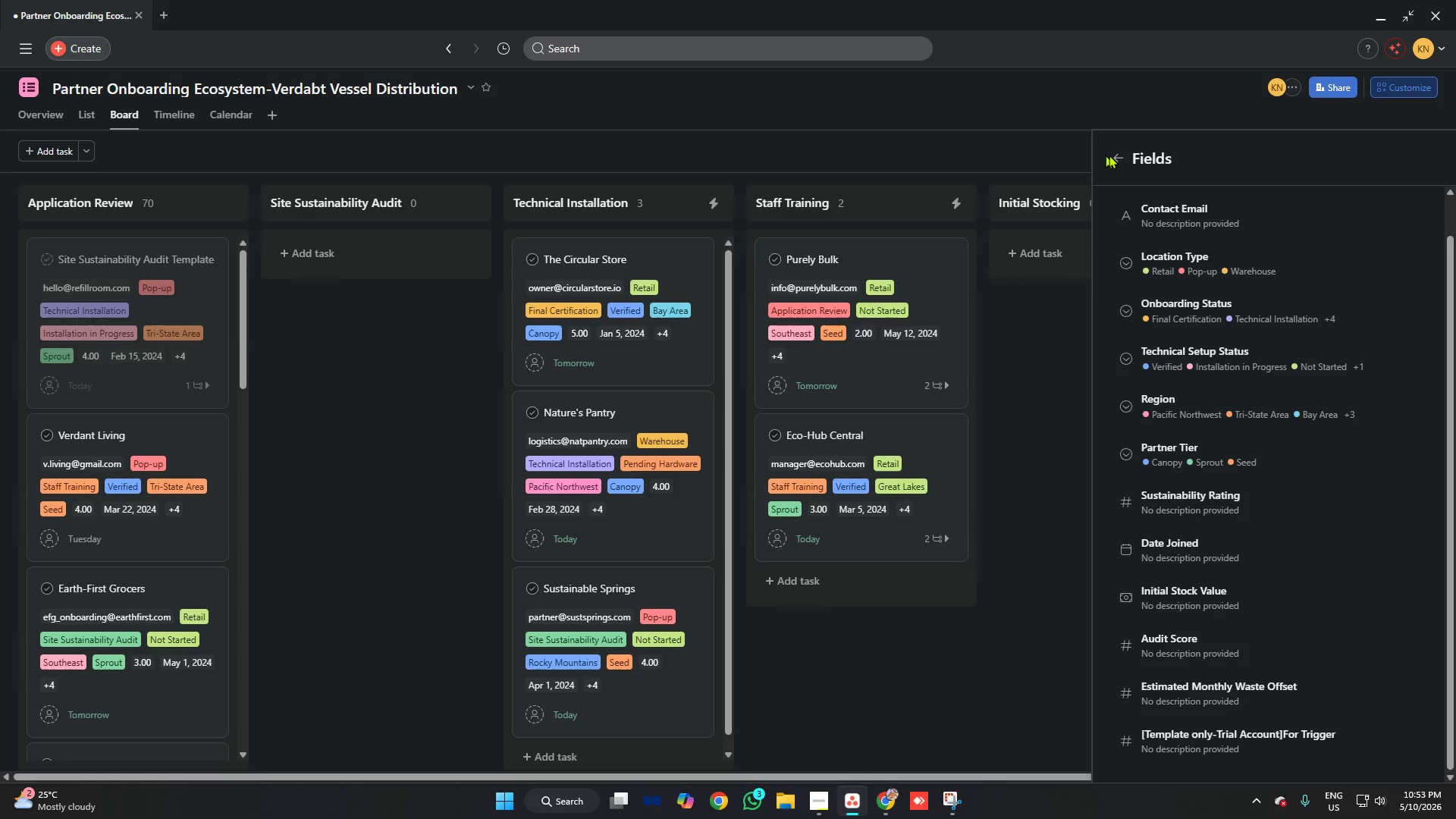 
left_click([1114, 155])
 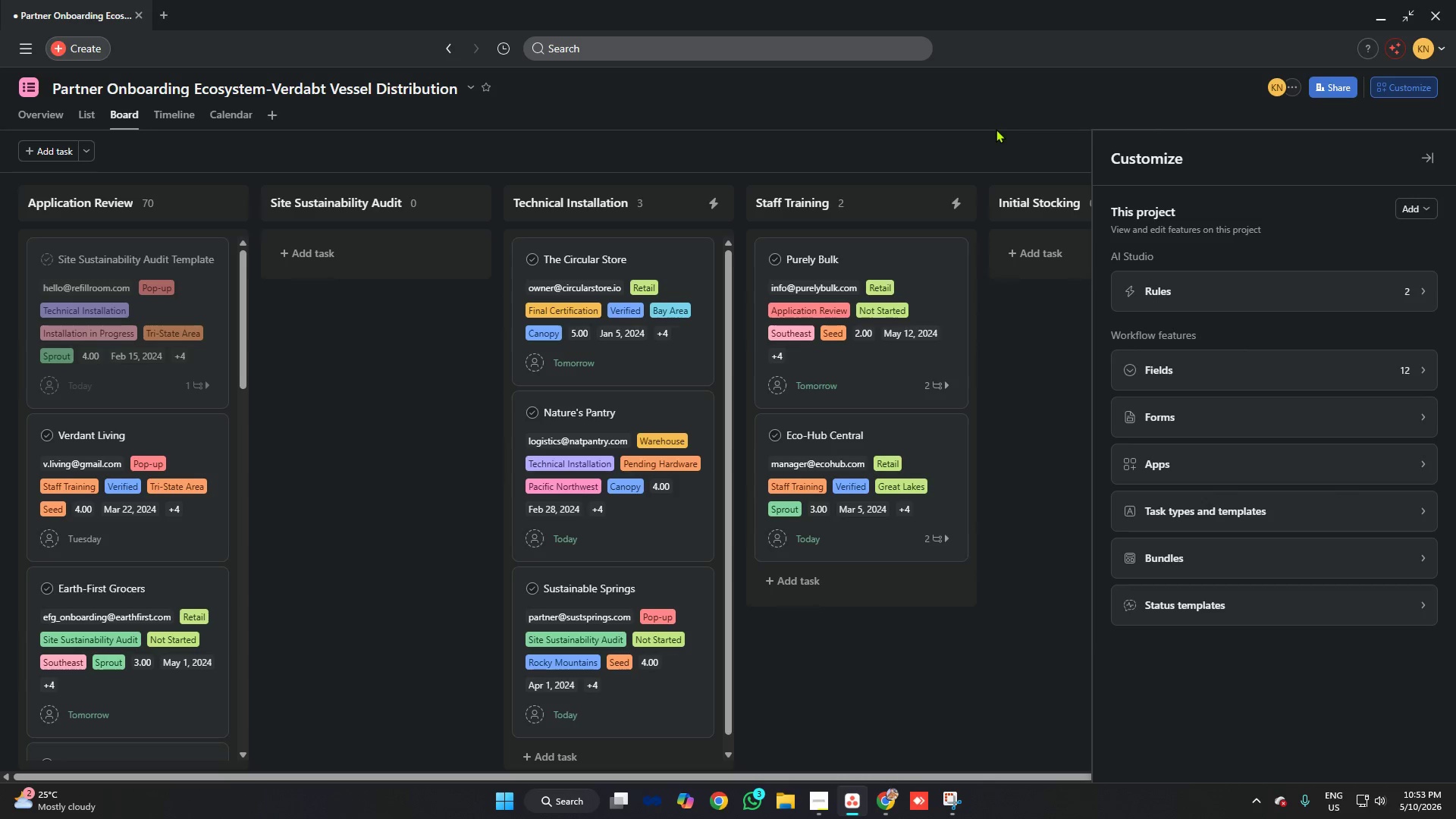 
left_click([996, 129])
 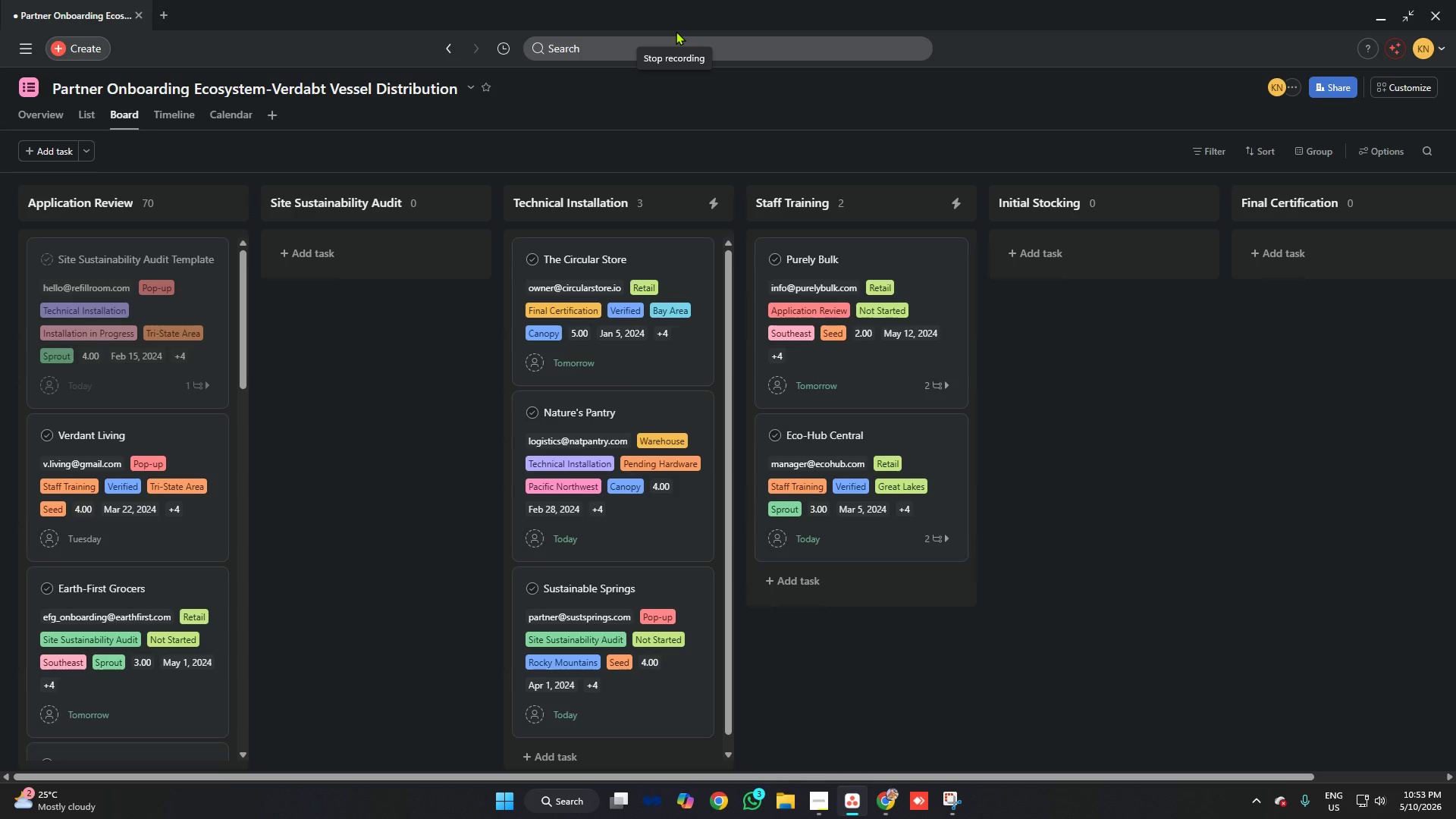 
wait(6.97)
 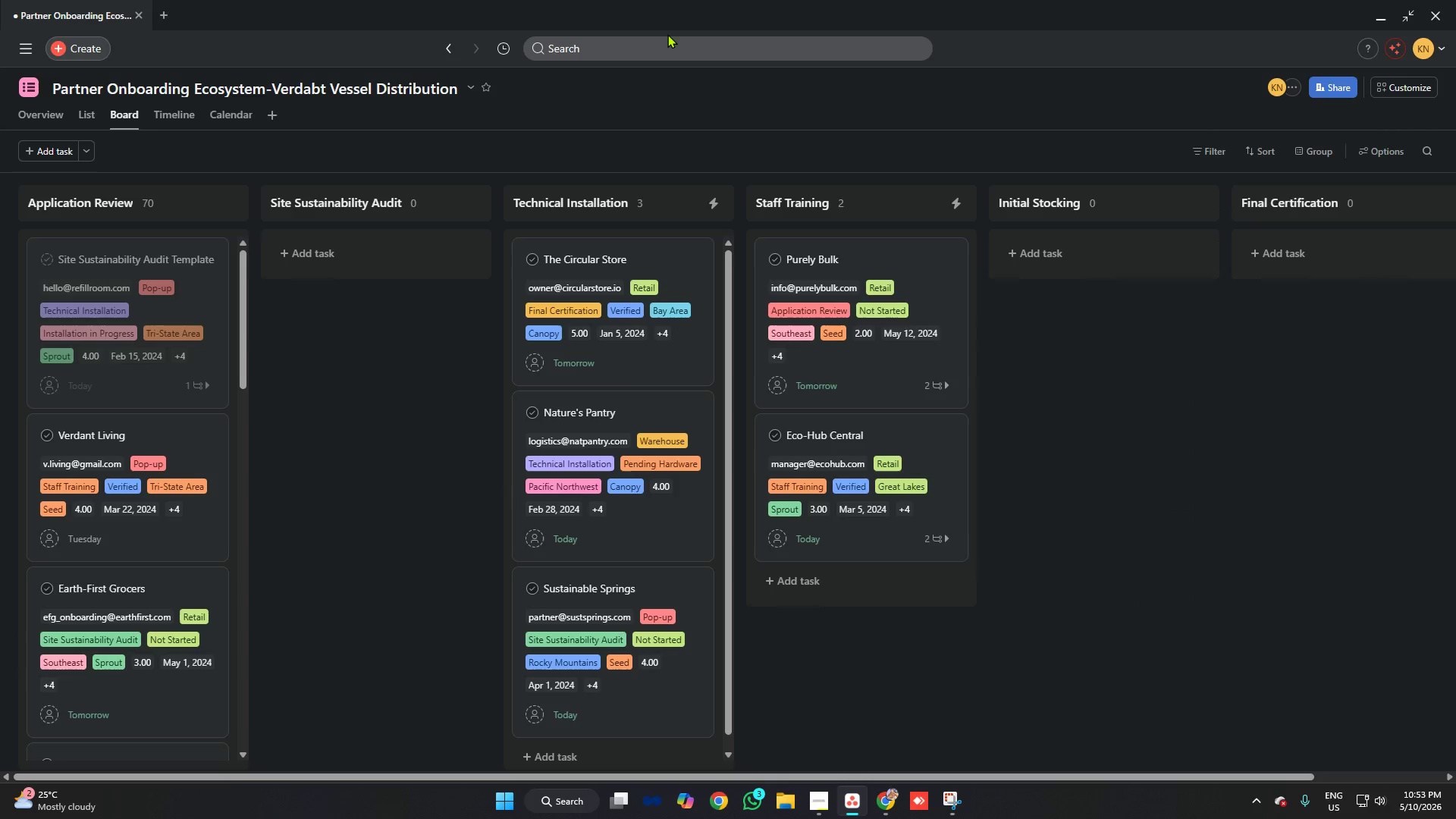 
left_click([676, 31])
 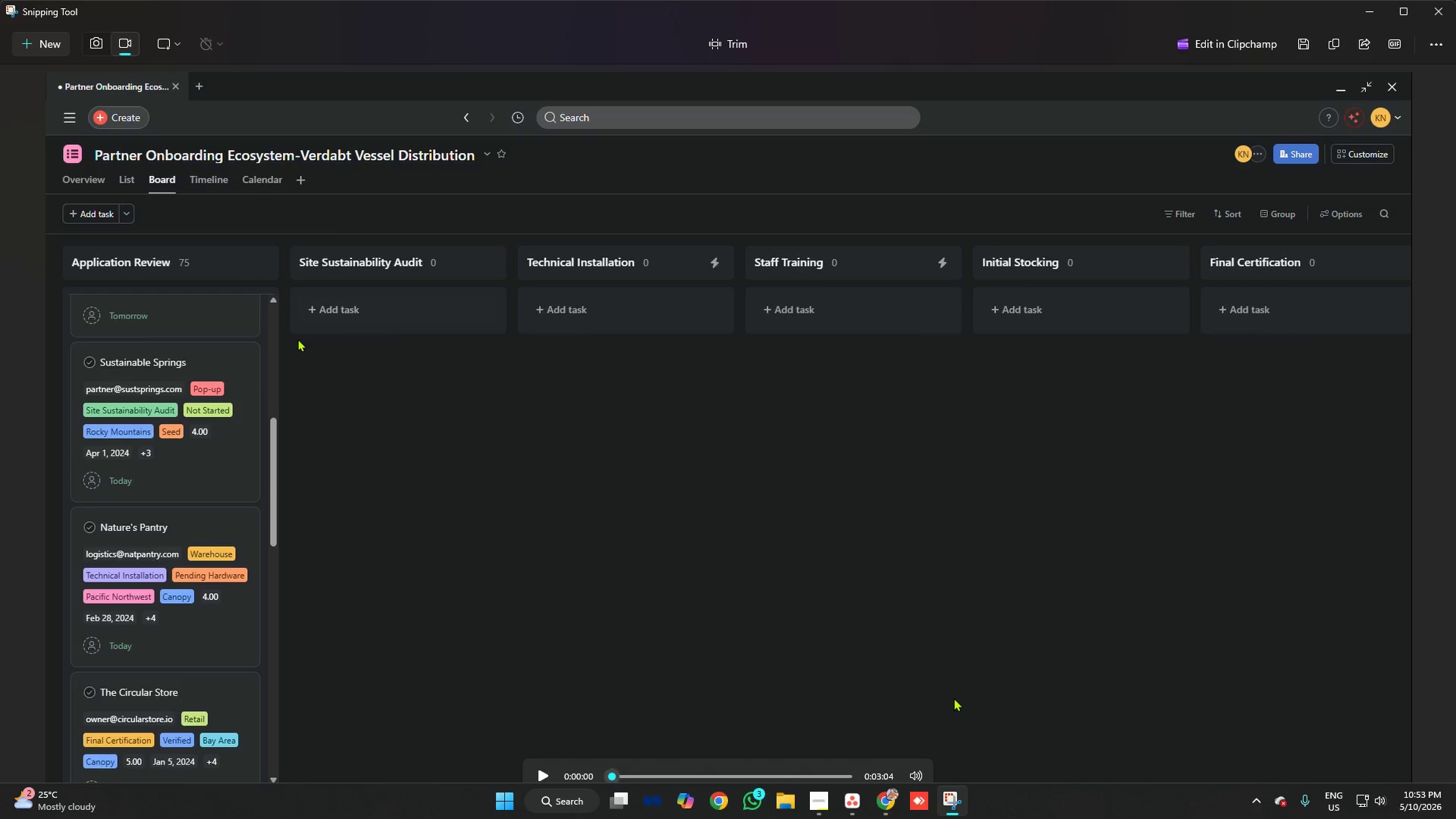 
wait(12.14)
 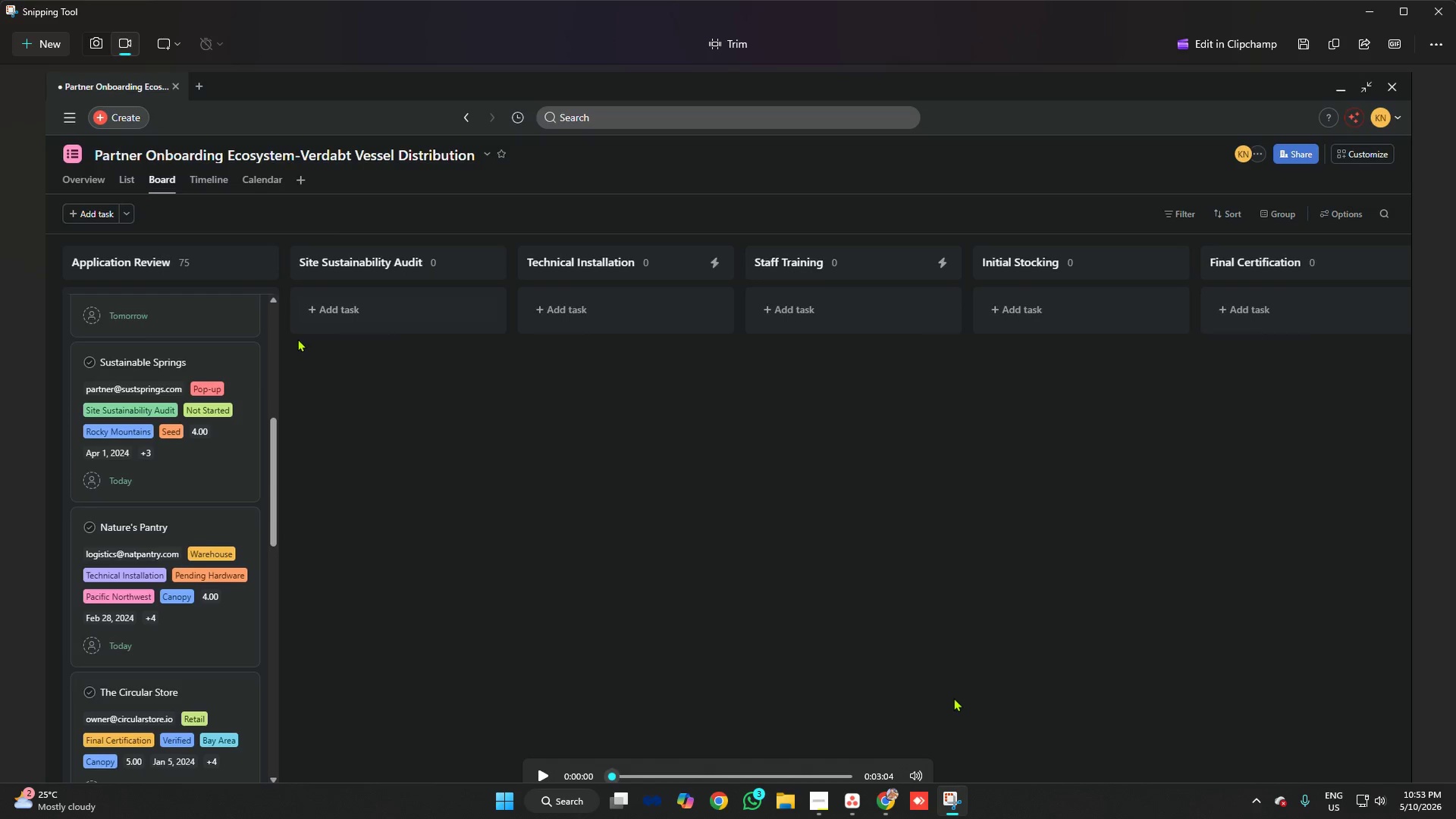 
left_click([816, 796])